 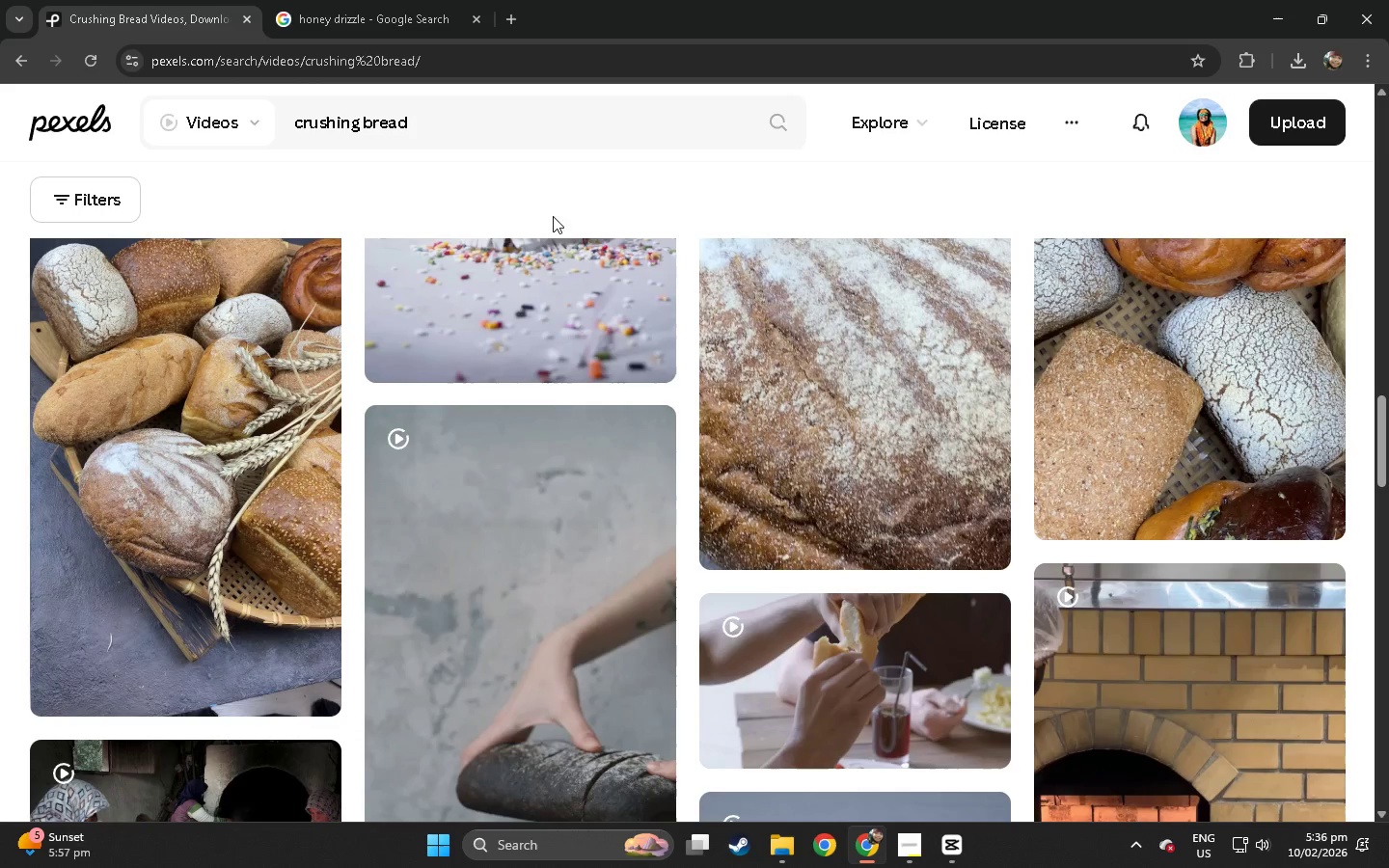 
left_click([483, 117])
 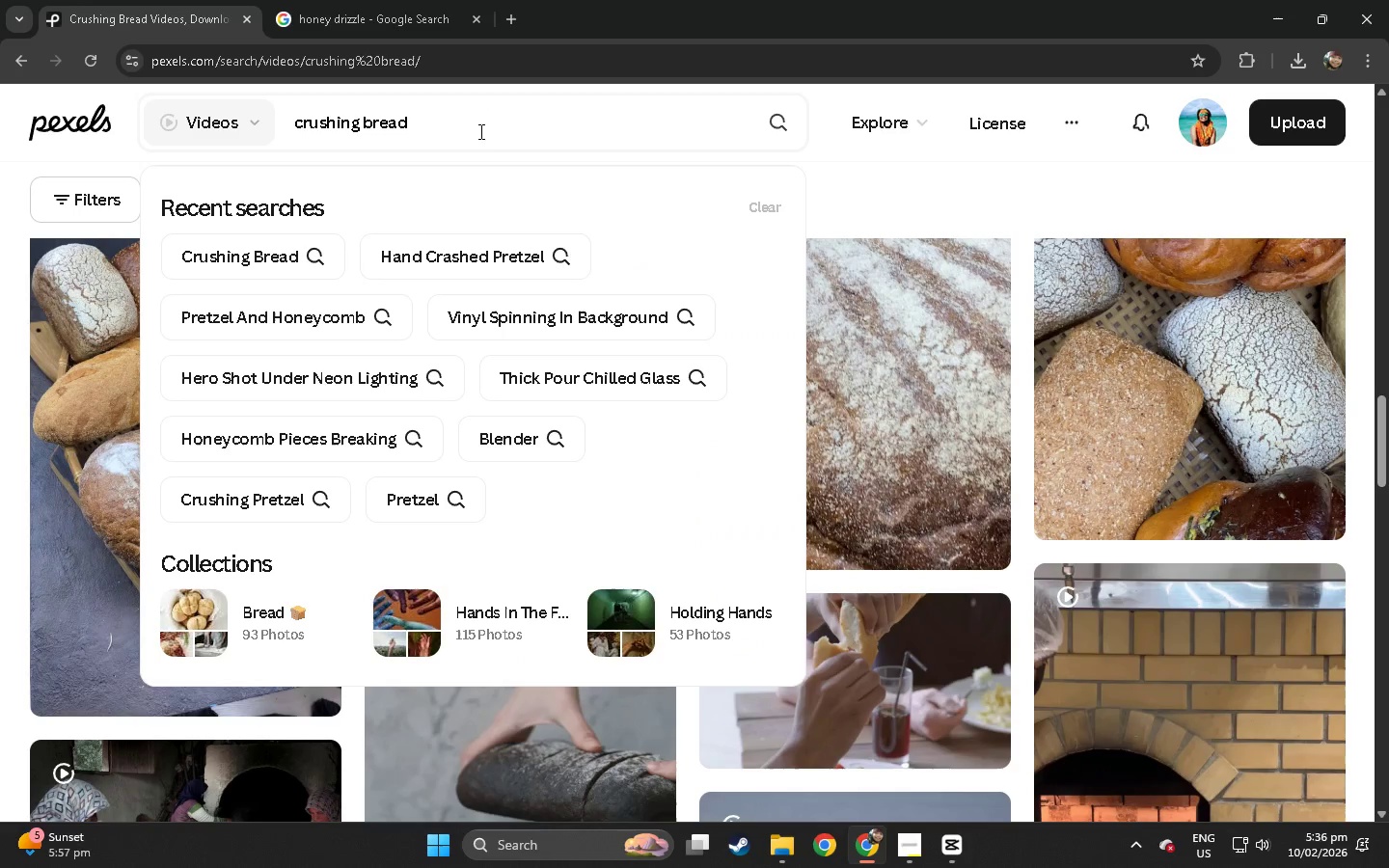 
left_click([0, 404])
 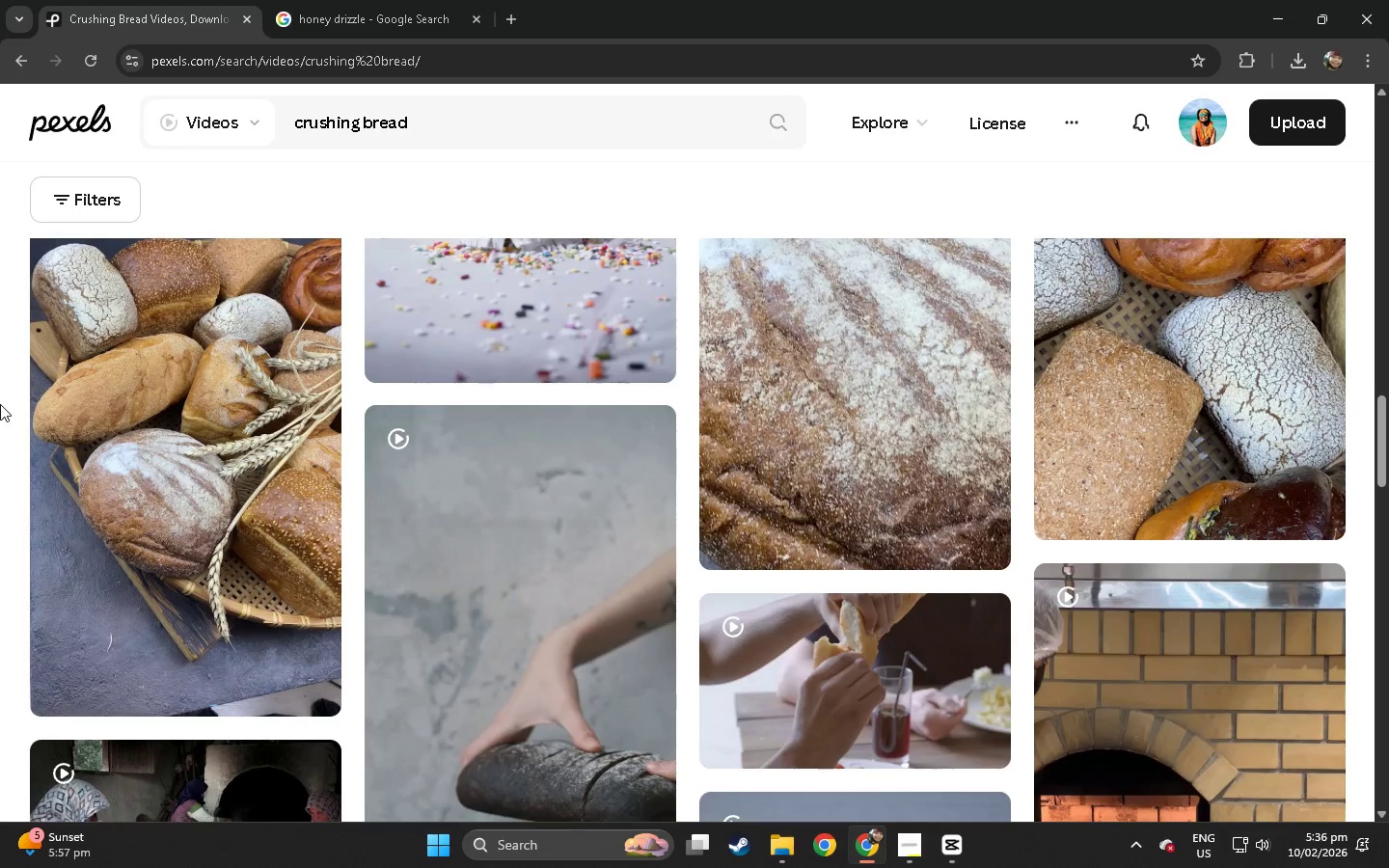 
scroll: coordinate [0, 404], scroll_direction: down, amount: 10.0
 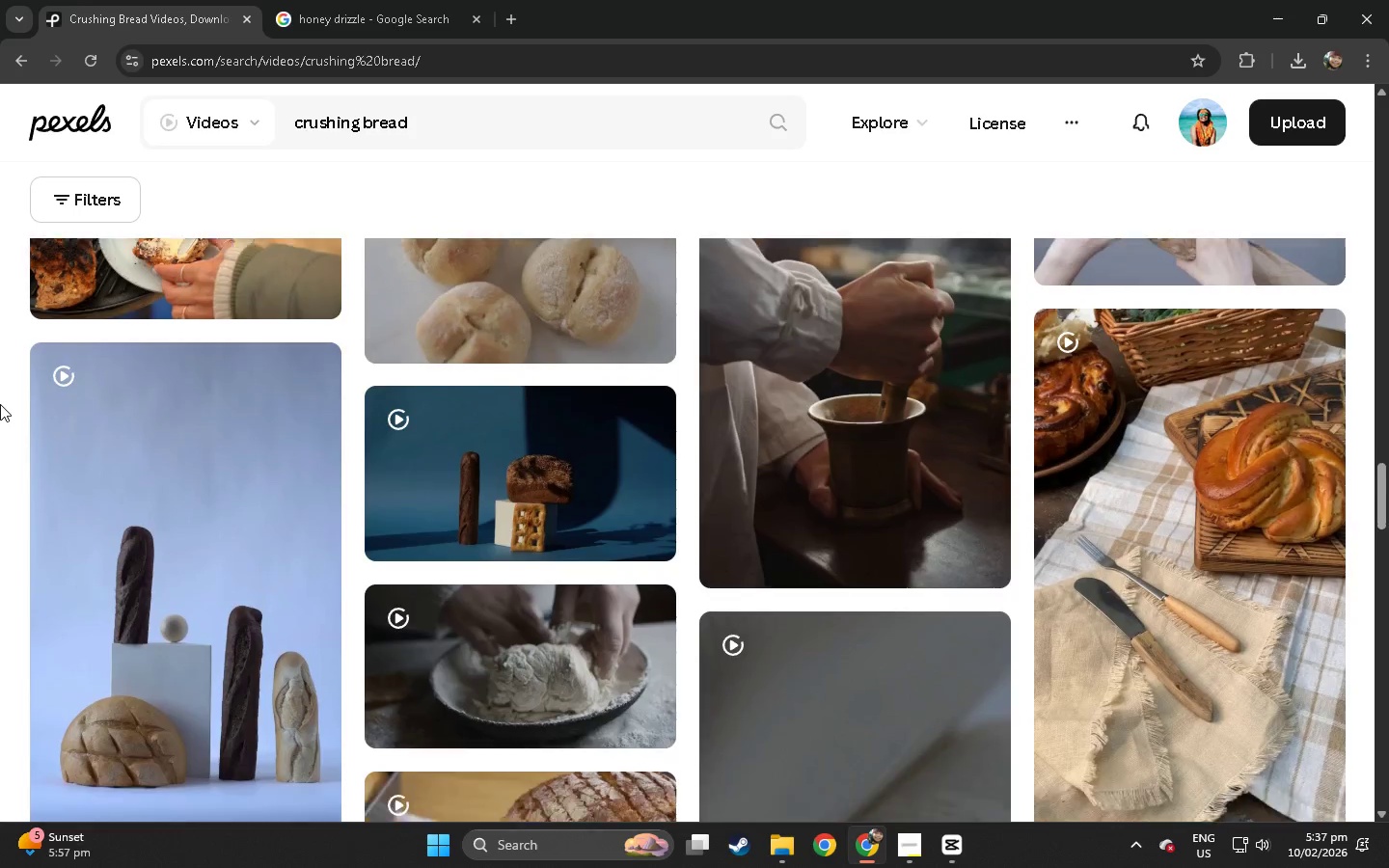 
left_click_drag(start_coordinate=[427, 135], to_coordinate=[361, 136])
 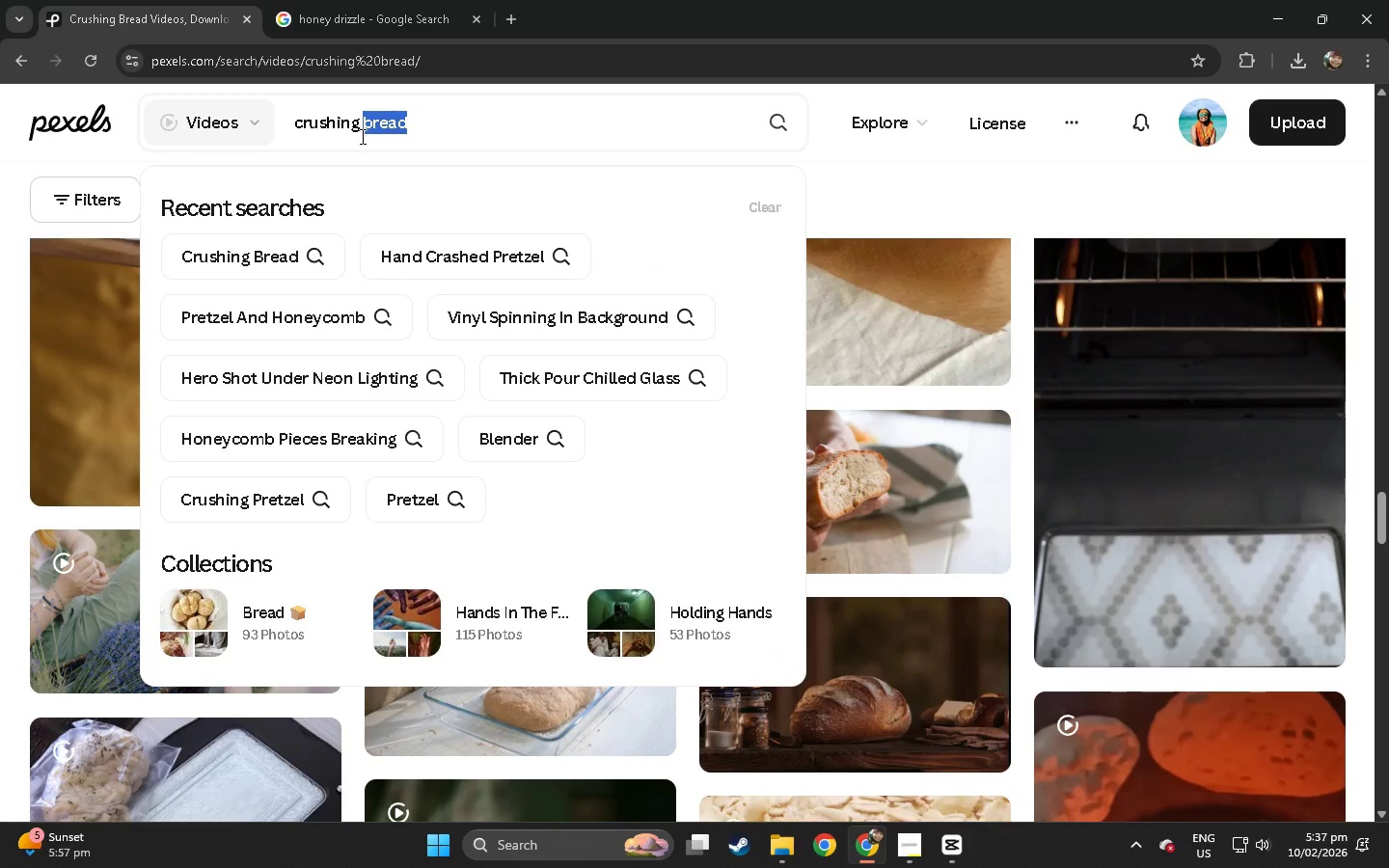 
key(Control+ControlLeft)
 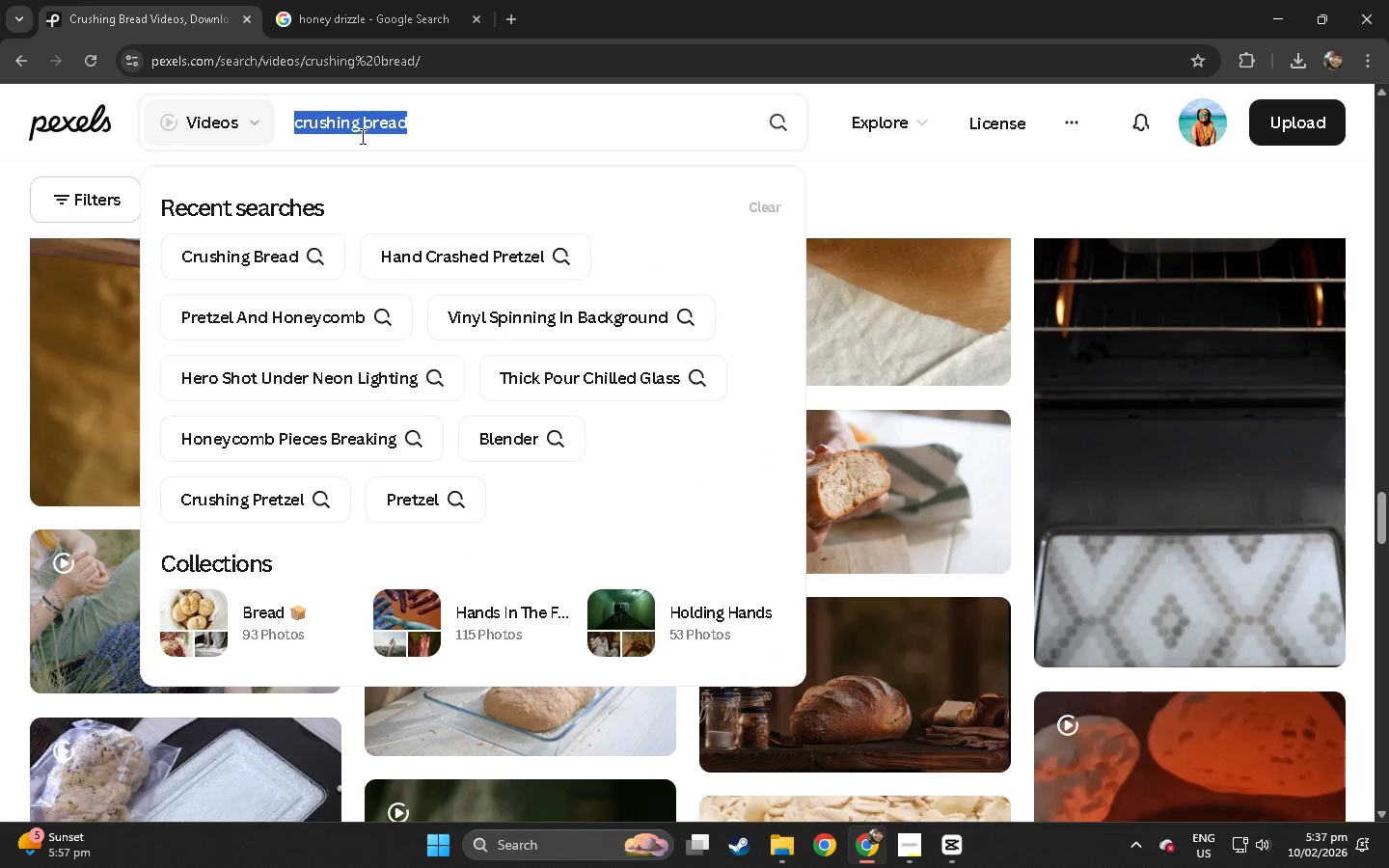 
key(Control+A)
 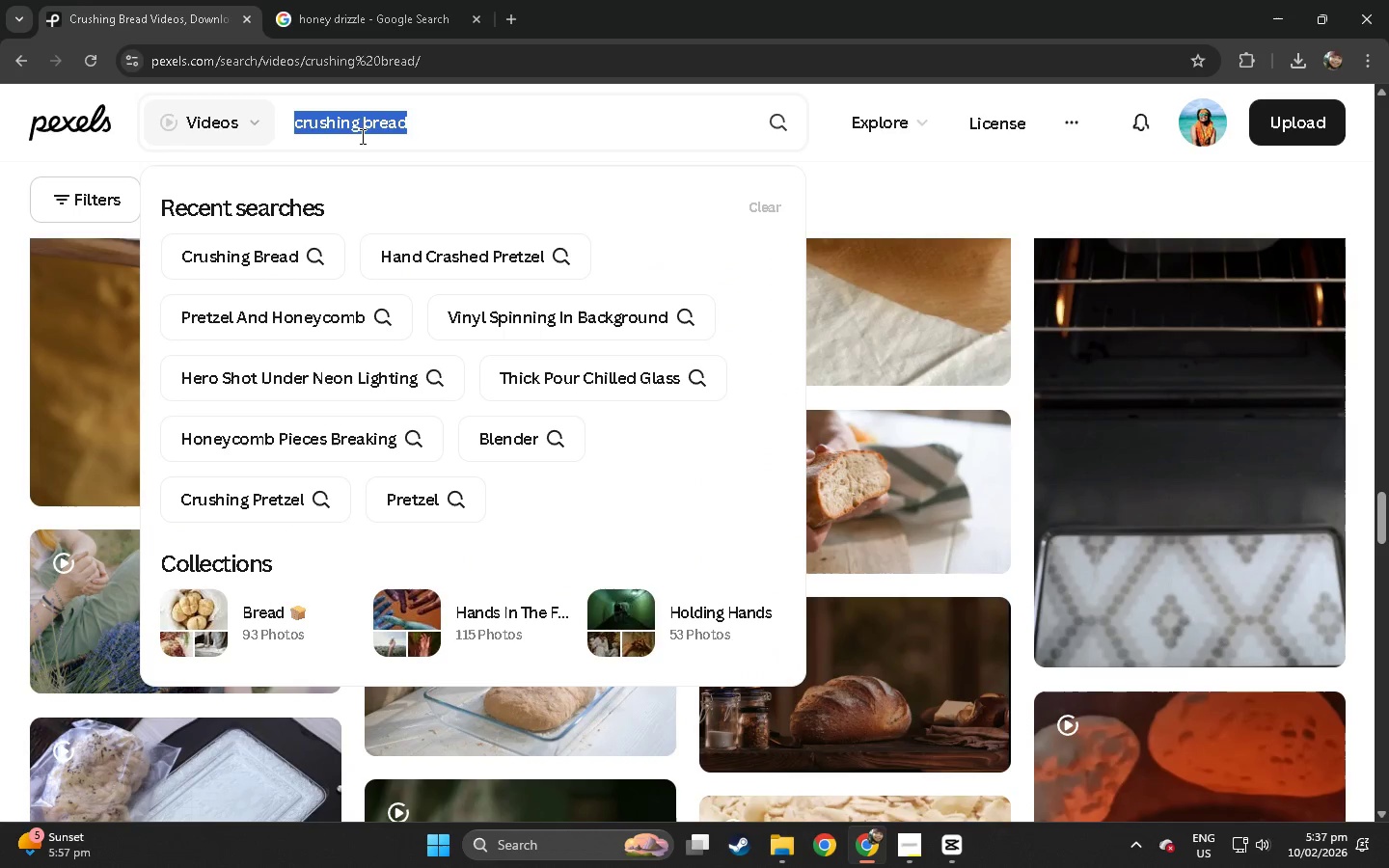 
type(crush pre)
key(Backspace)
key(Backspace)
key(Backspace)
type(pretzel)
 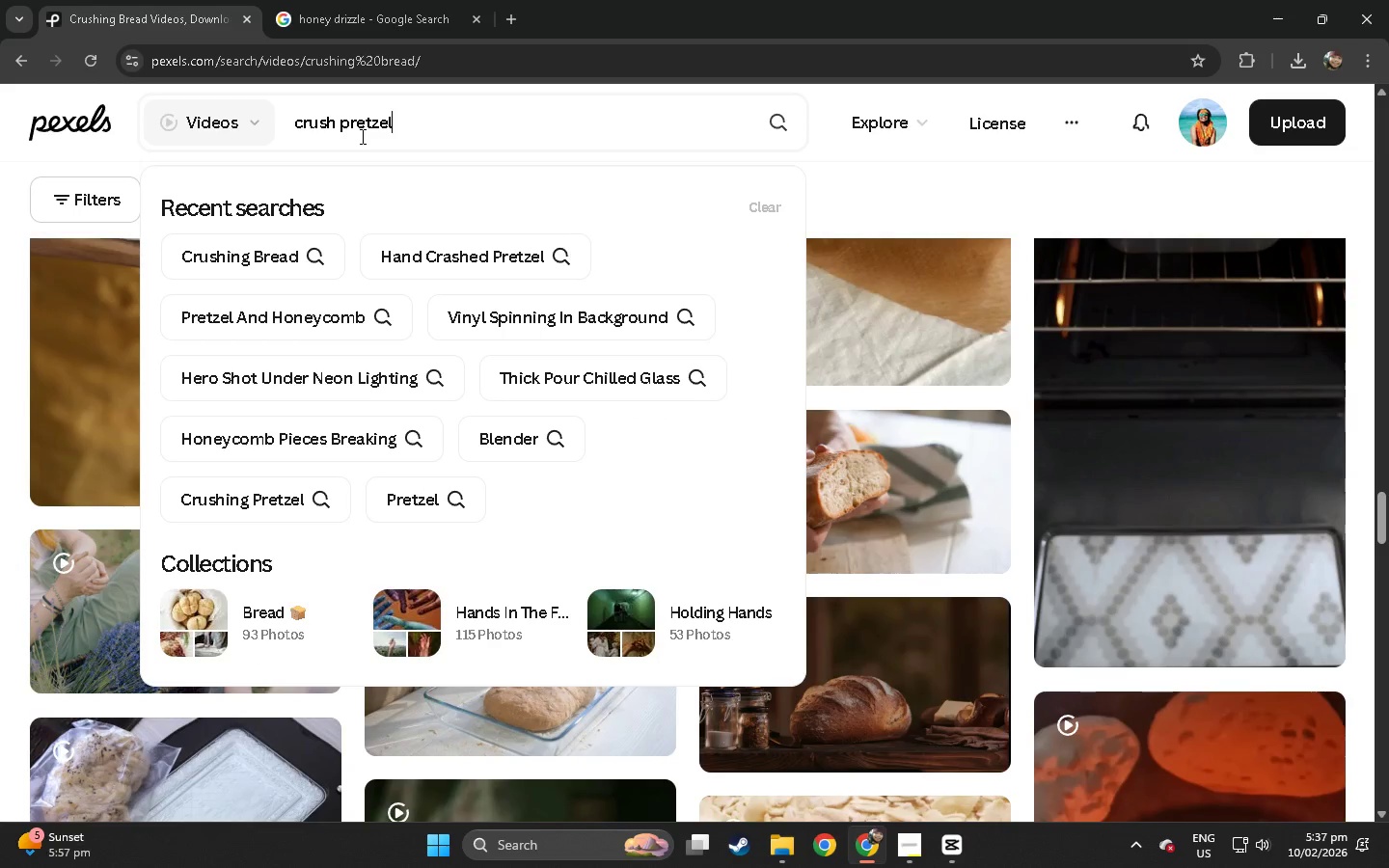 
key(Enter)
 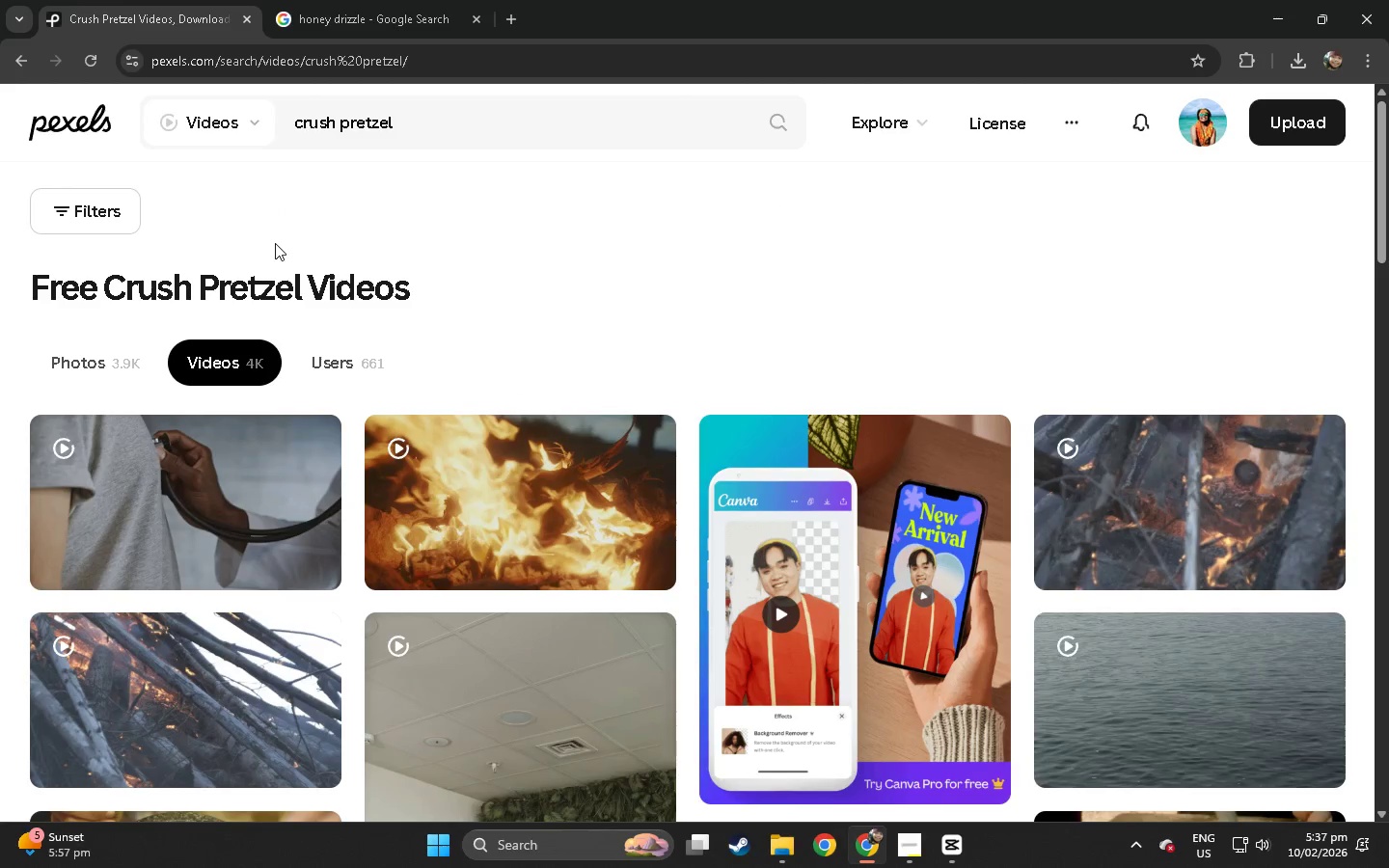 
scroll: coordinate [391, 140], scroll_direction: down, amount: 36.0
 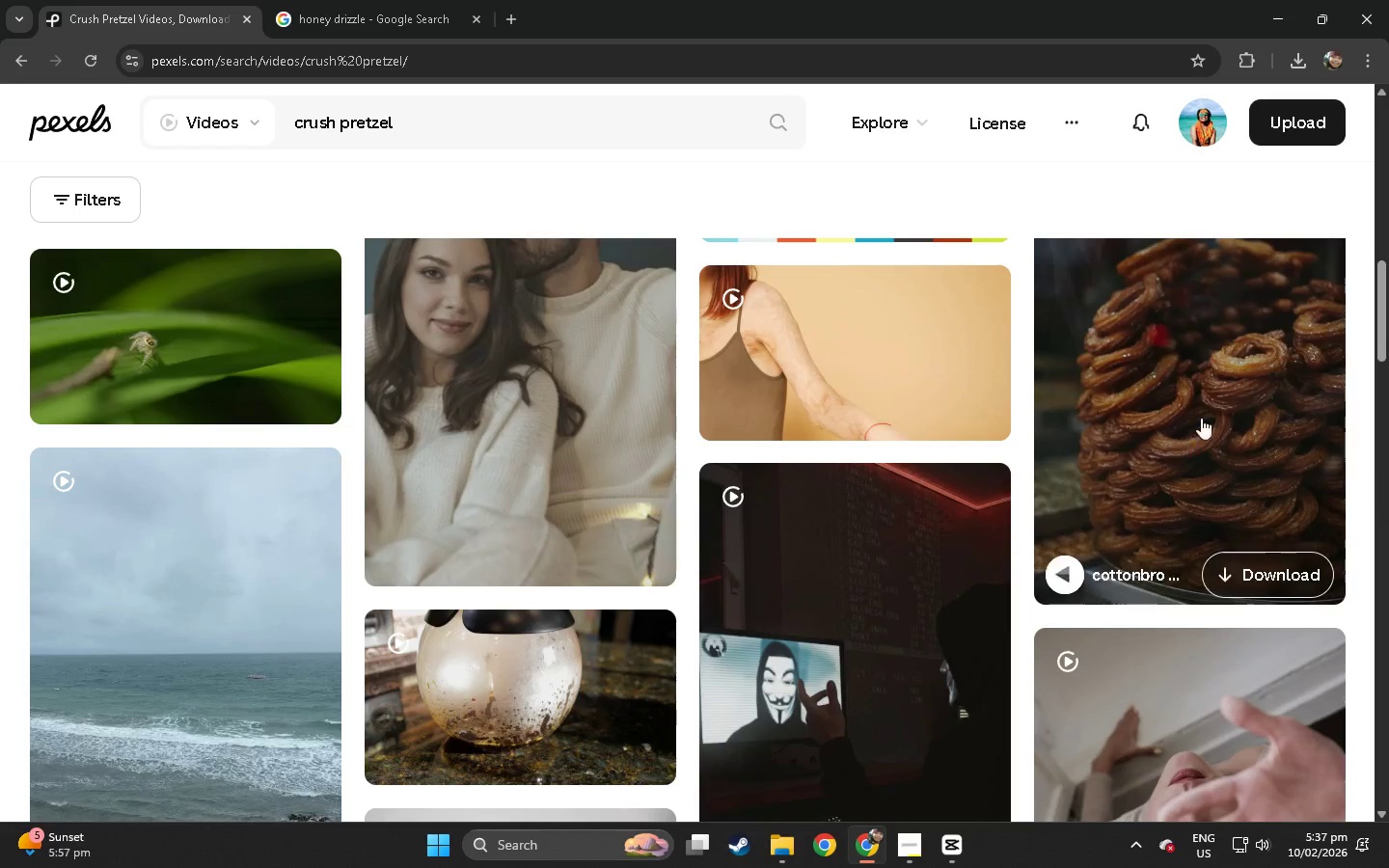 
left_click([1214, 415])
 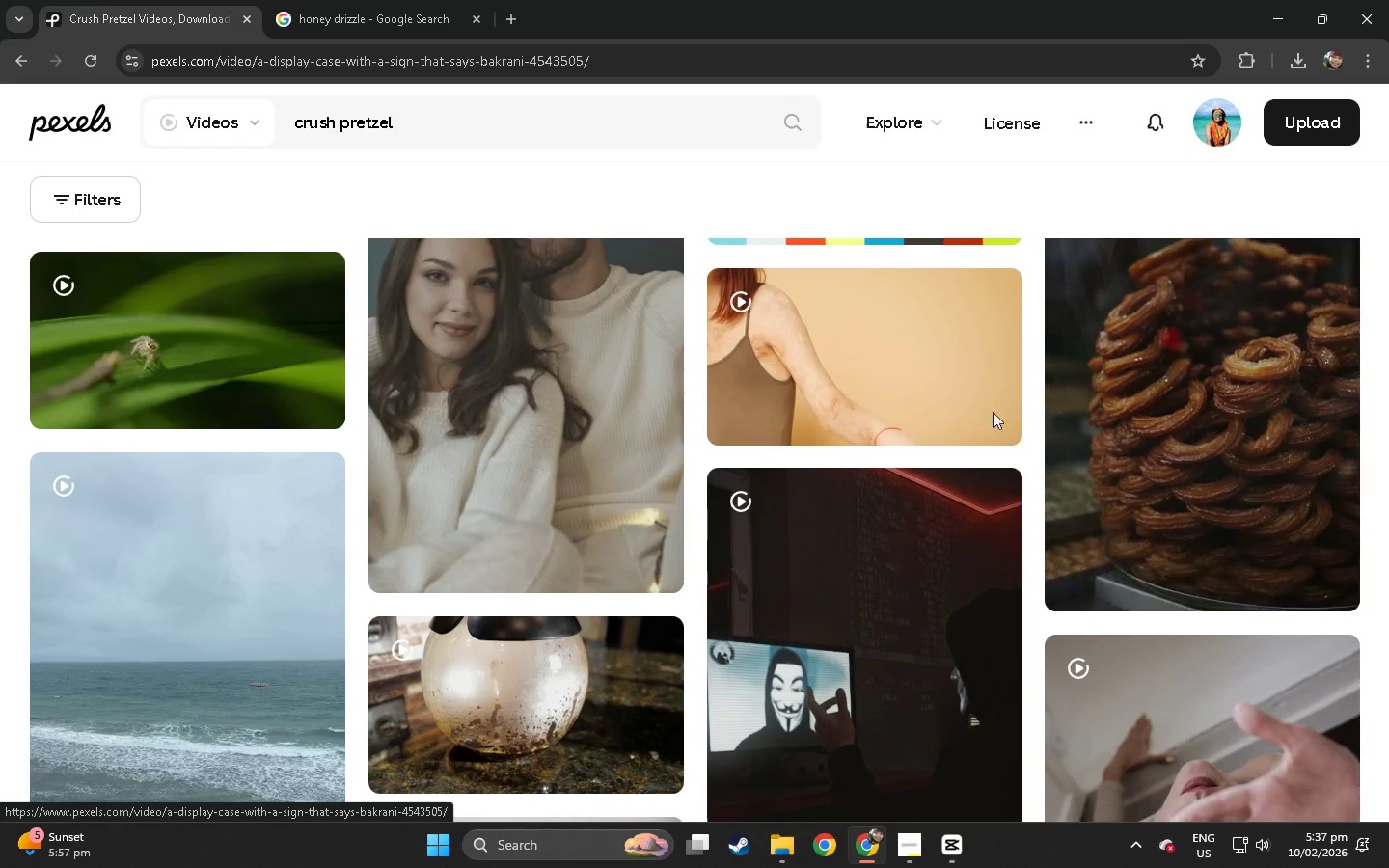 
scroll: coordinate [745, 404], scroll_direction: down, amount: 20.0
 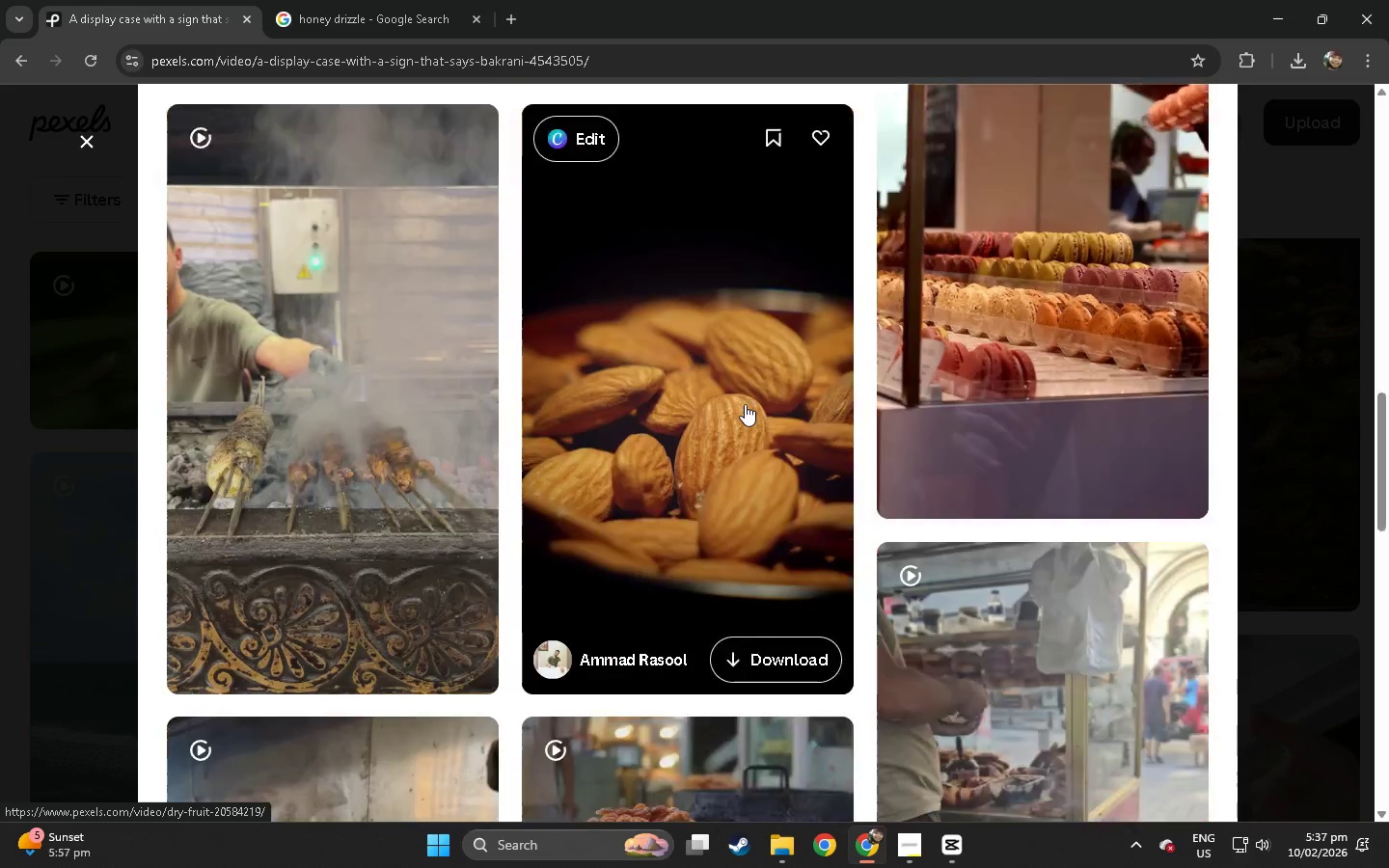 
left_click([0, 508])
 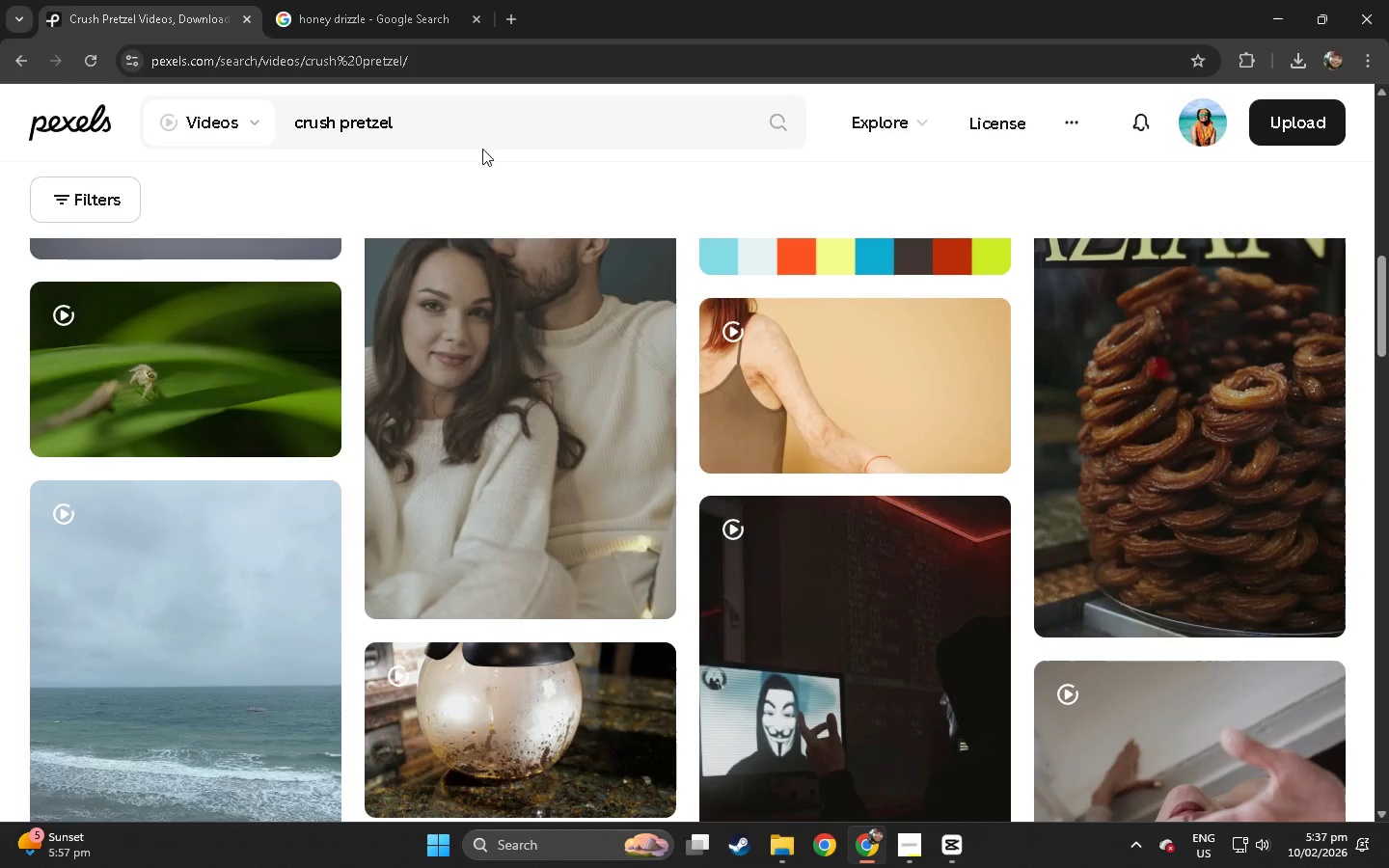 
left_click_drag(start_coordinate=[482, 122], to_coordinate=[215, 163])
 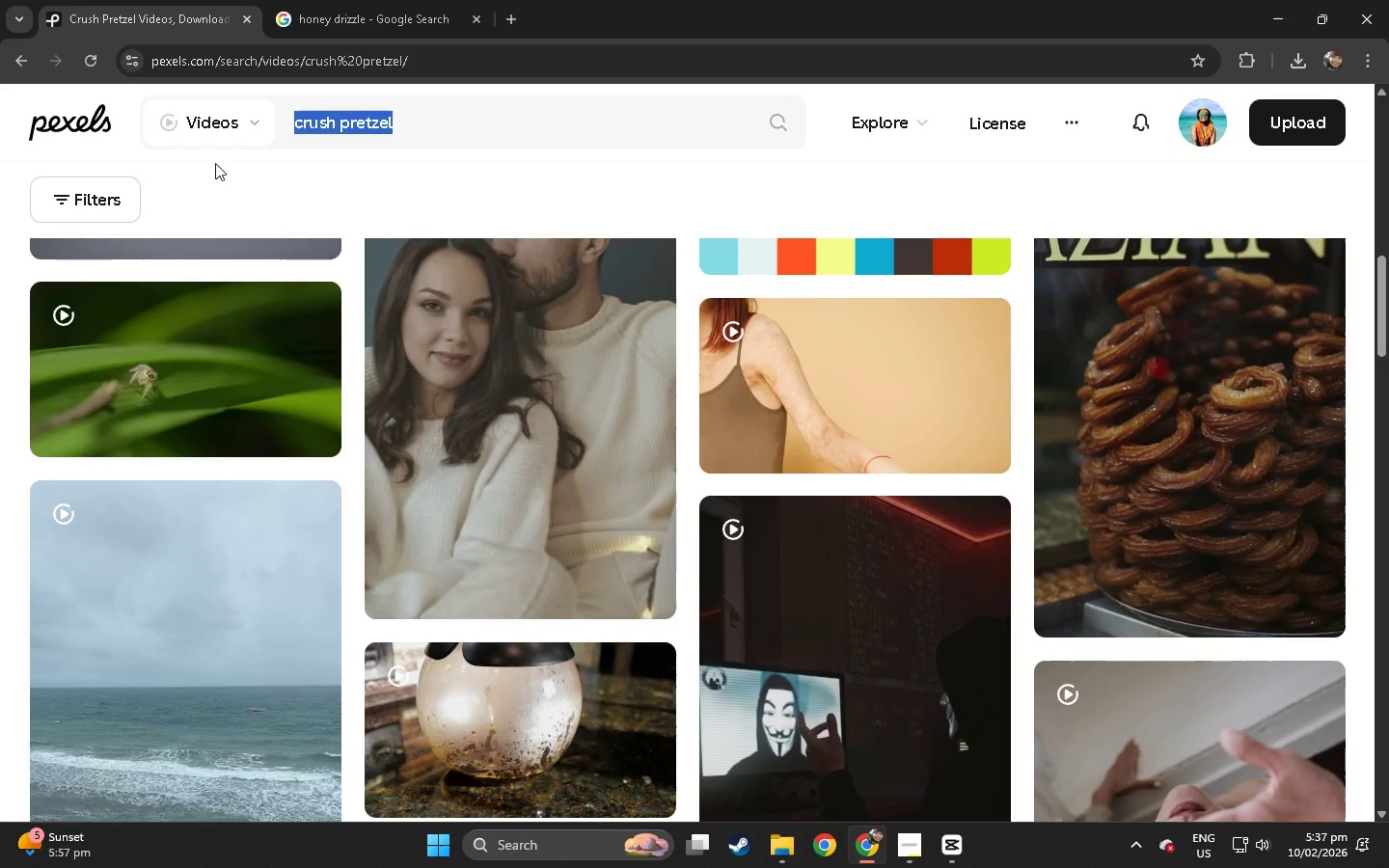 
type(hand crushing)
 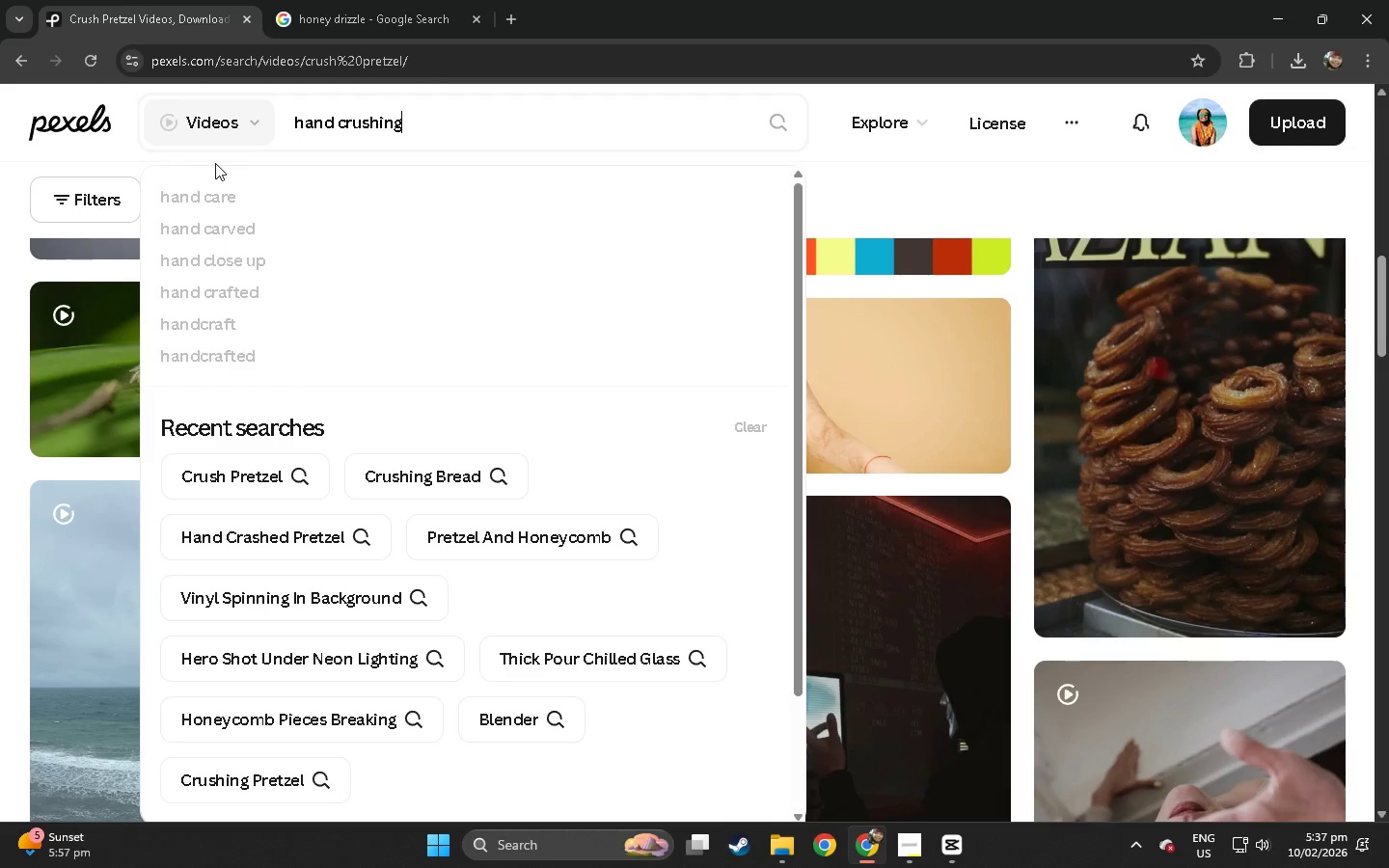 
key(Enter)
 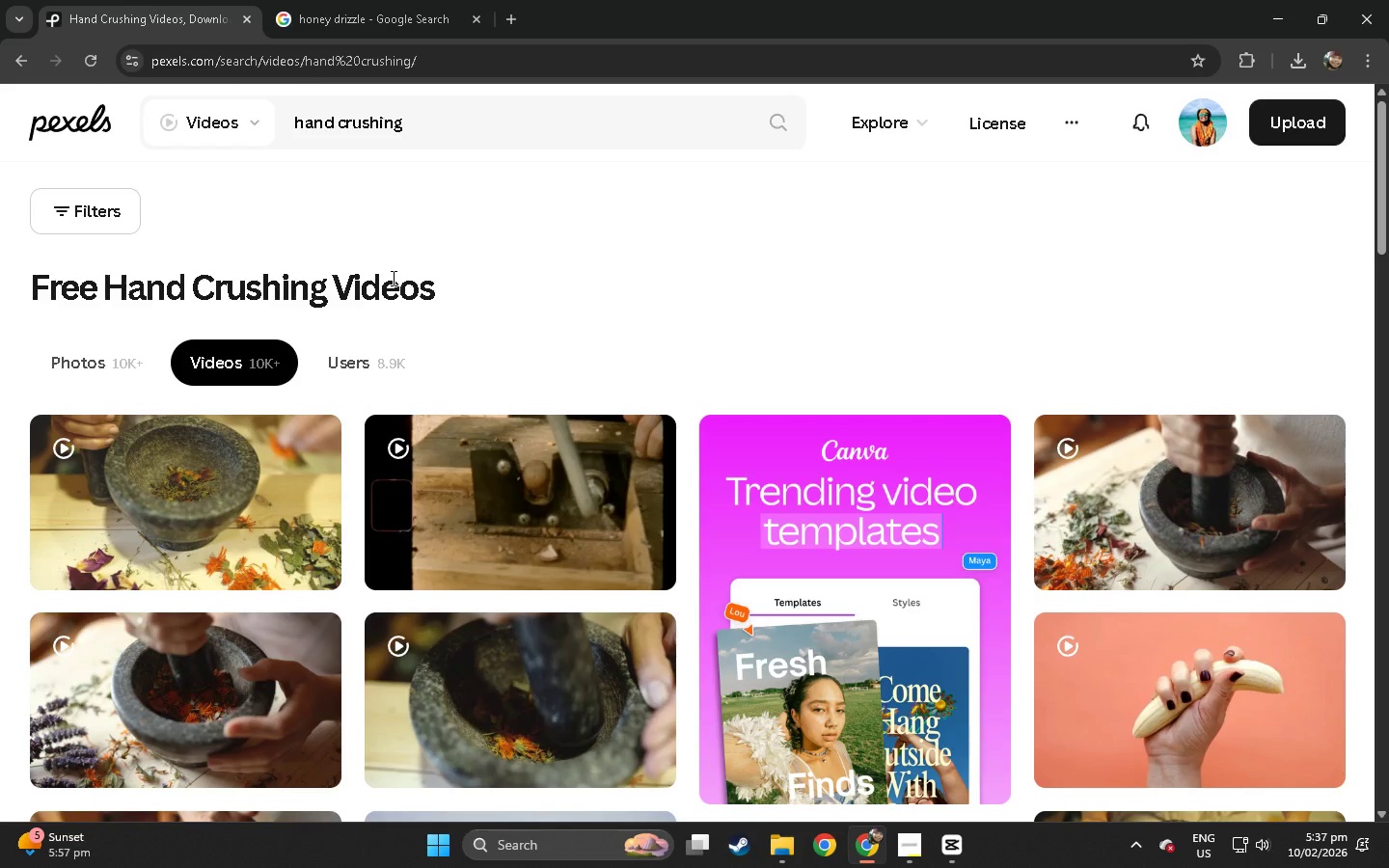 
scroll: coordinate [410, 242], scroll_direction: down, amount: 71.0
 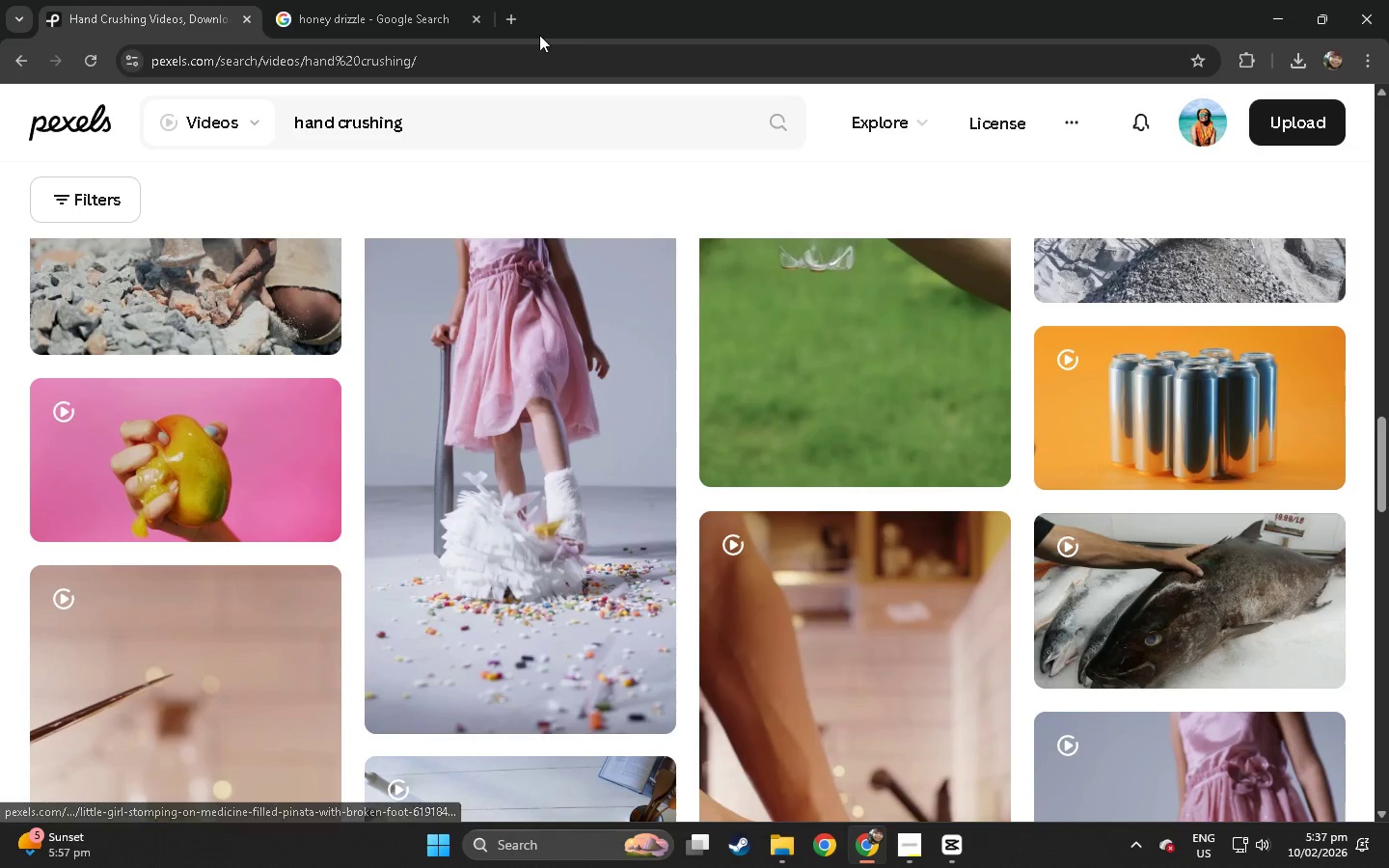 
left_click([517, 19])
 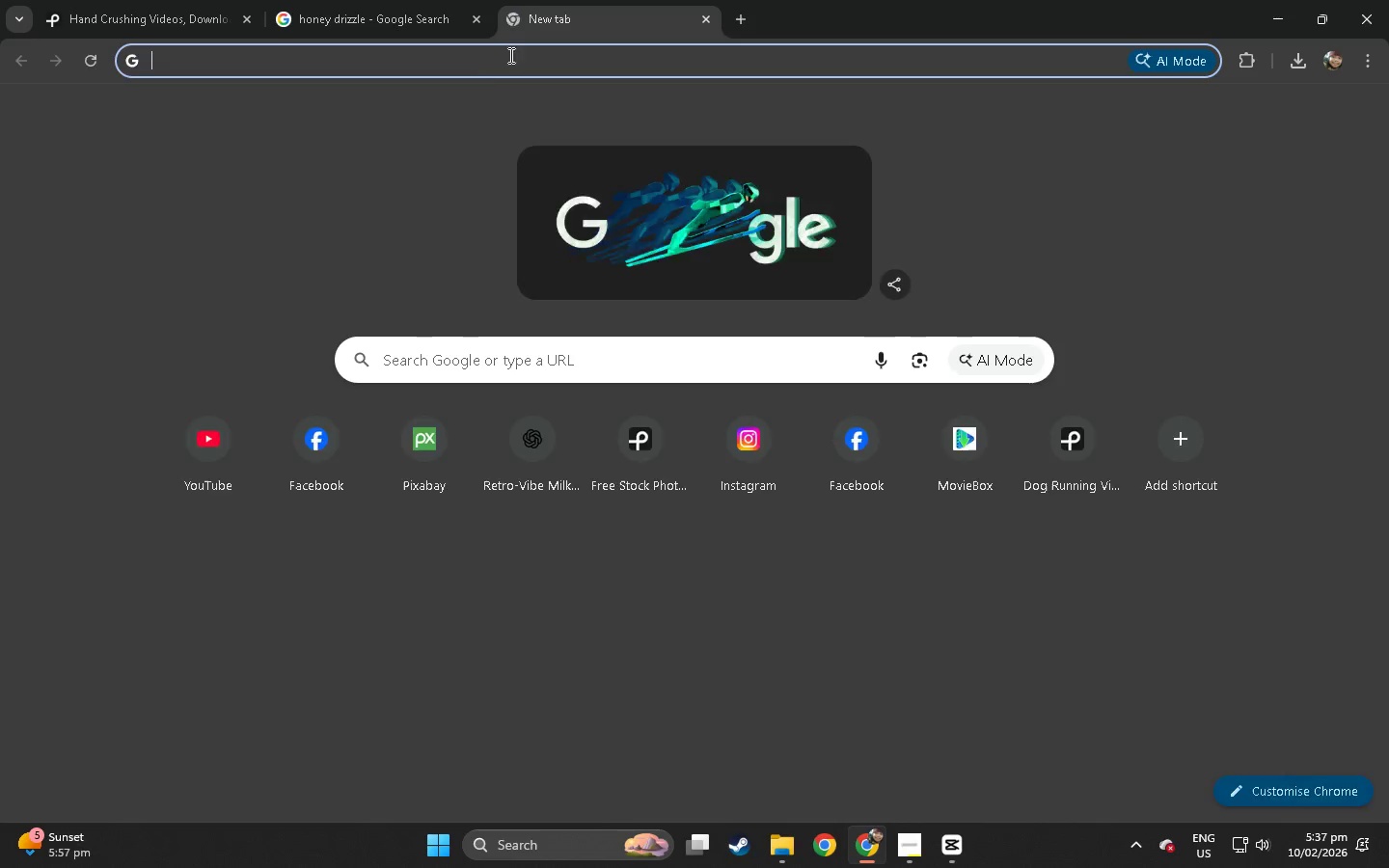 
key(Y)
 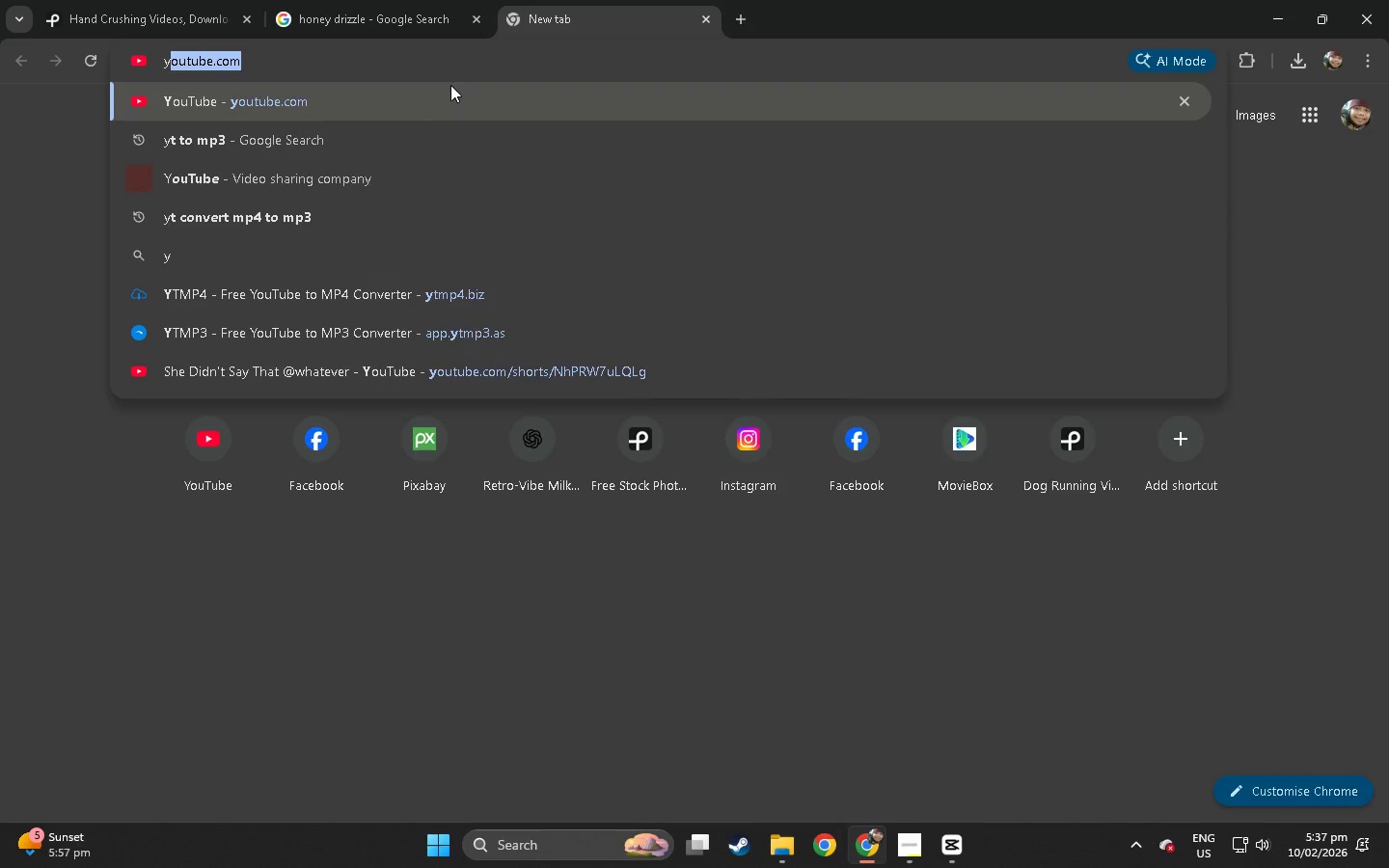 
left_click([444, 115])
 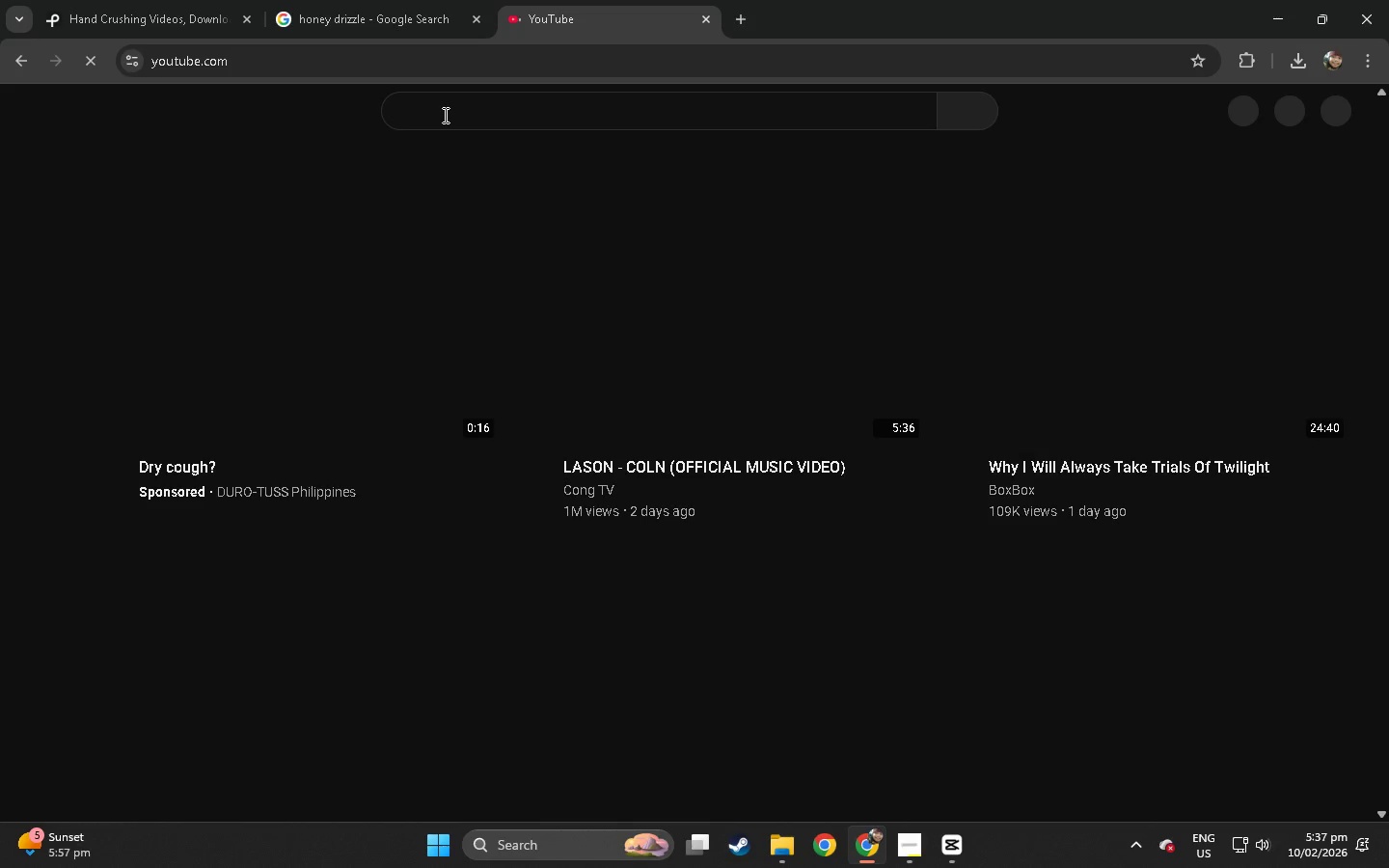 
left_click([455, 120])
 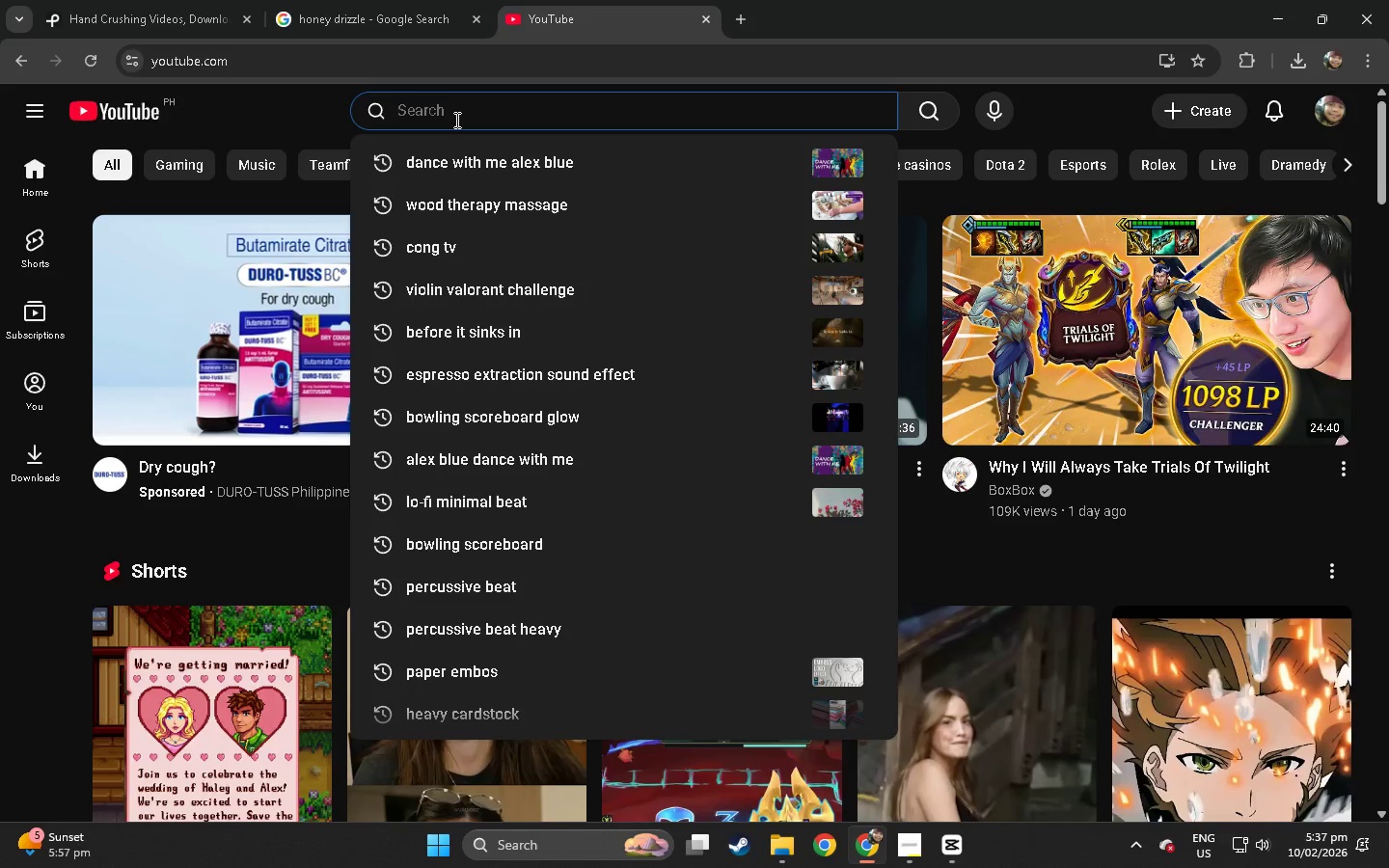 
type(crushing pretzel hg)
key(Backspace)
key(Backspace)
type(in )
key(Backspace)
key(Backspace)
key(Backspace)
type(using hn)
key(Backspace)
type(ands)
 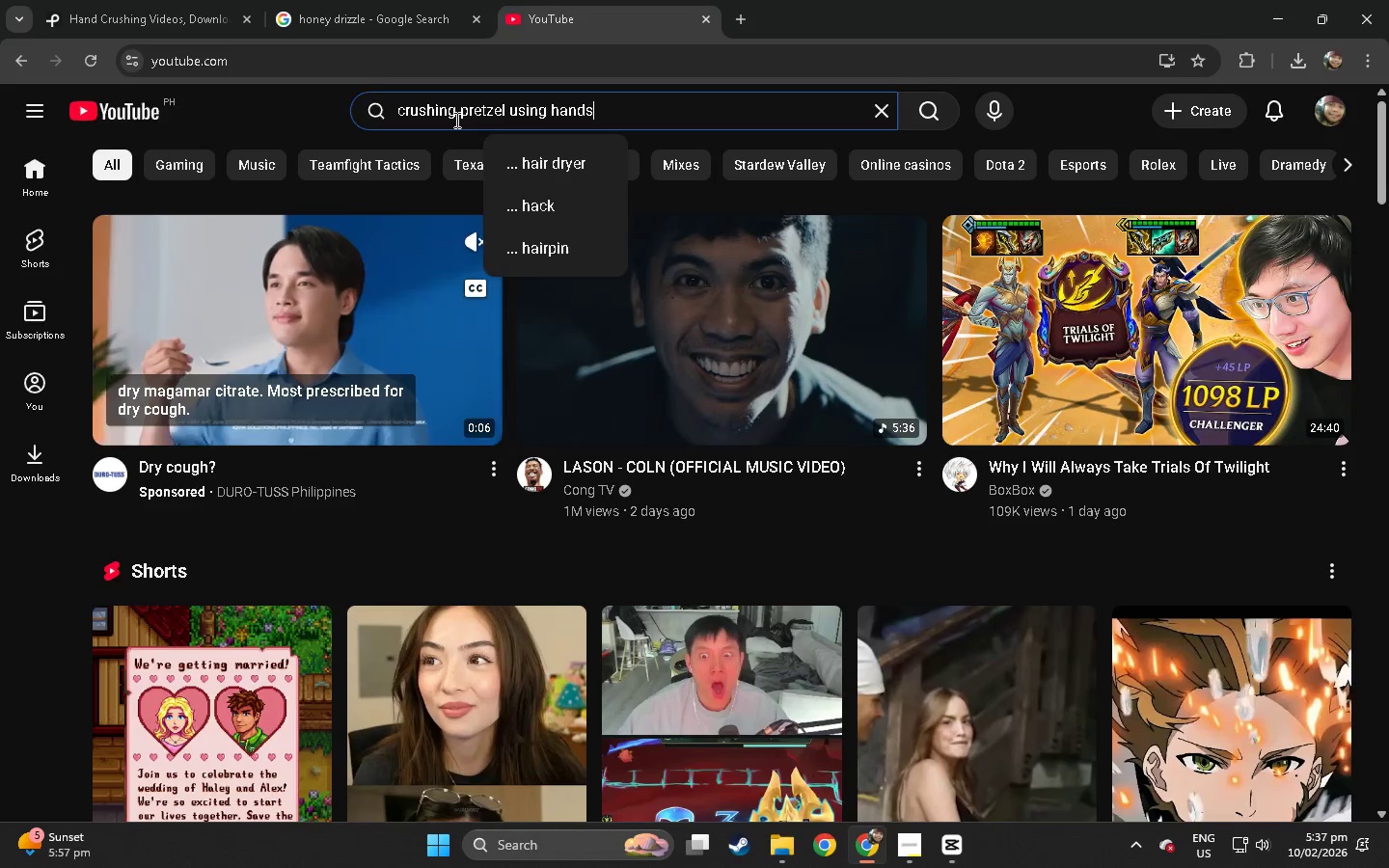 
key(Enter)
 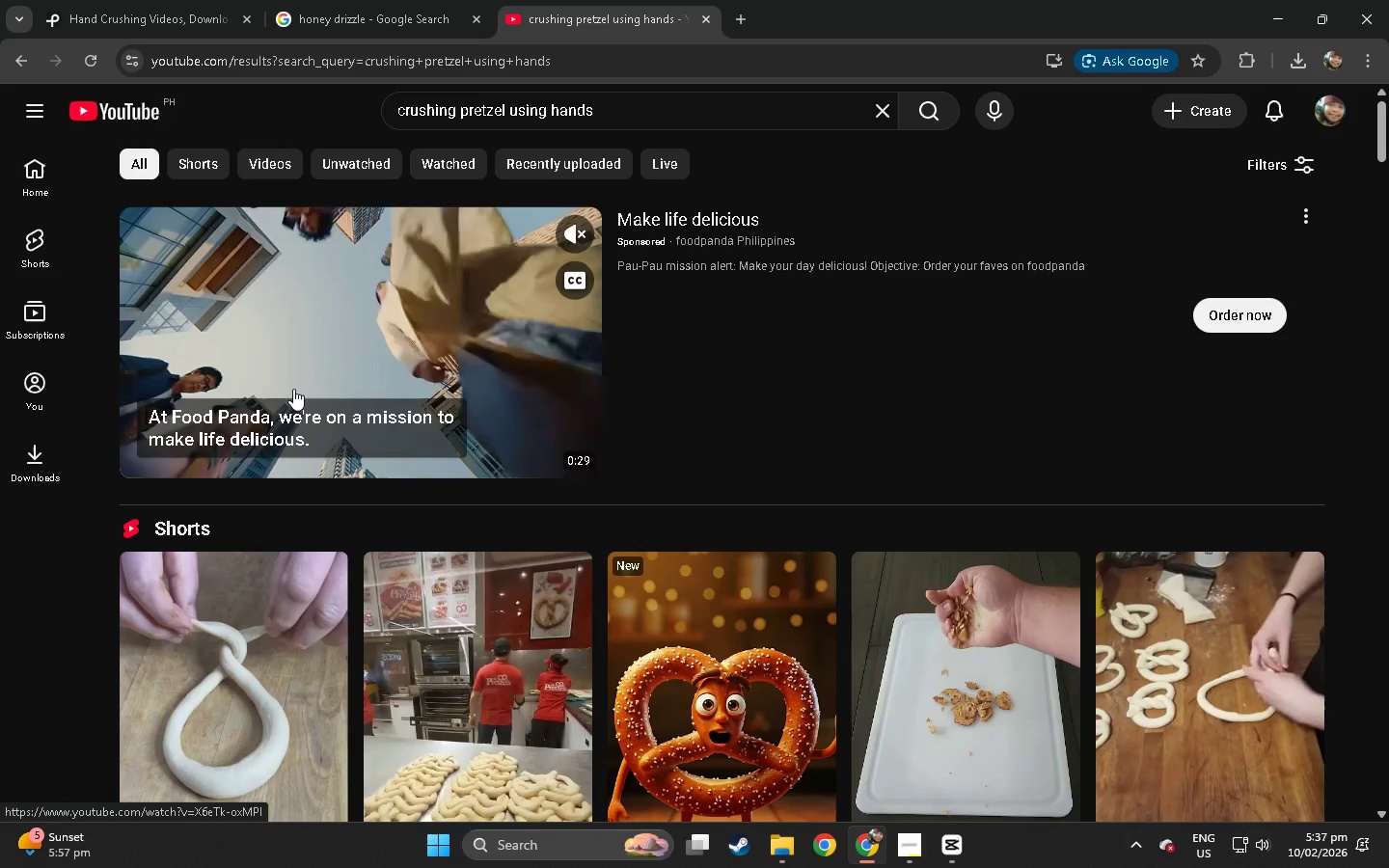 
scroll: coordinate [293, 387], scroll_direction: down, amount: 6.0
 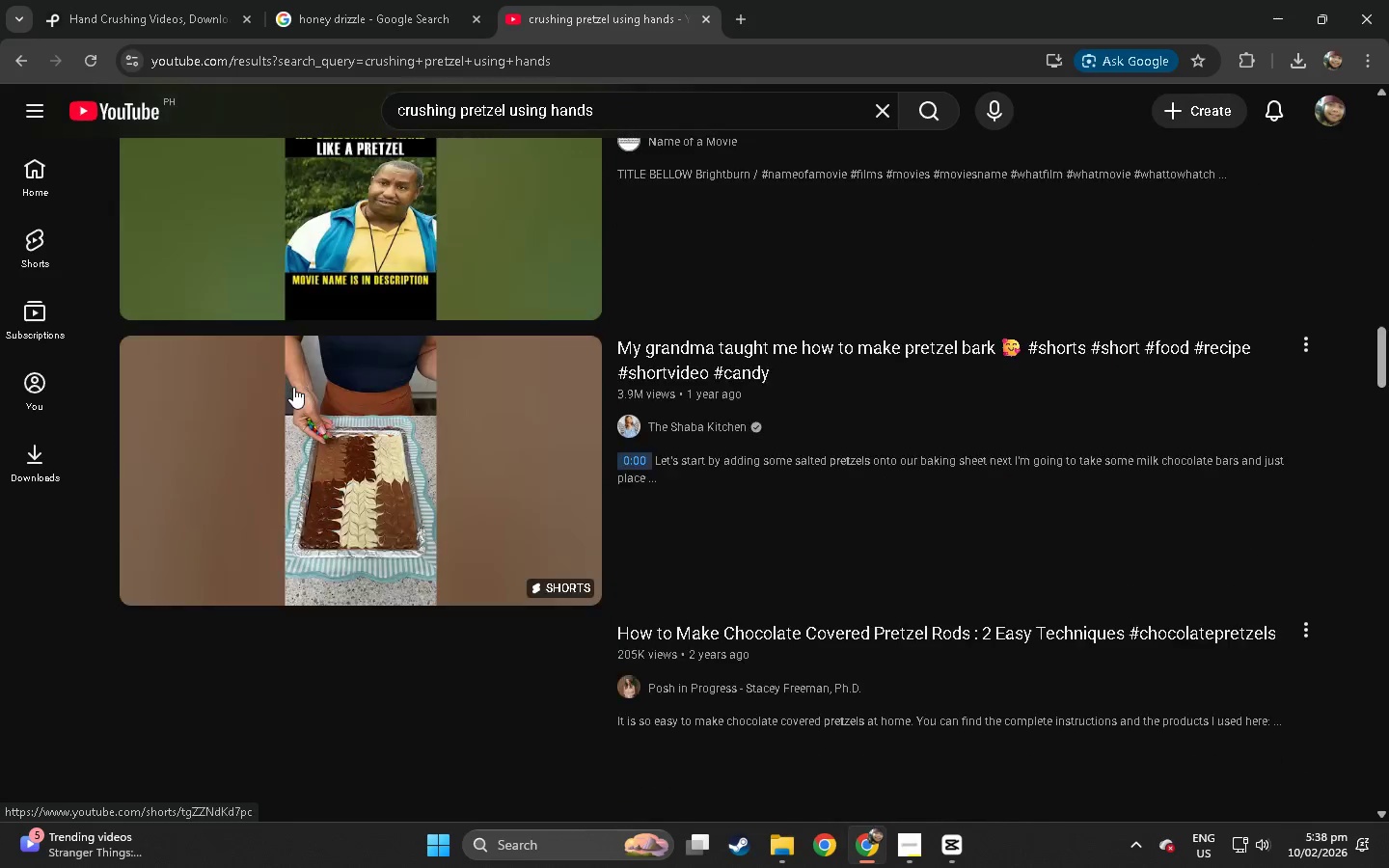 
left_click_drag(start_coordinate=[640, 101], to_coordinate=[351, 100])
 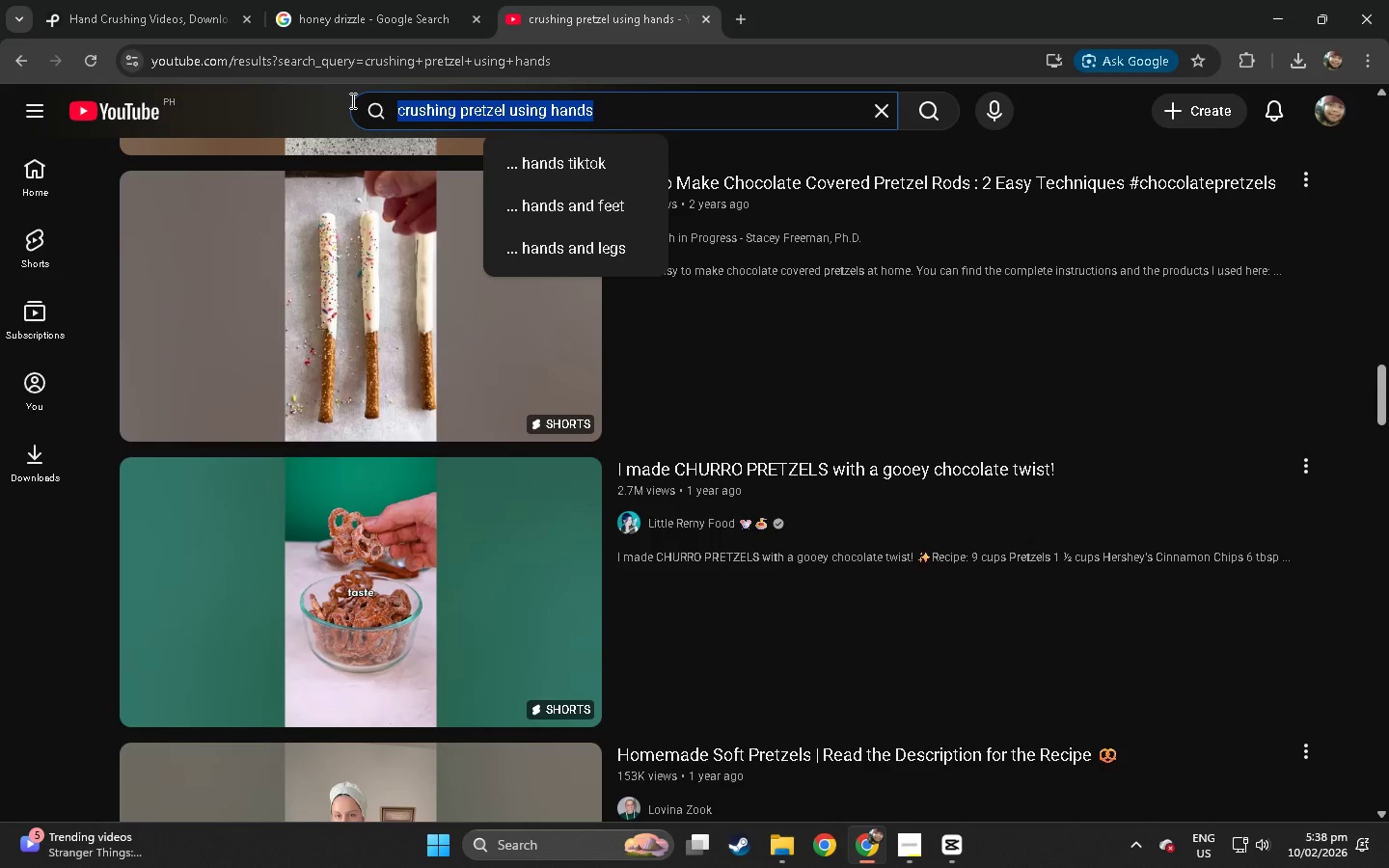 
left_click([180, 0])
 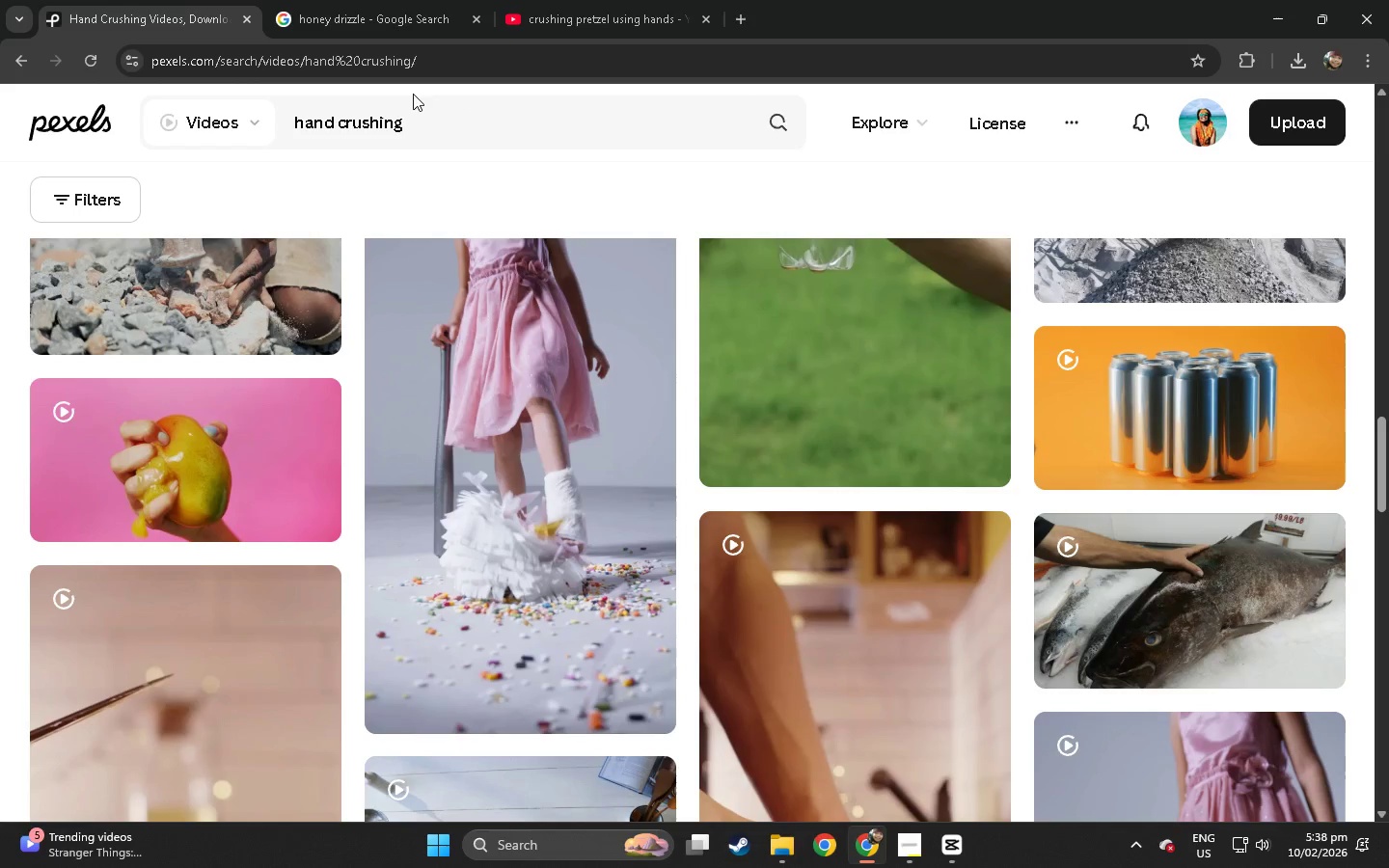 
left_click_drag(start_coordinate=[465, 129], to_coordinate=[164, 134])
 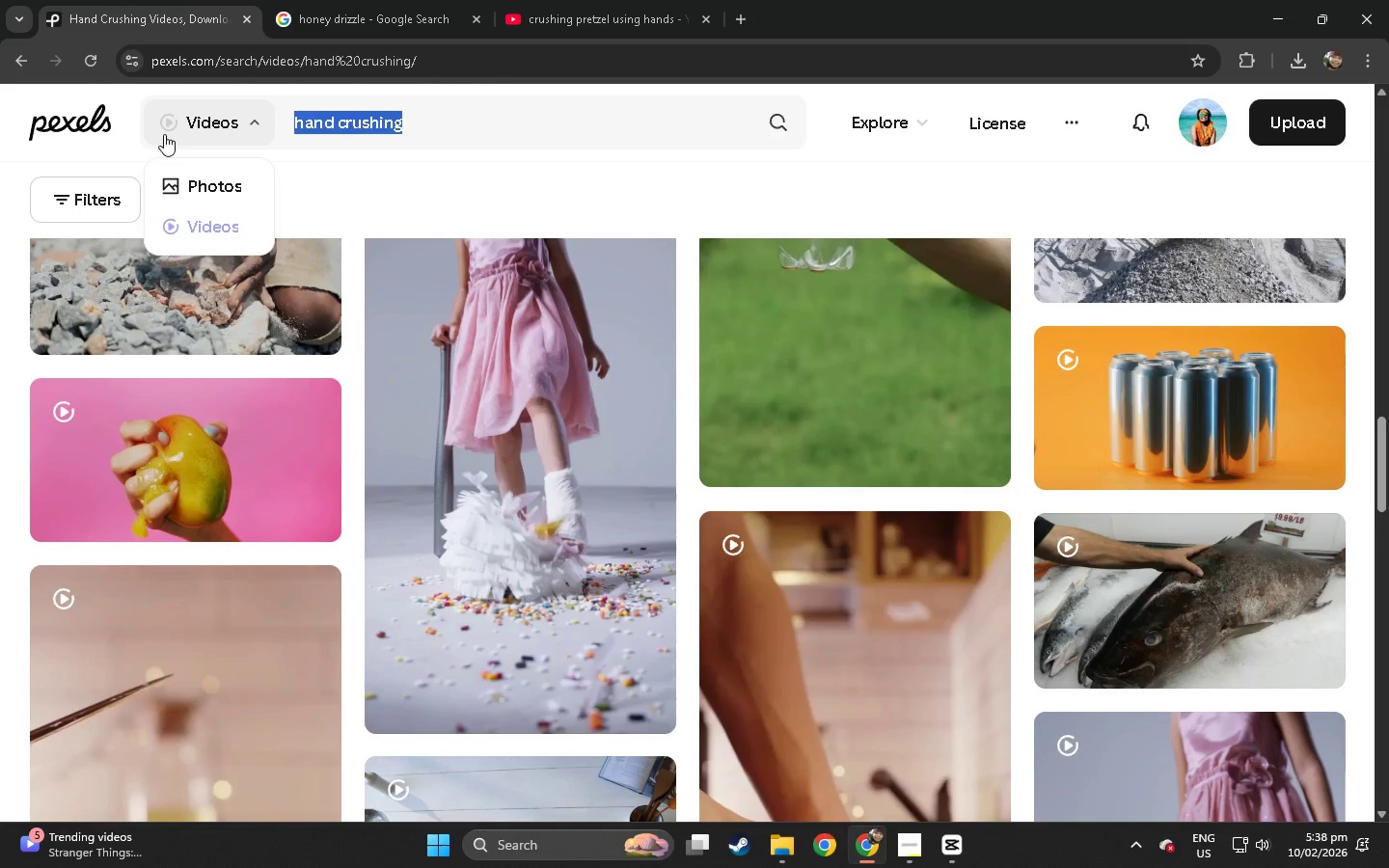 
wait(10.17)
 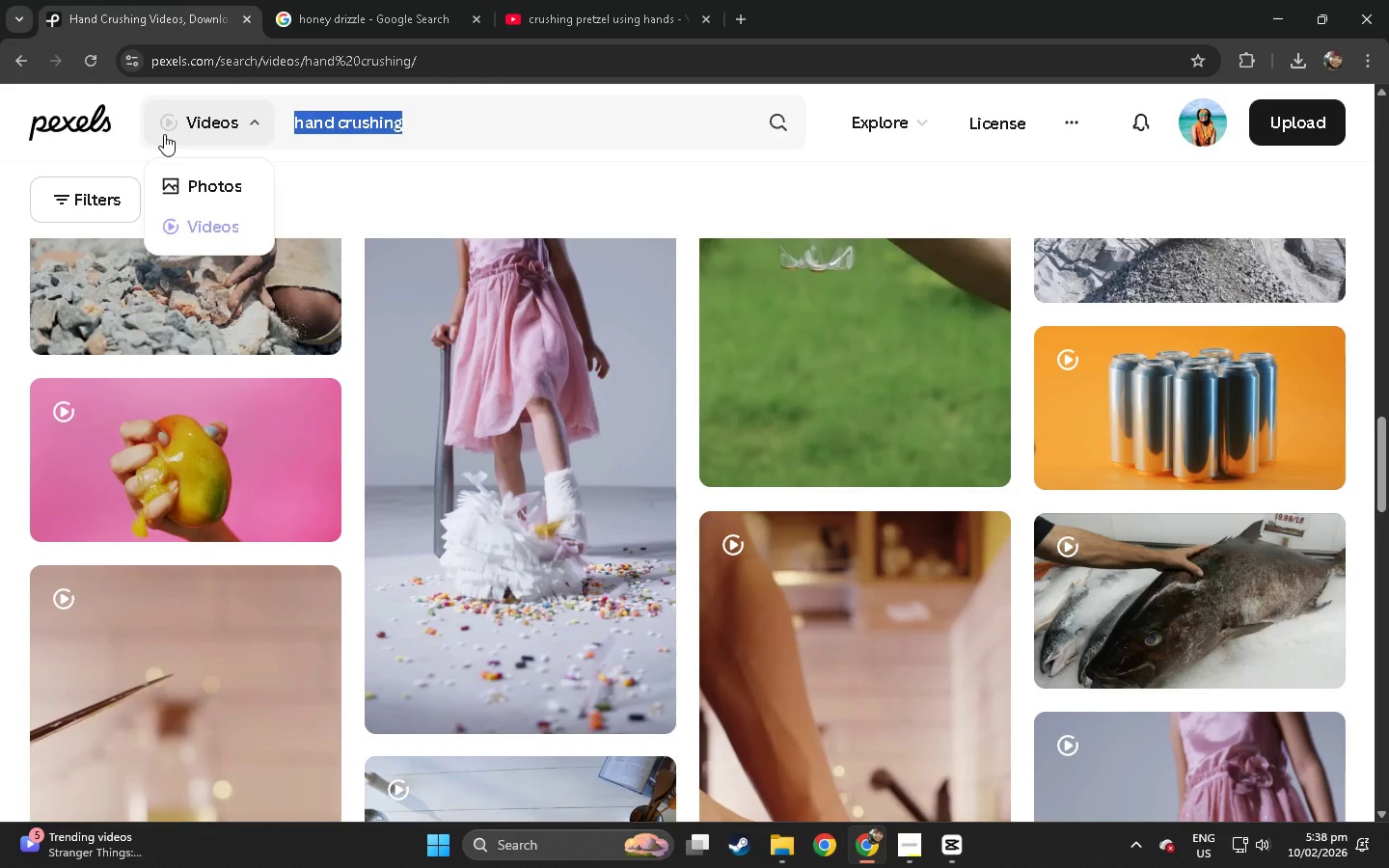 
type(honey co)
key(Backspace)
key(Backspace)
key(Backspace)
type(comb)
 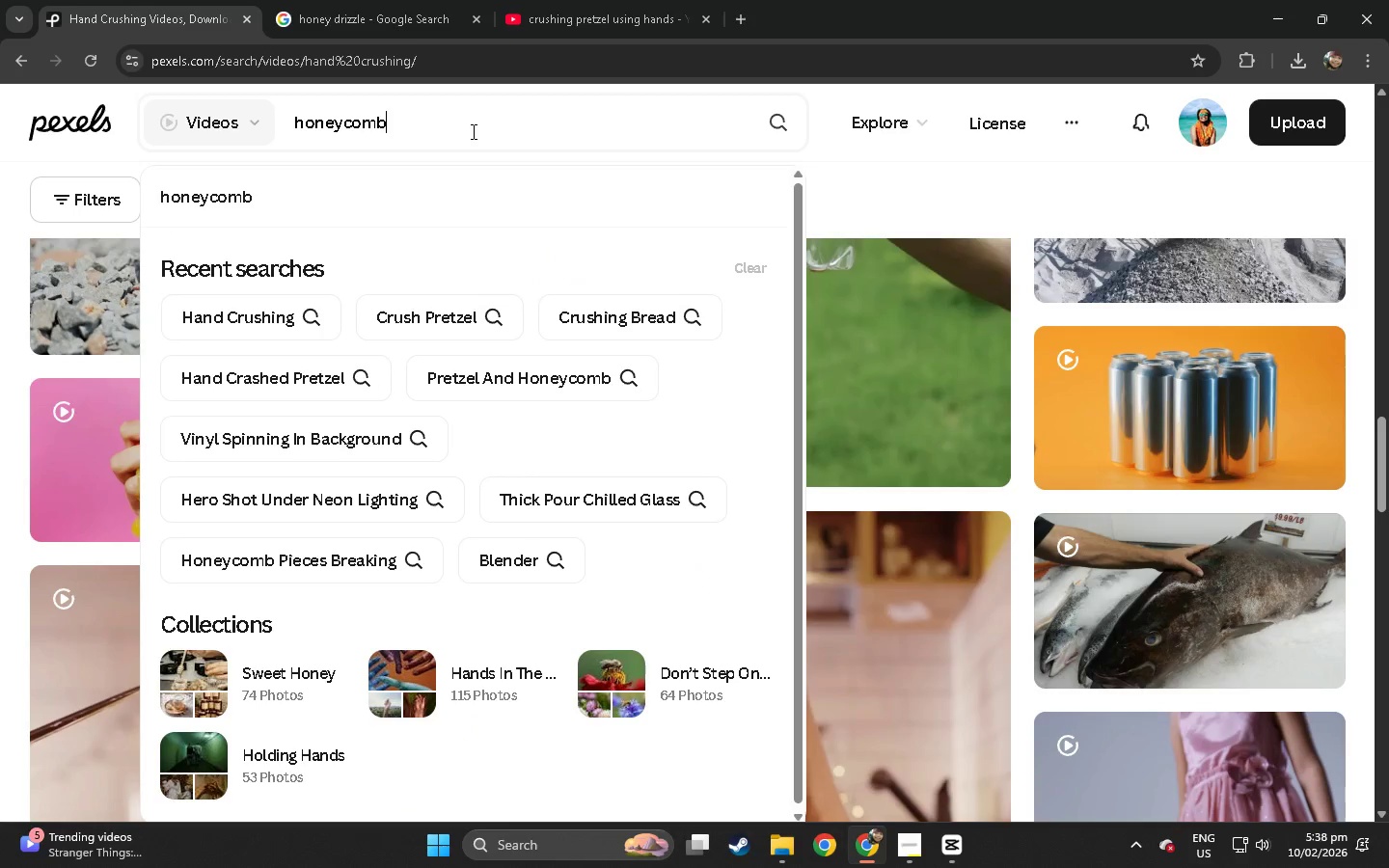 
key(Enter)
 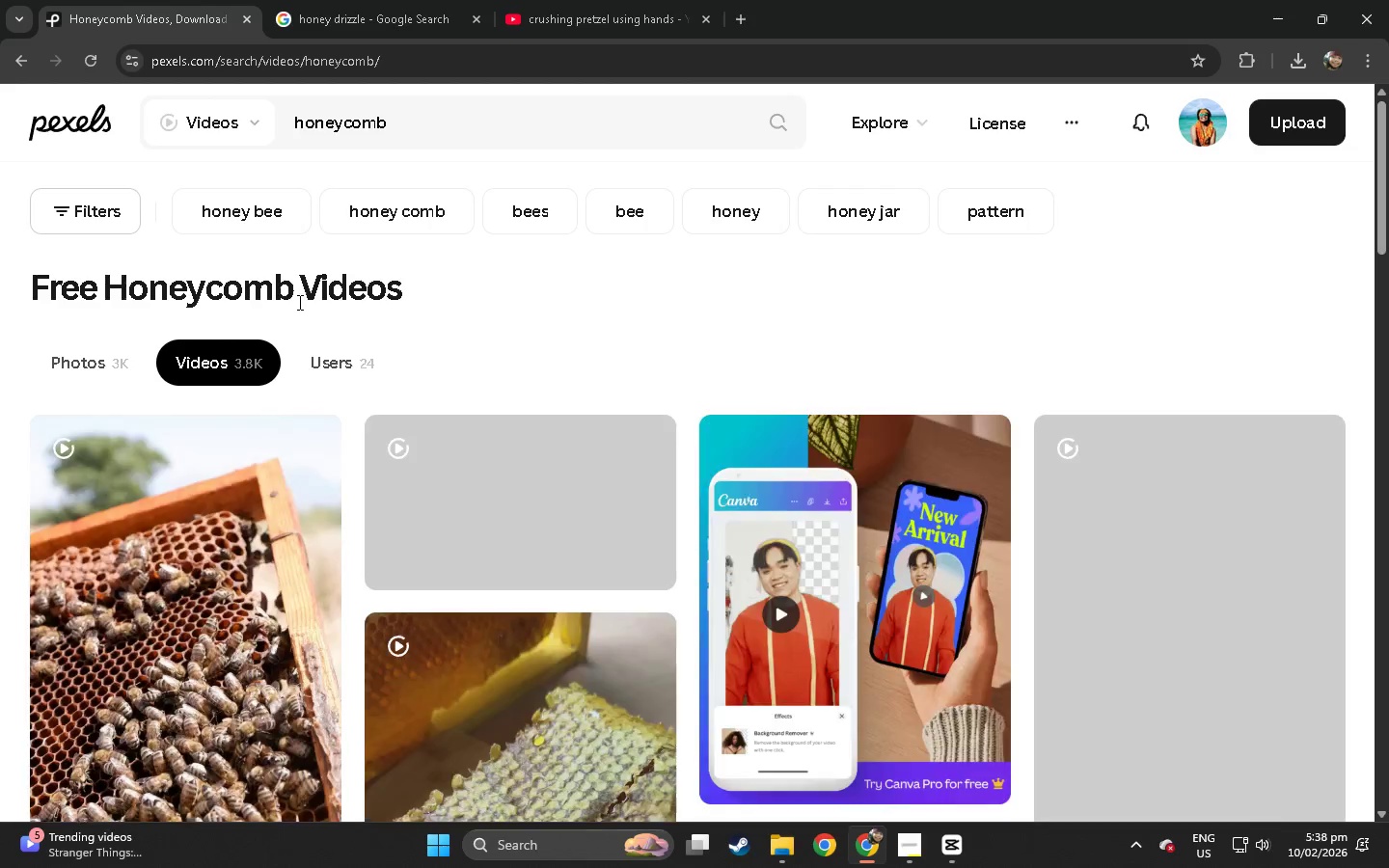 
scroll: coordinate [298, 301], scroll_direction: down, amount: 18.0
 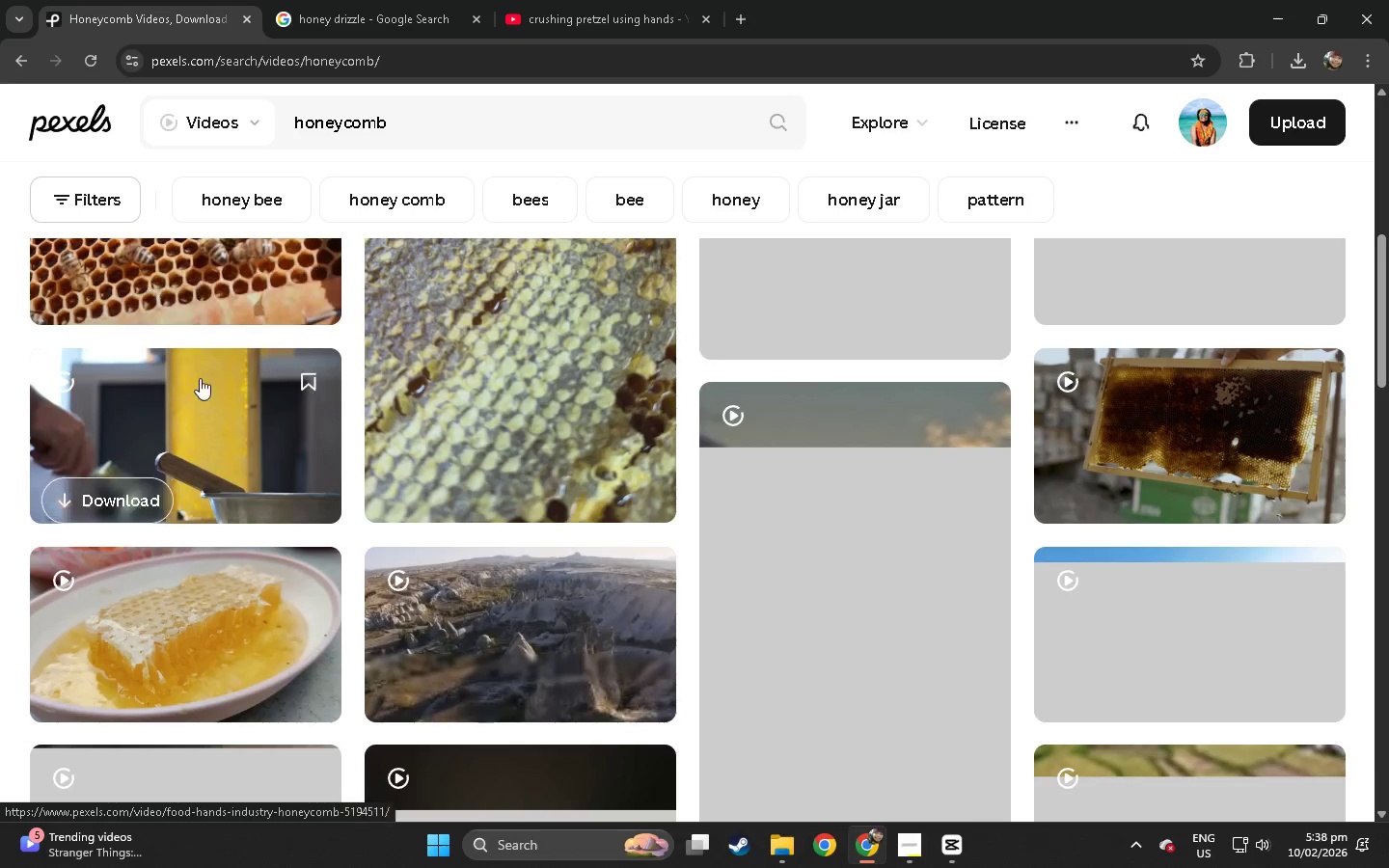 
left_click([115, 421])
 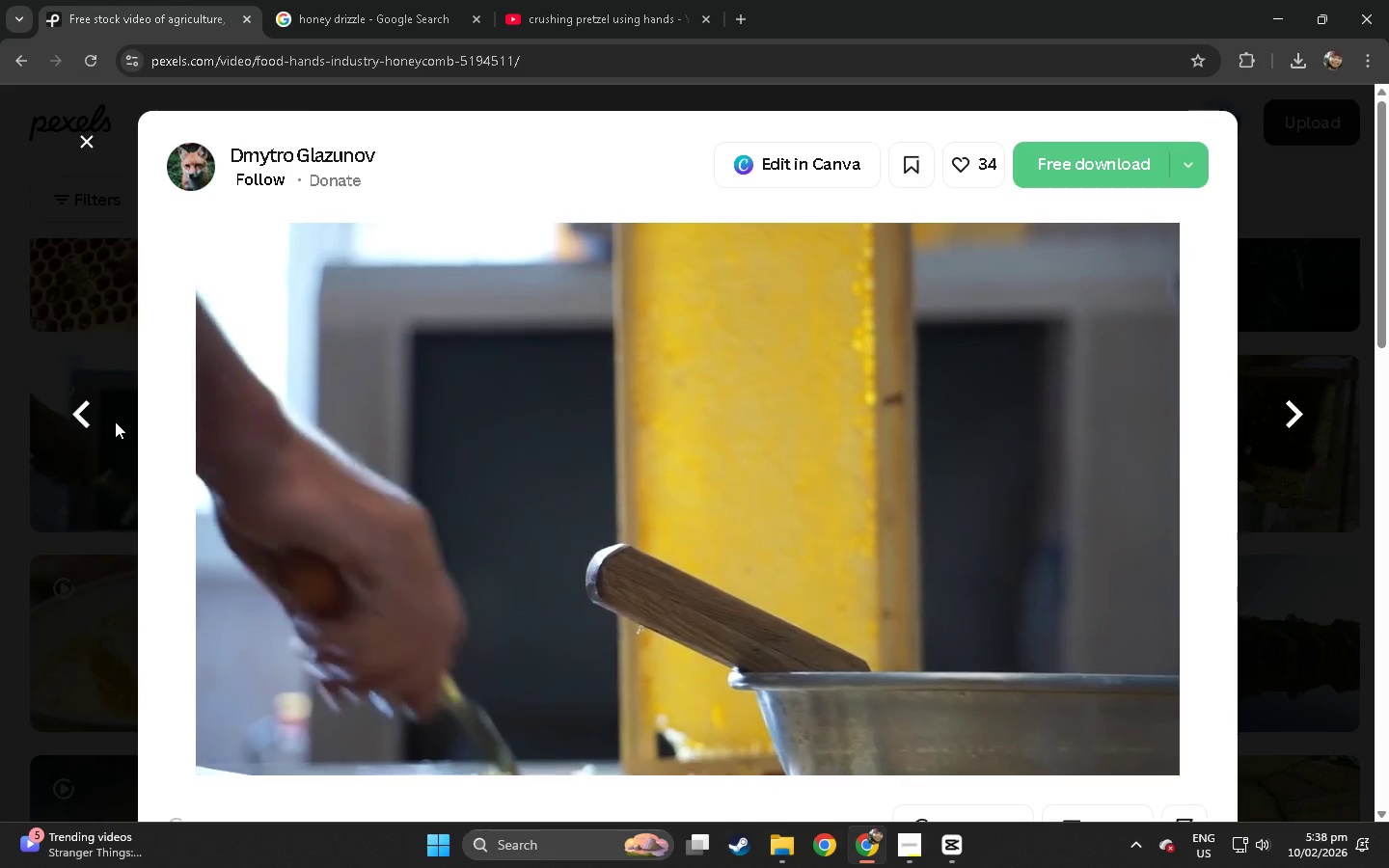 
wait(10.55)
 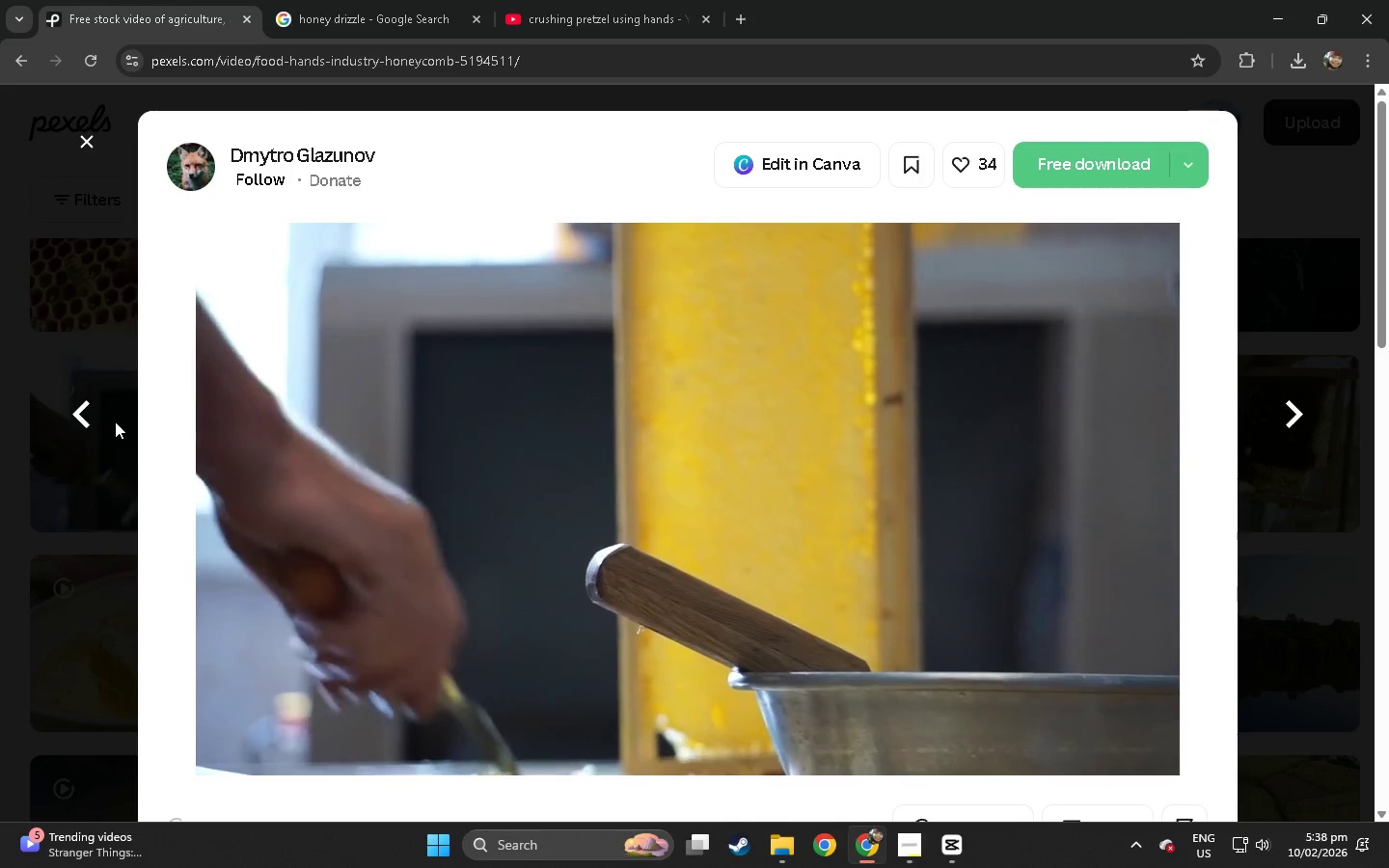 
left_click([449, 734])
 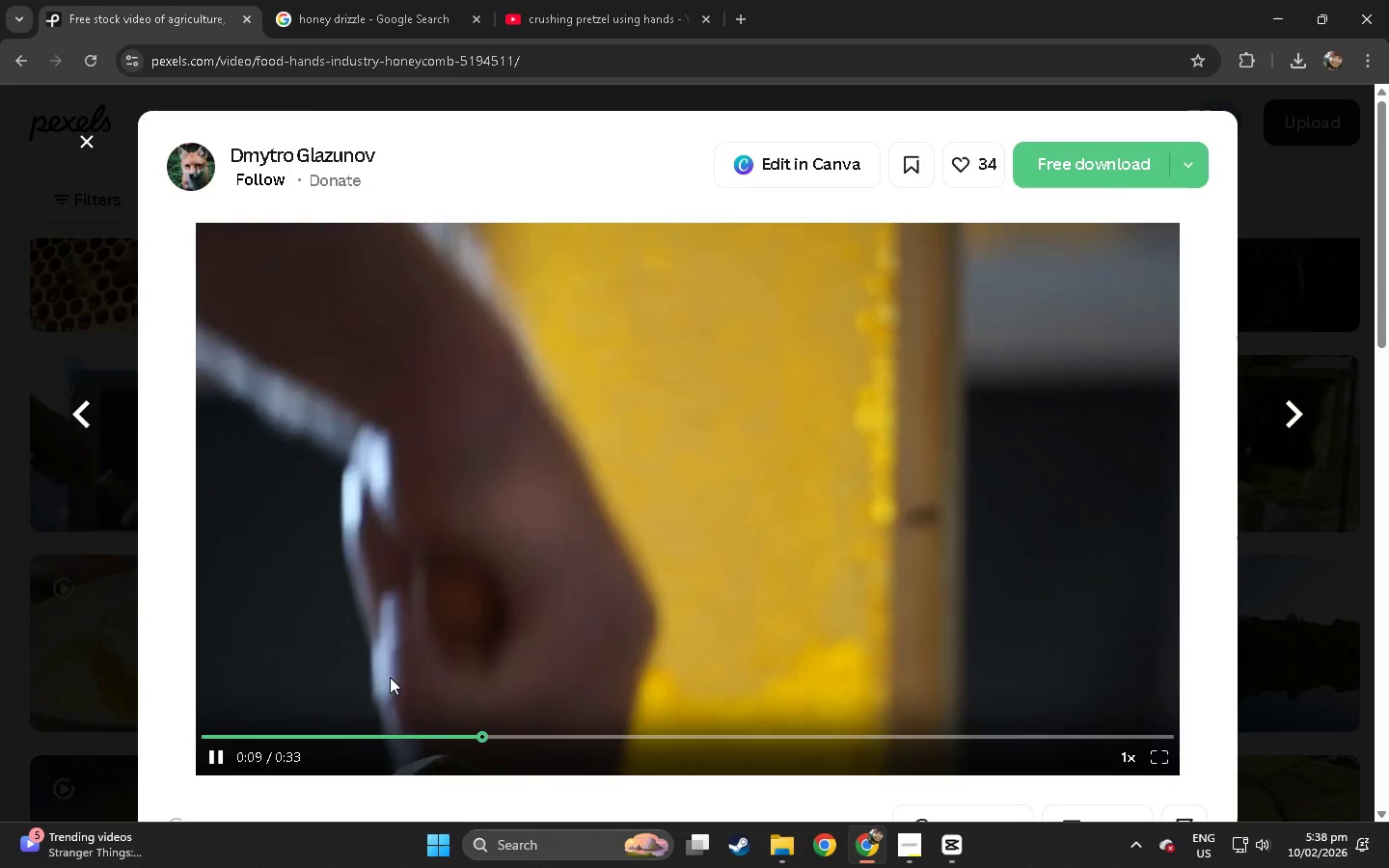 
scroll: coordinate [0, 403], scroll_direction: down, amount: 28.0
 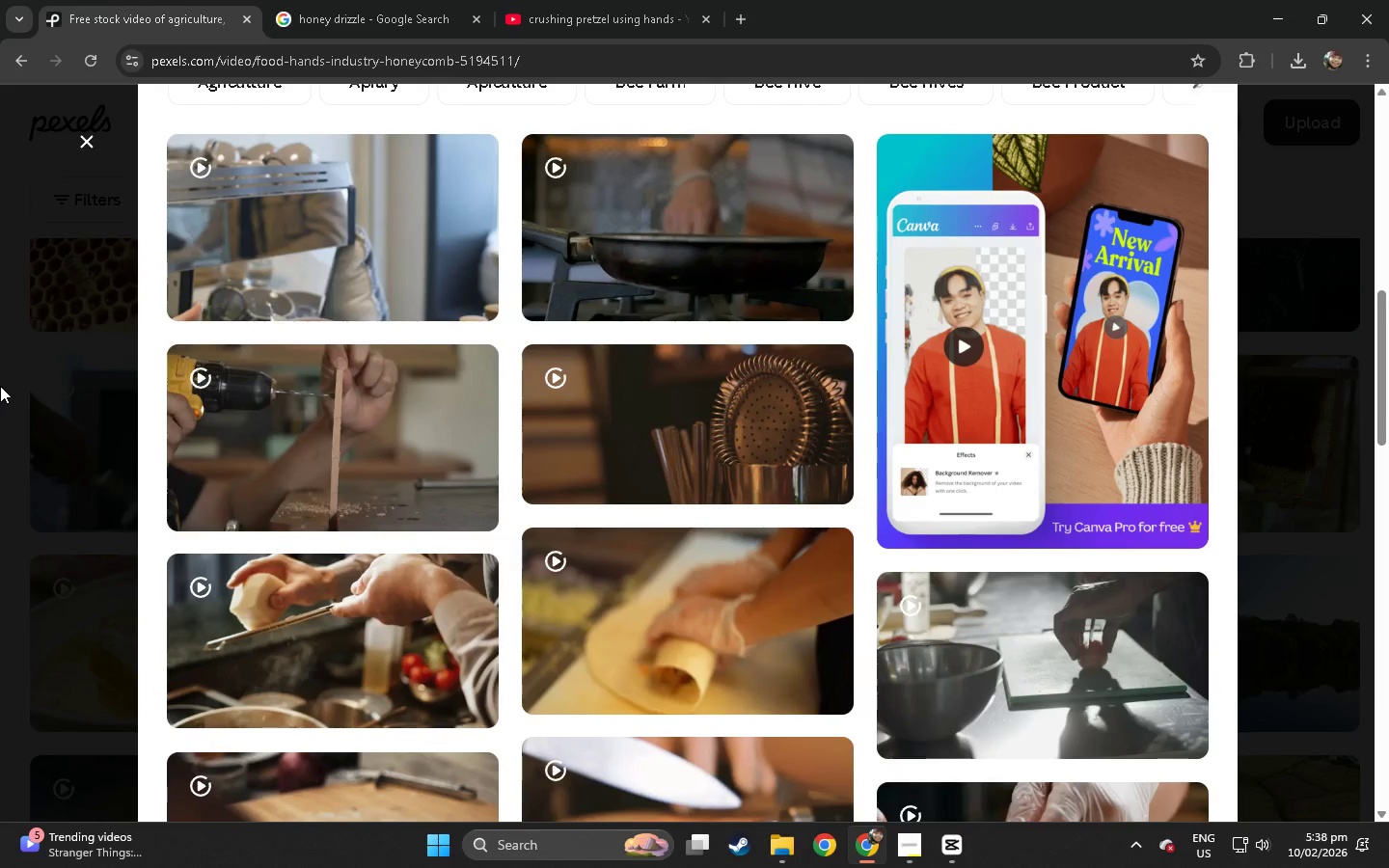 
left_click([0, 386])
 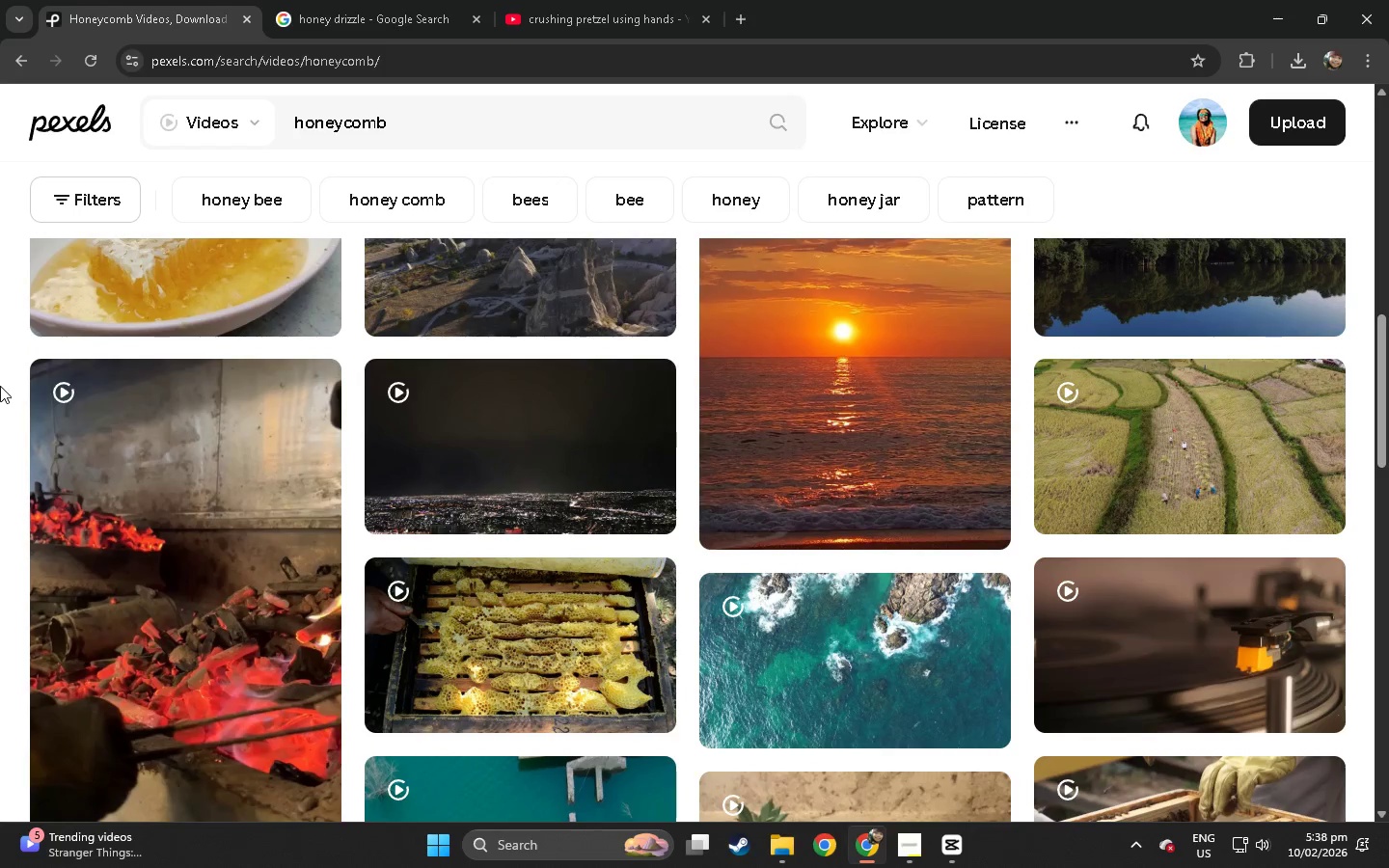 
scroll: coordinate [0, 386], scroll_direction: down, amount: 18.0
 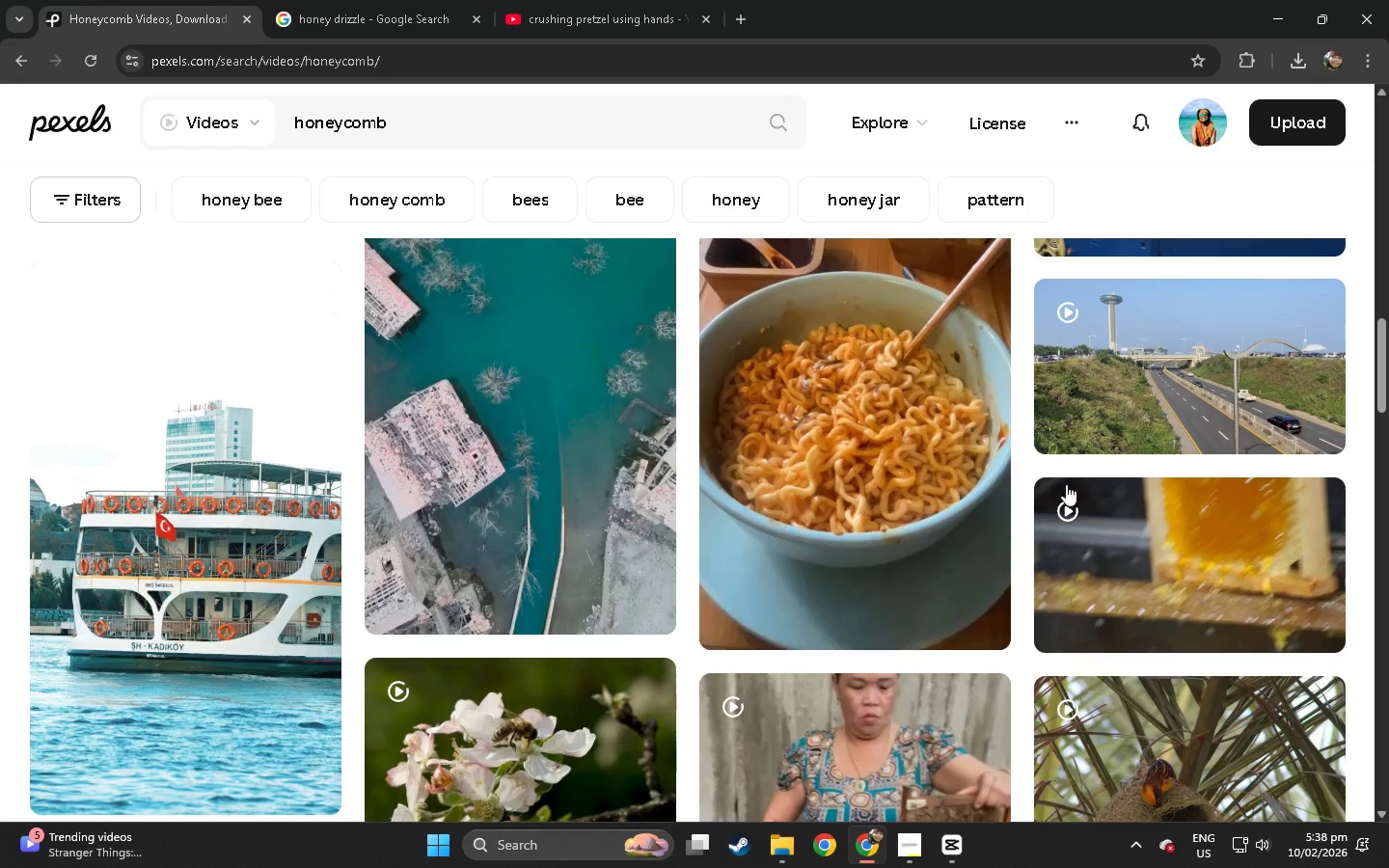 
left_click([228, 399])
 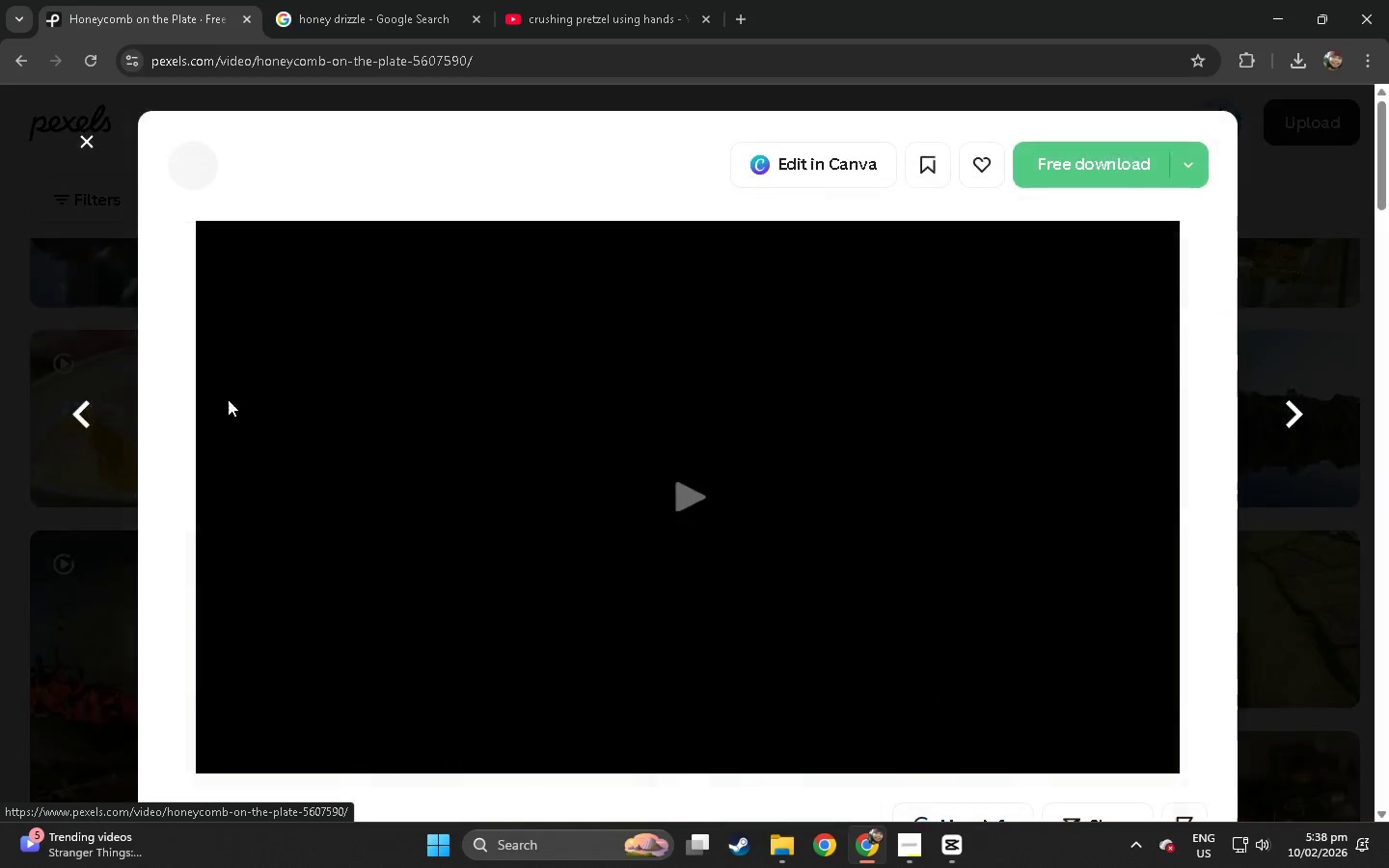 
scroll: coordinate [235, 332], scroll_direction: up, amount: 26.0
 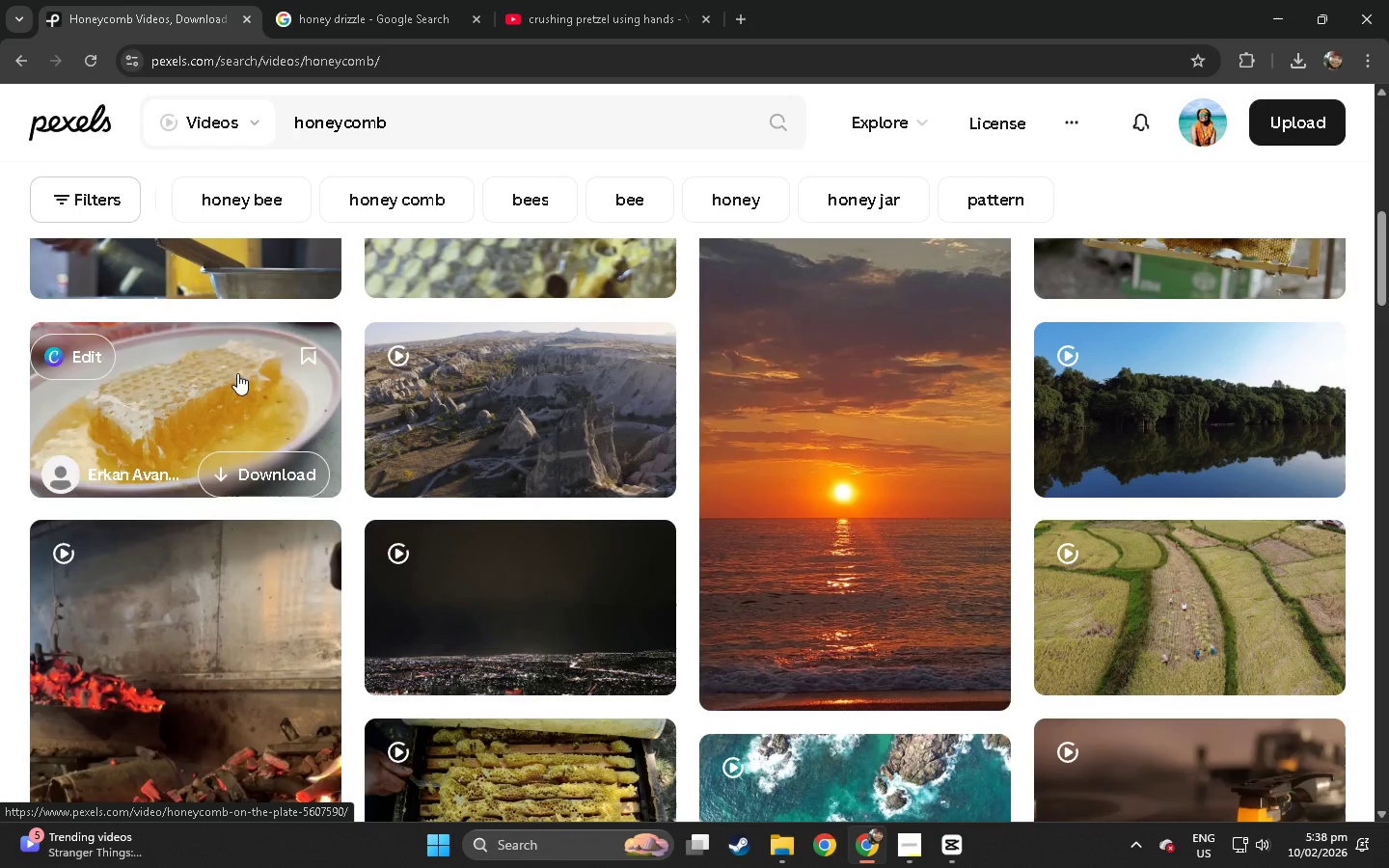 
left_click([622, 0])
 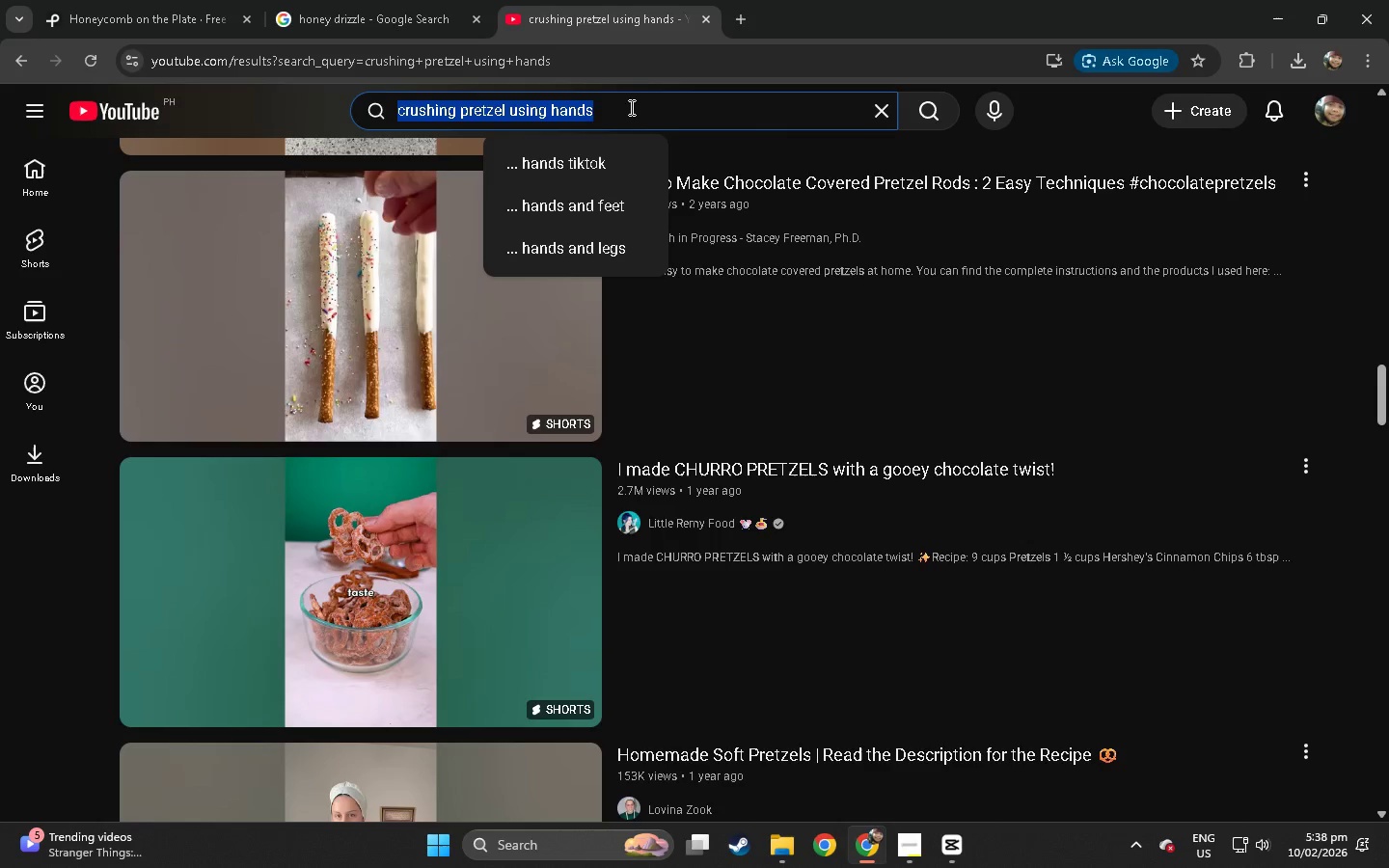 
scroll: coordinate [328, 392], scroll_direction: down, amount: 7.0
 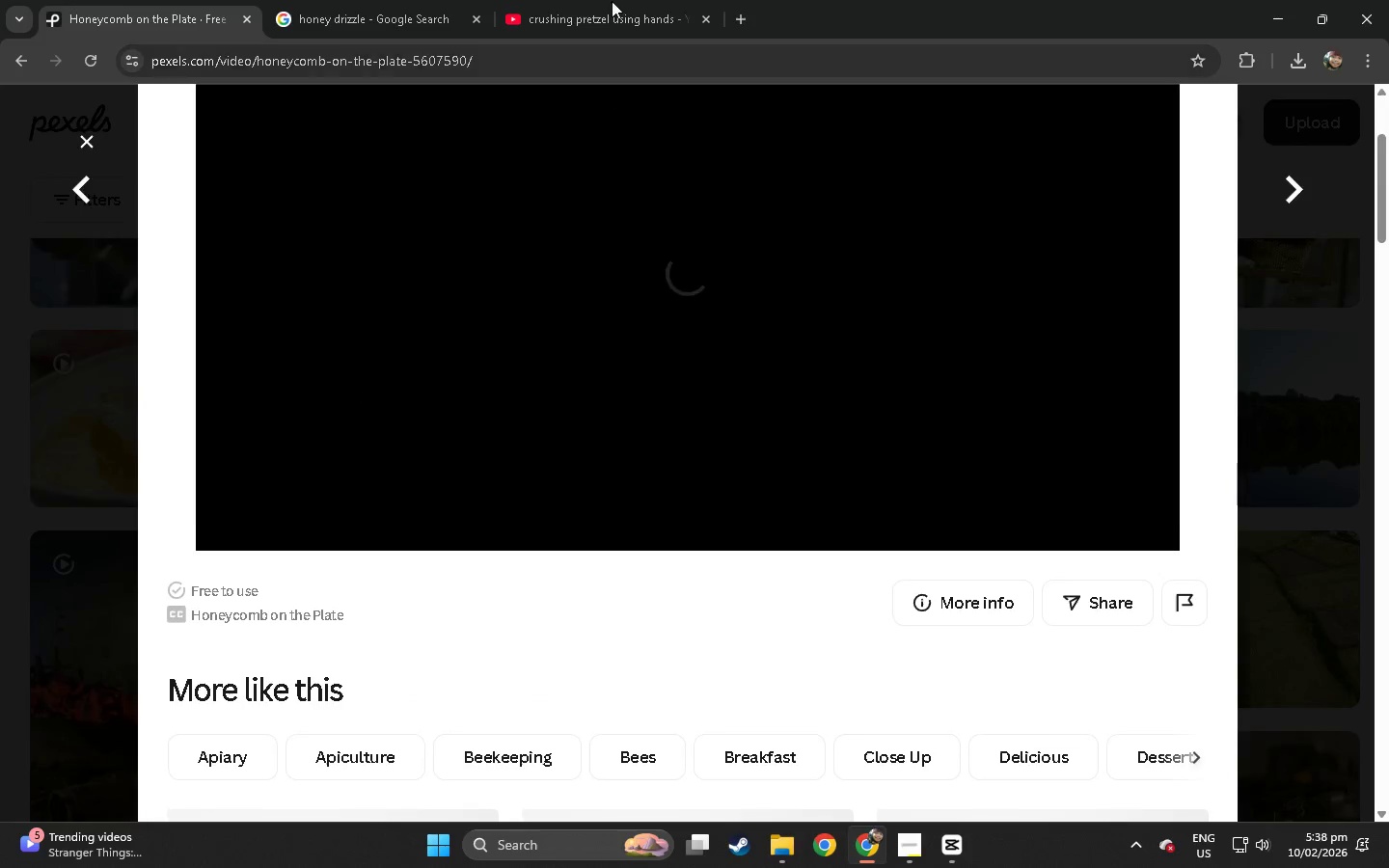 
type(honey comb c)
key(Backspace)
key(Backspace)
key(Backspace)
key(Backspace)
key(Backspace)
key(Backspace)
key(Backspace)
type(comb crasi)
key(Backspace)
type(hing)
 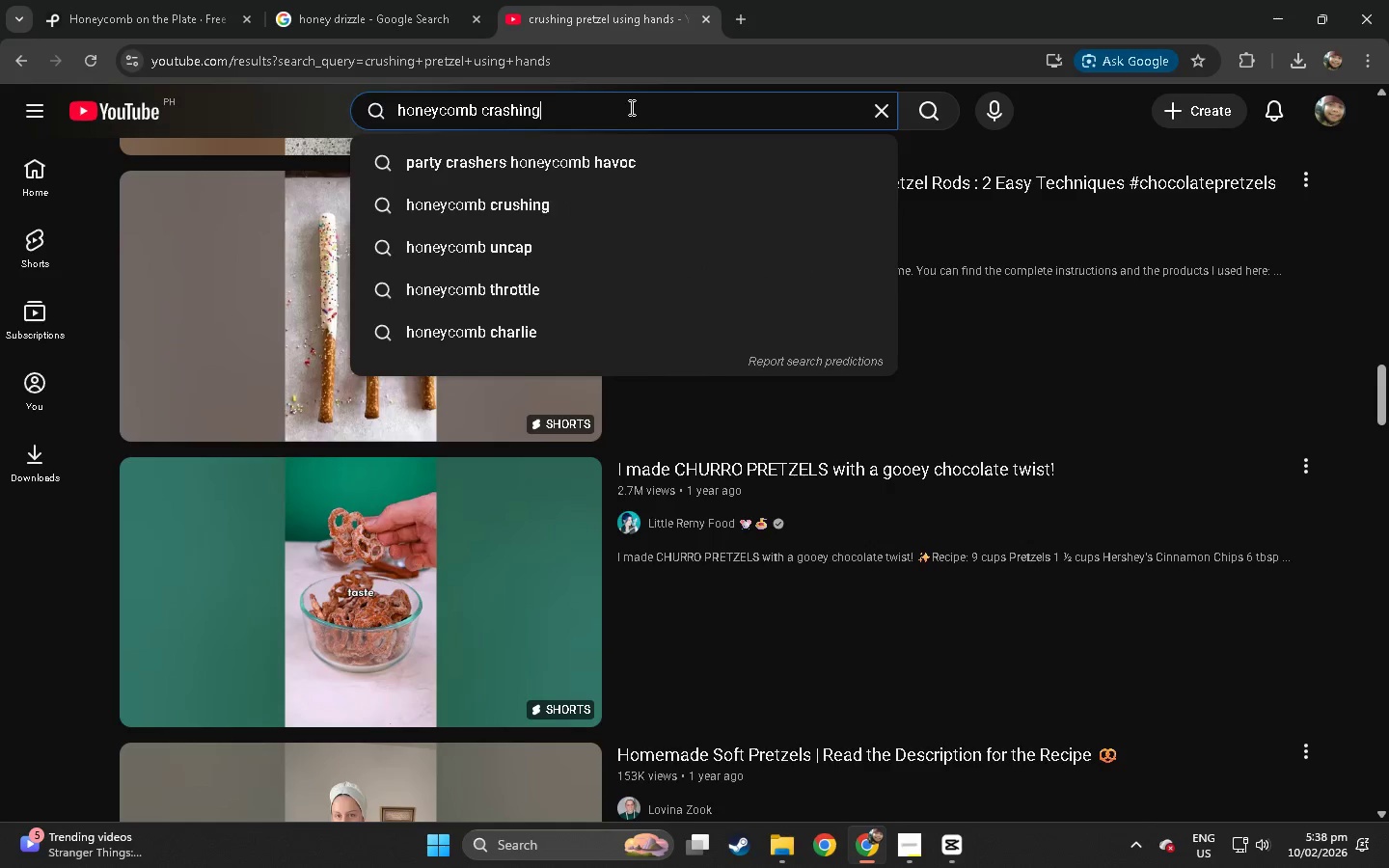 
key(Enter)
 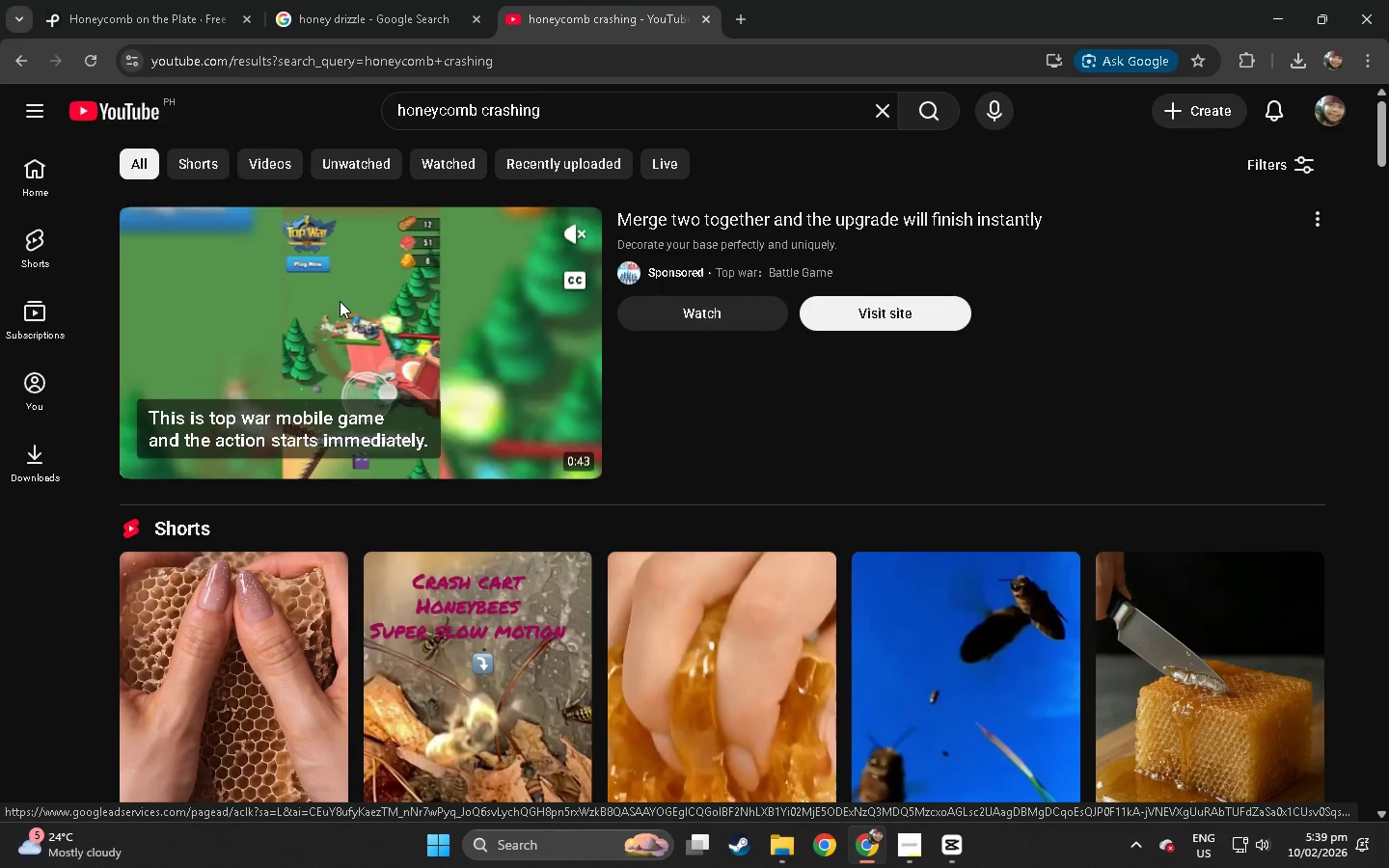 
wait(12.17)
 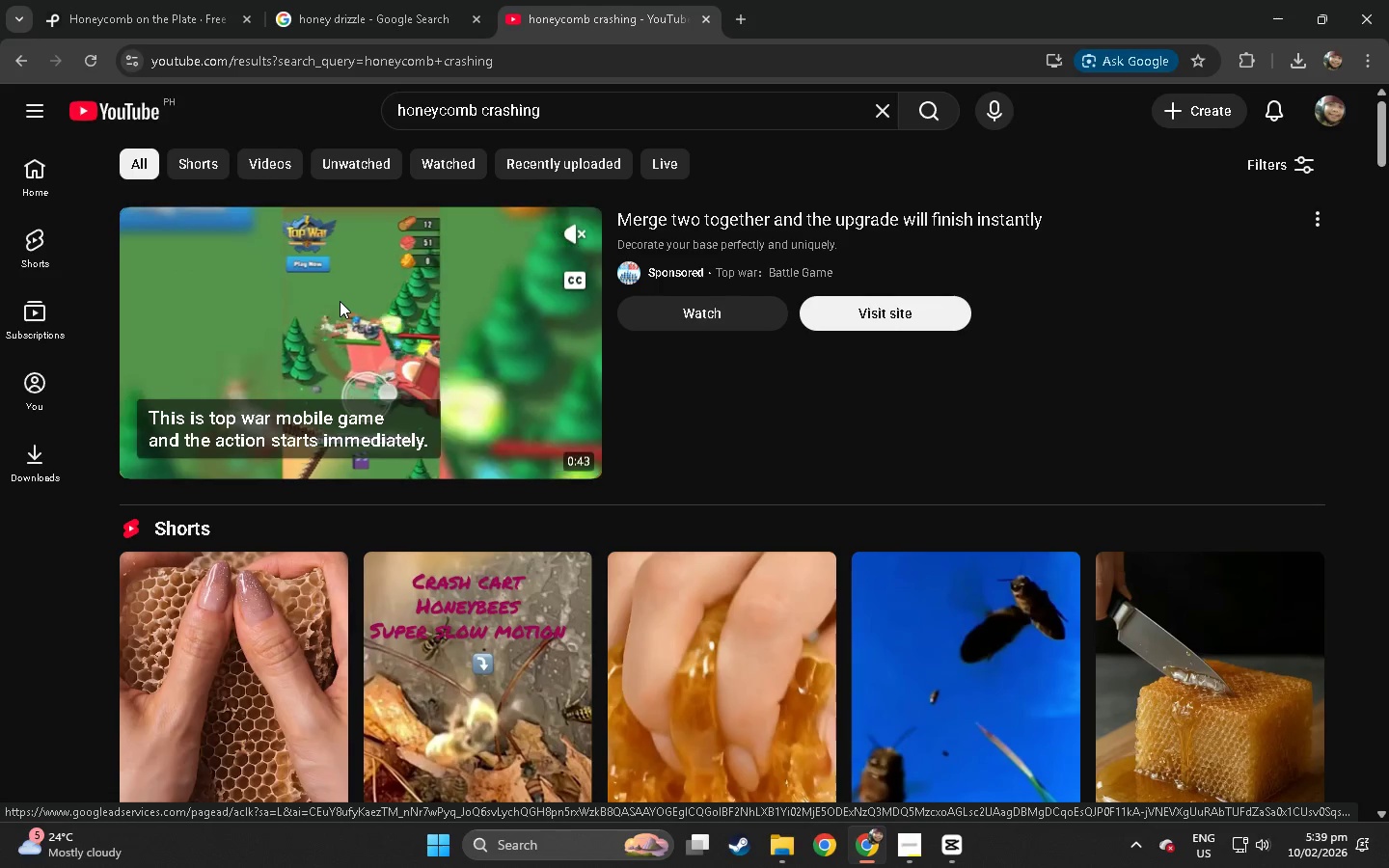 
scroll: coordinate [340, 301], scroll_direction: down, amount: 6.0
 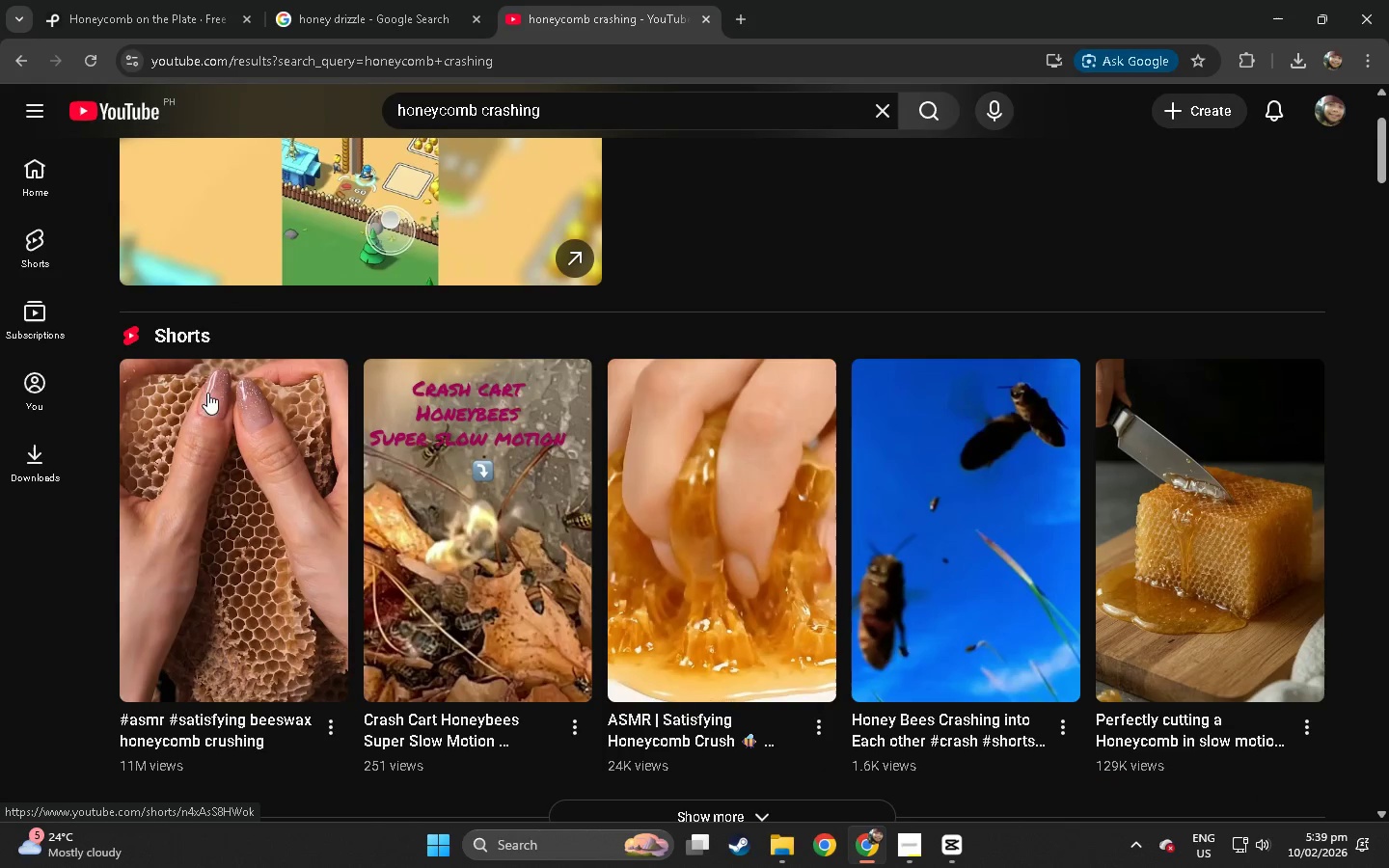 
left_click([234, 469])
 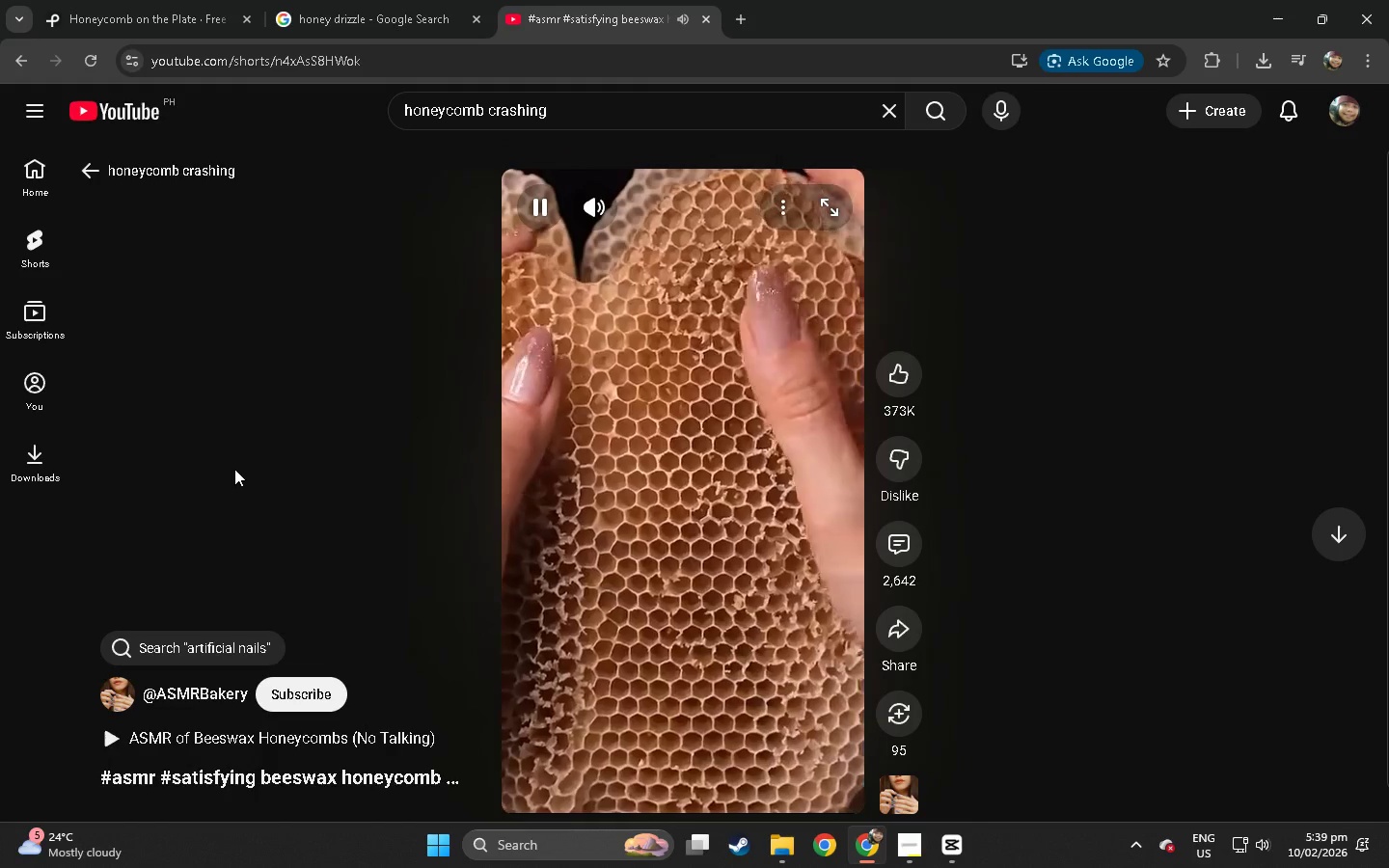 
wait(8.92)
 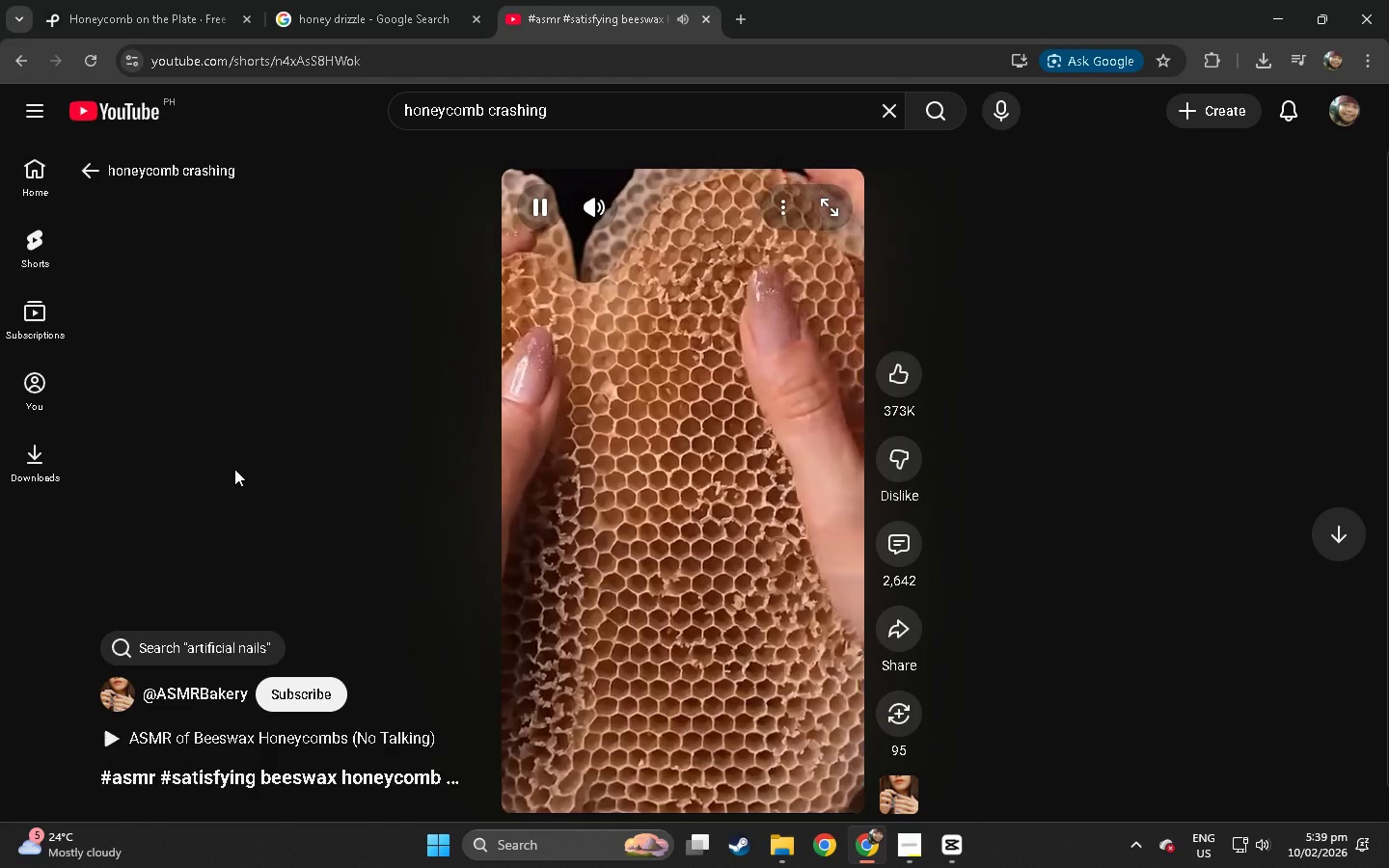 
left_click([32, 53])
 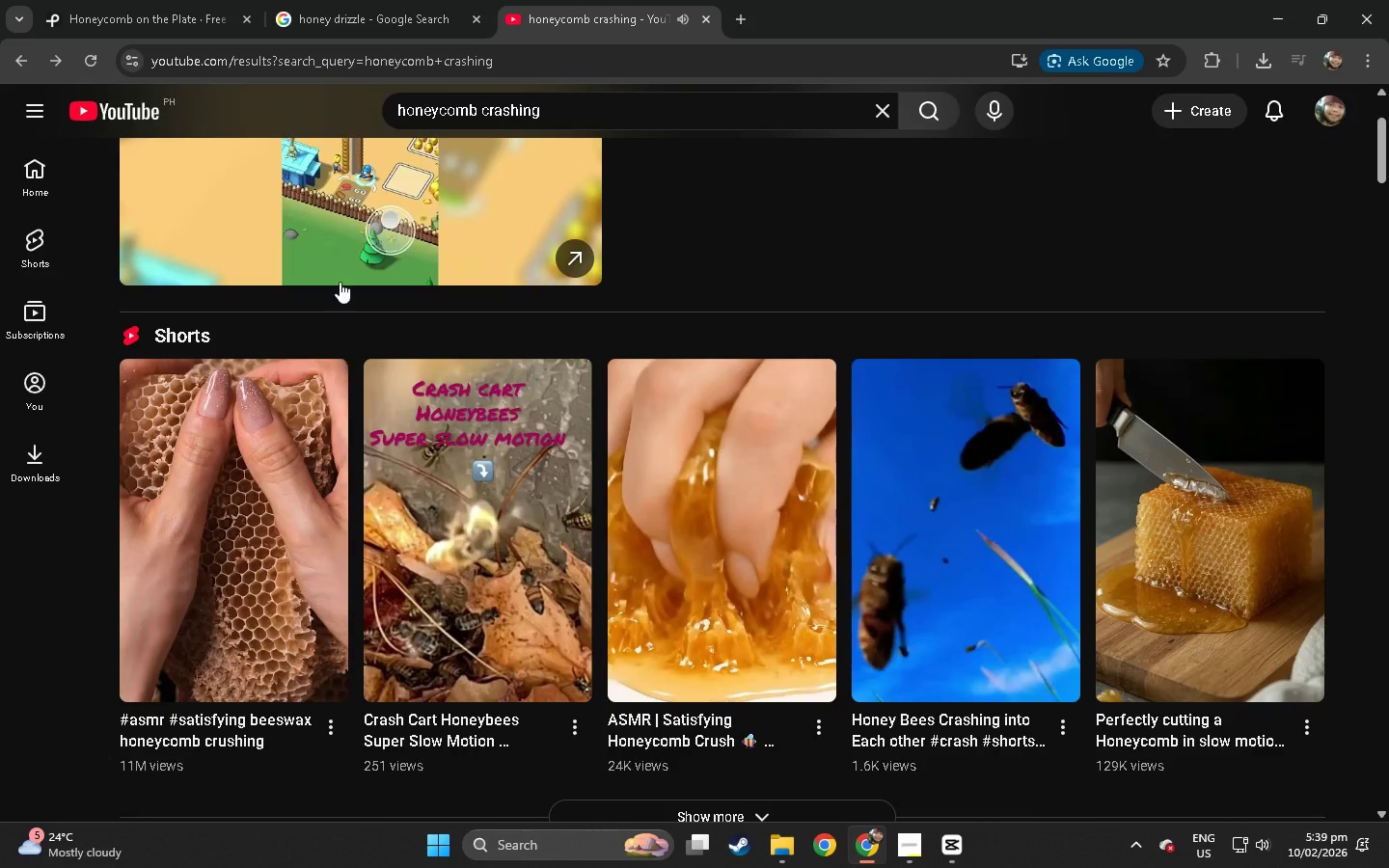 
scroll: coordinate [359, 478], scroll_direction: down, amount: 45.0
 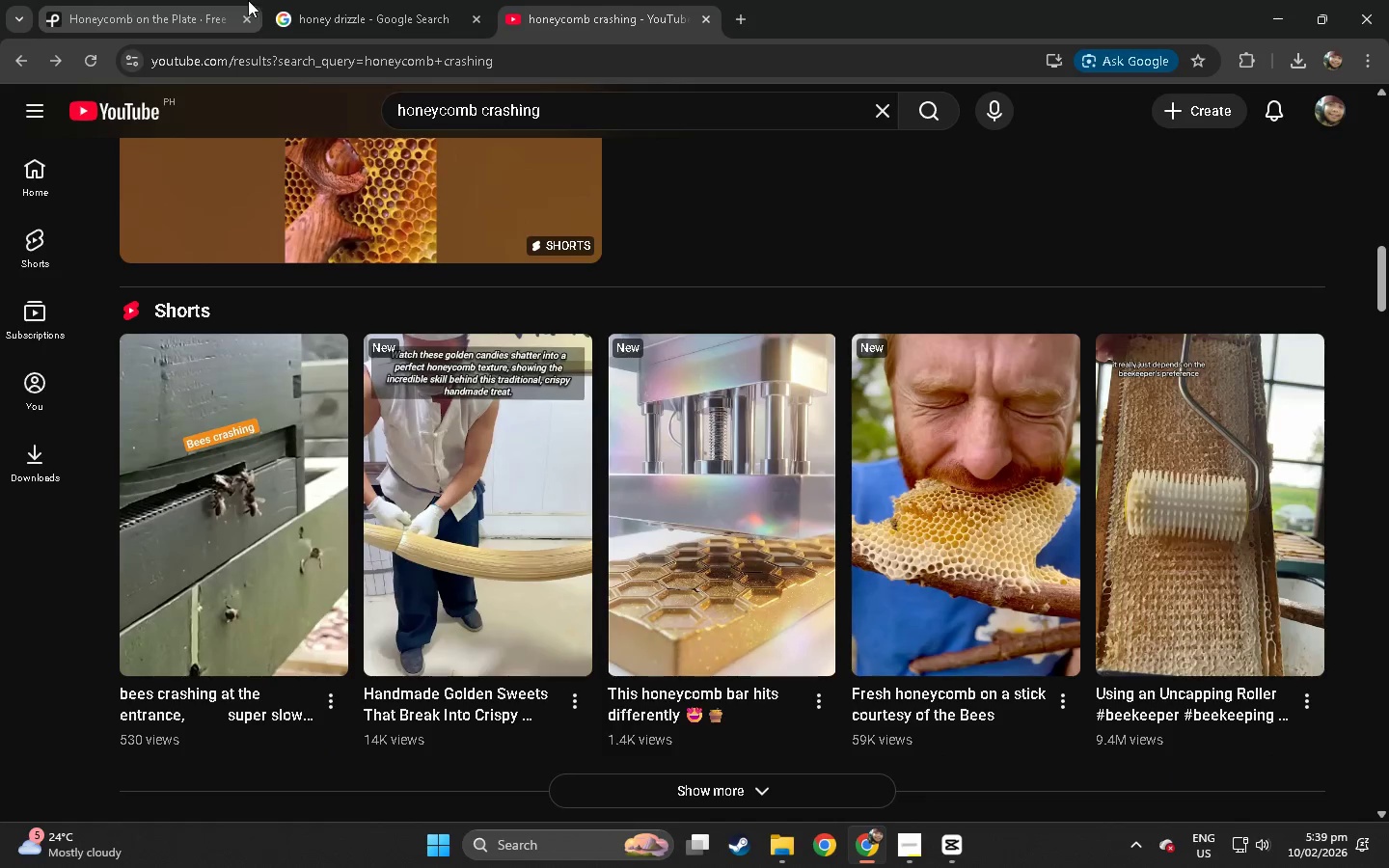 
left_click([209, 0])
 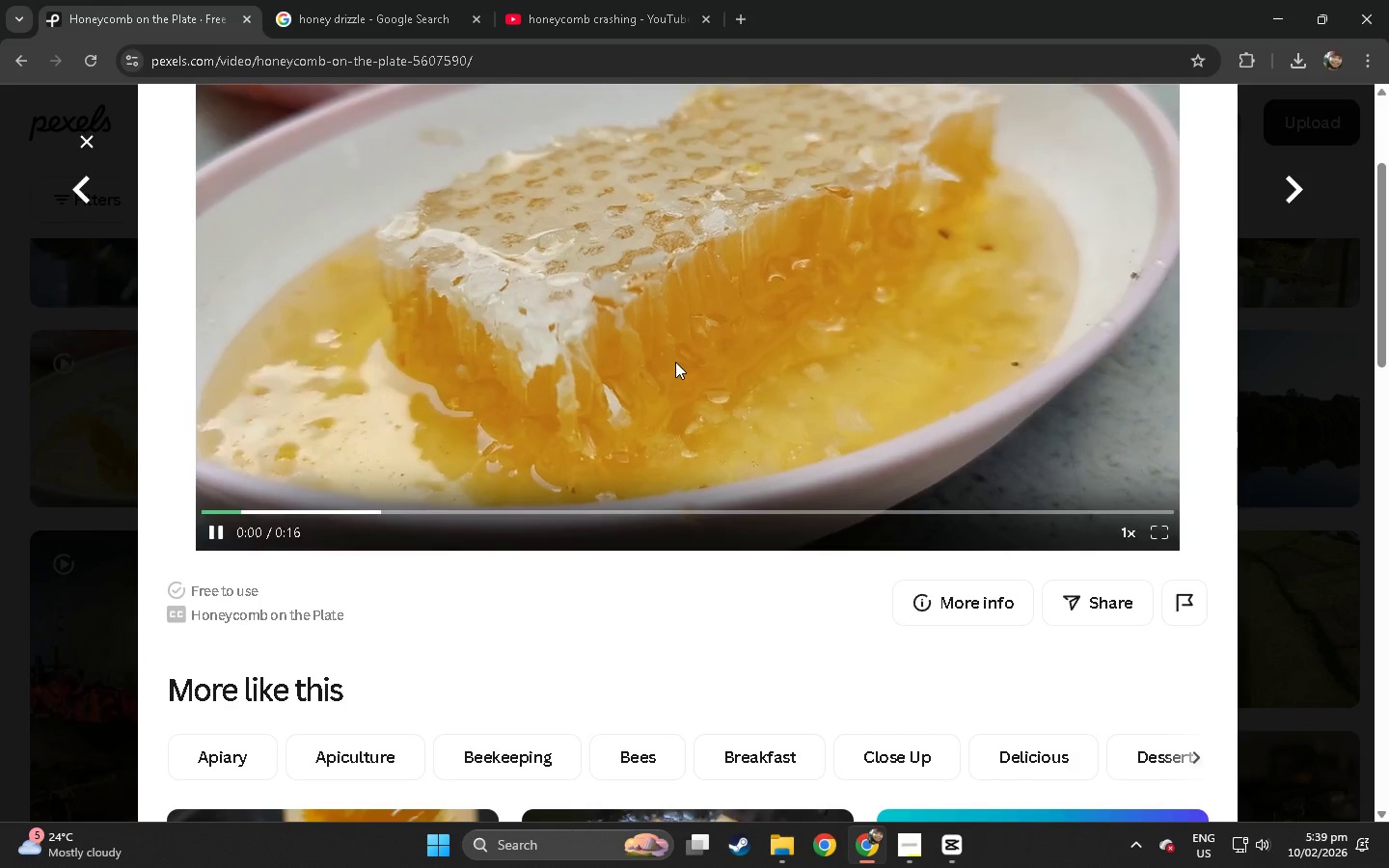 
scroll: coordinate [675, 362], scroll_direction: up, amount: 4.0
 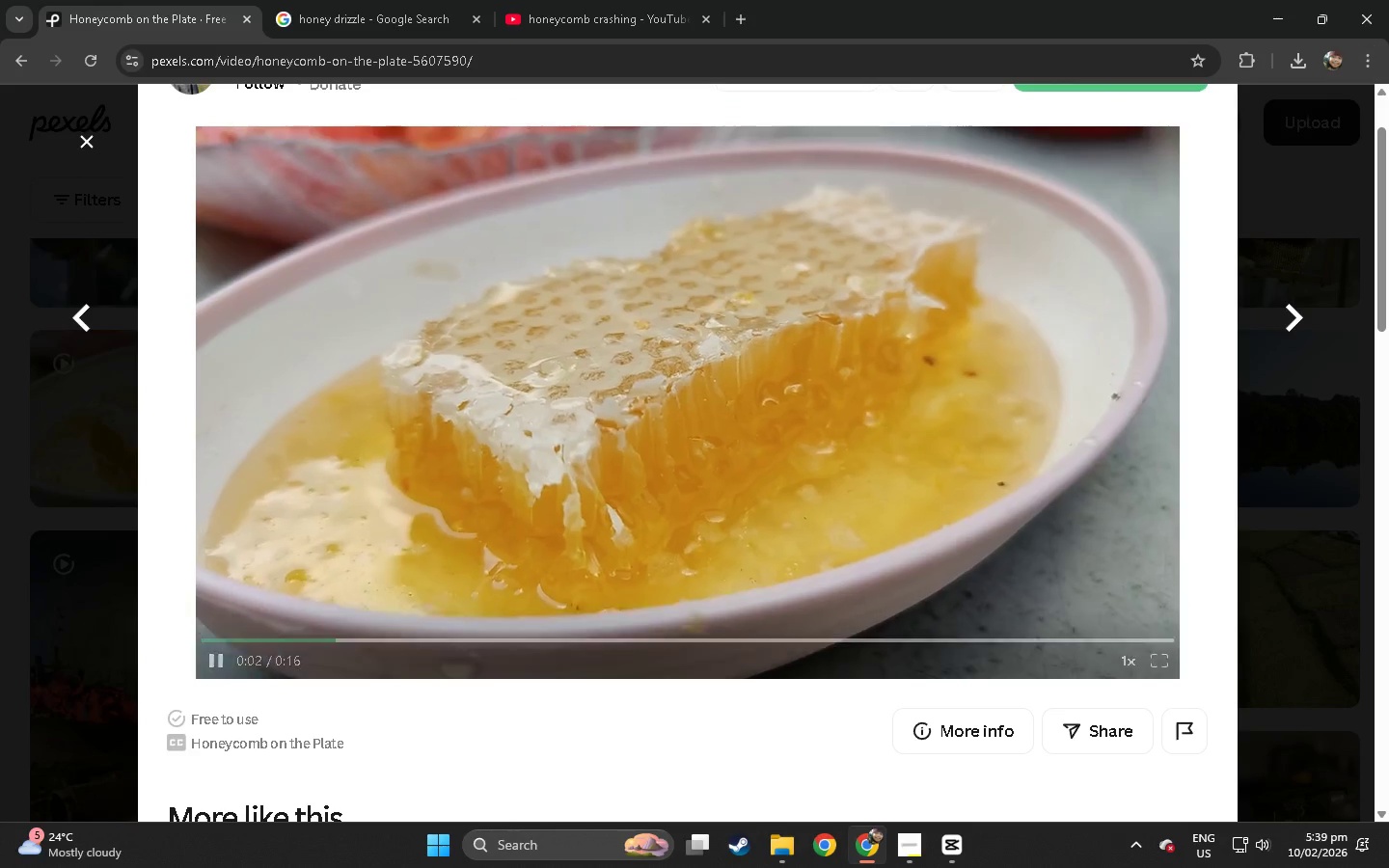 
key(Alt+Tab)
 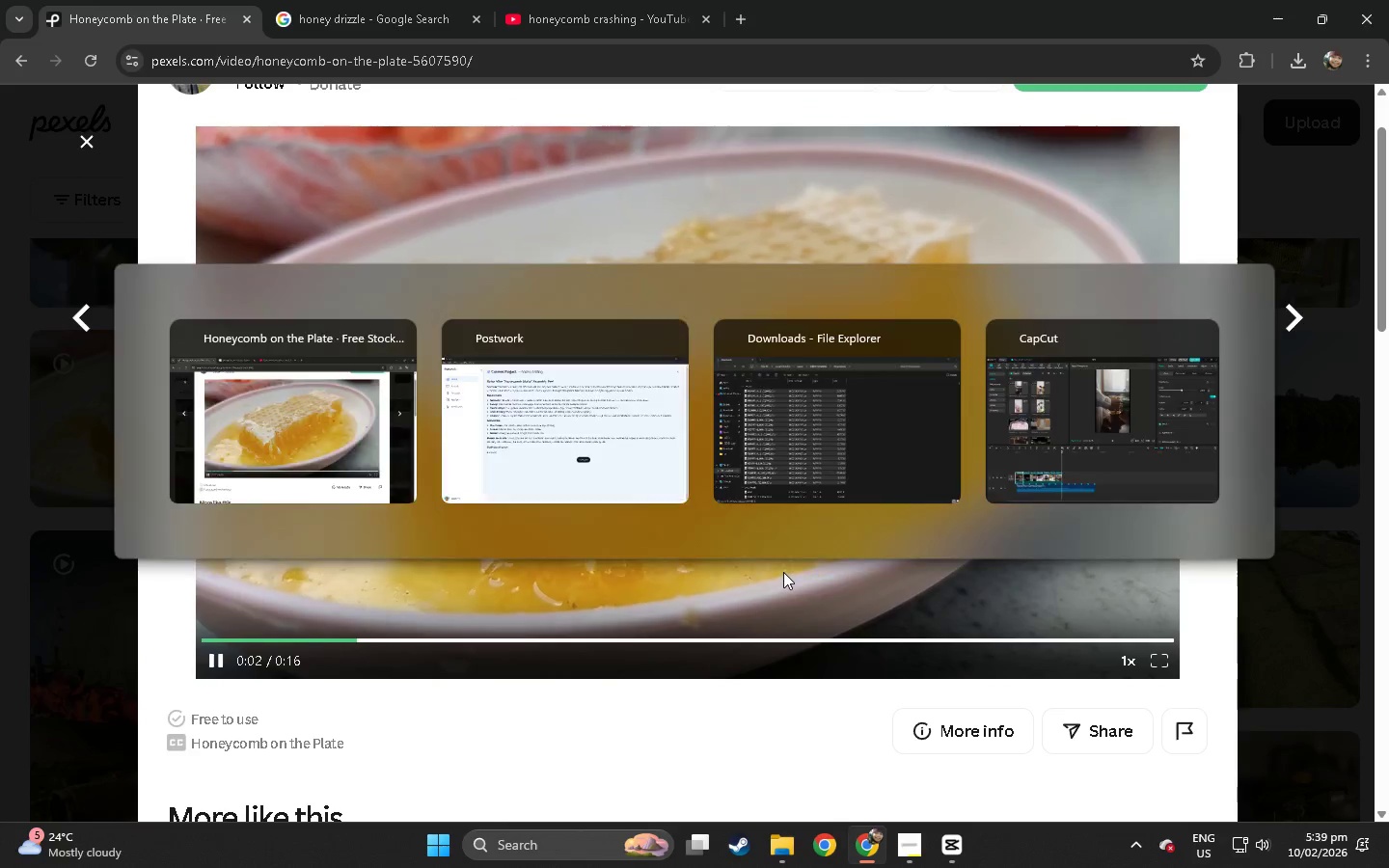 
key(Alt+Tab)
 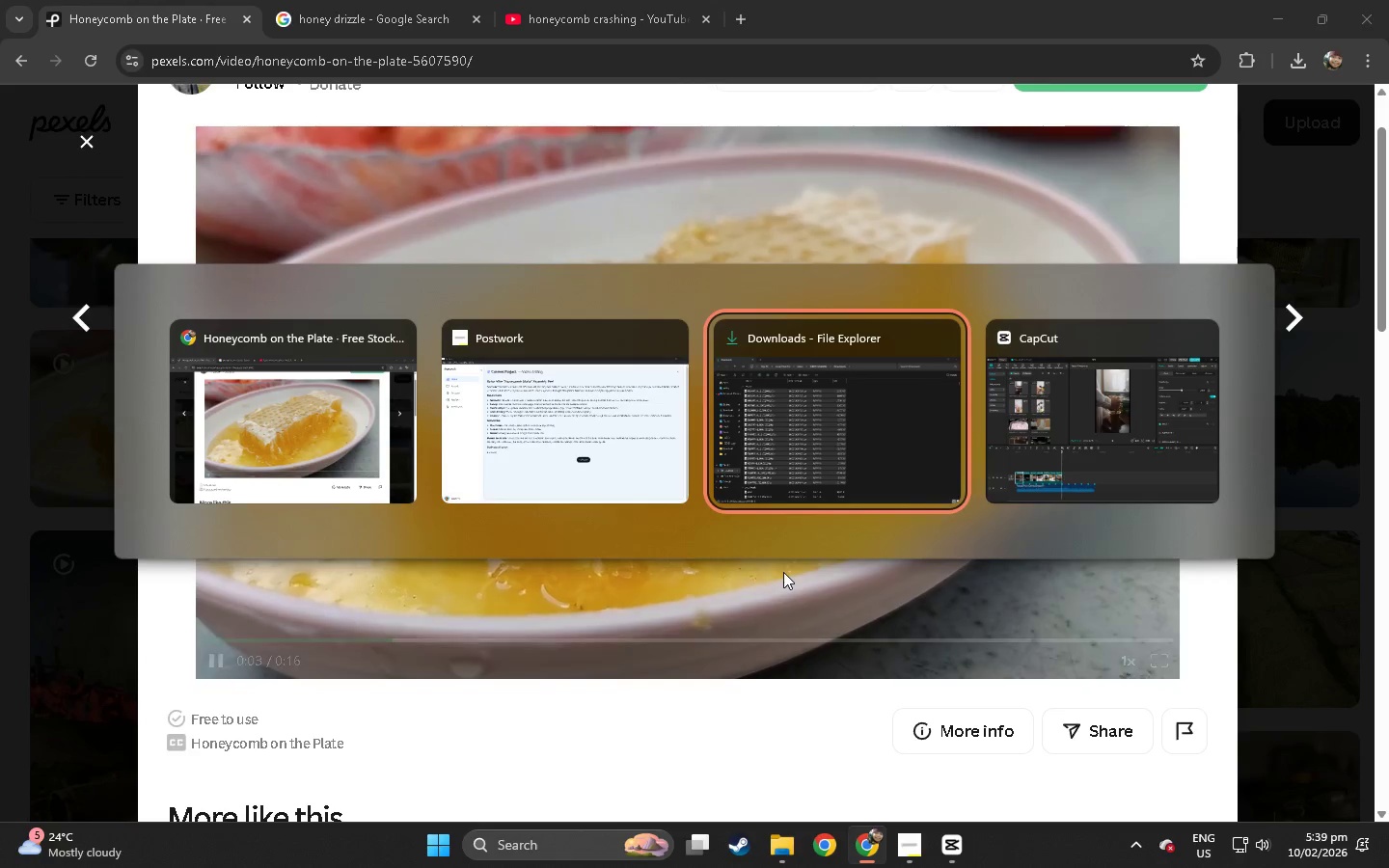 
key(Alt+Tab)
 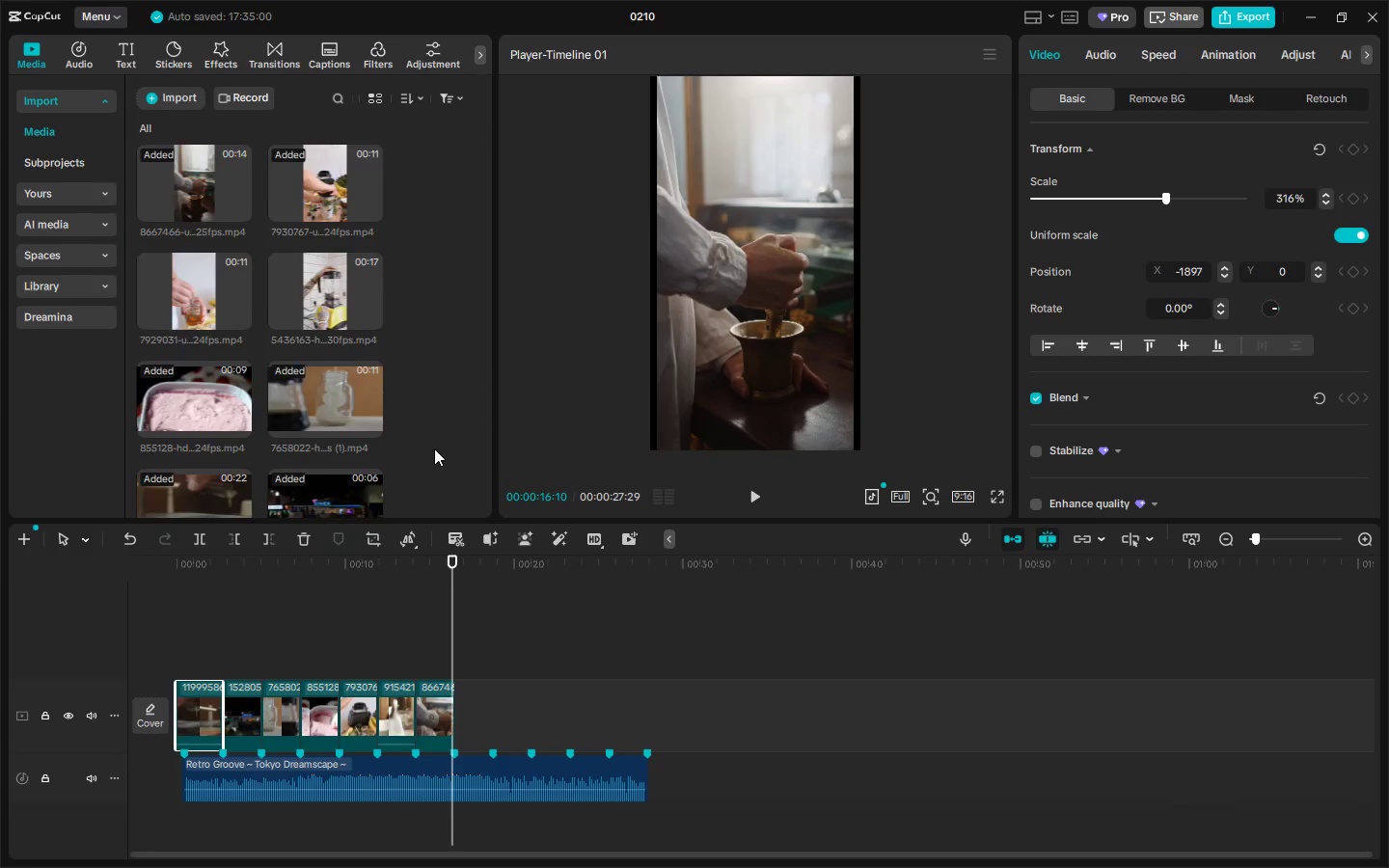 
scroll: coordinate [432, 448], scroll_direction: down, amount: 8.0
 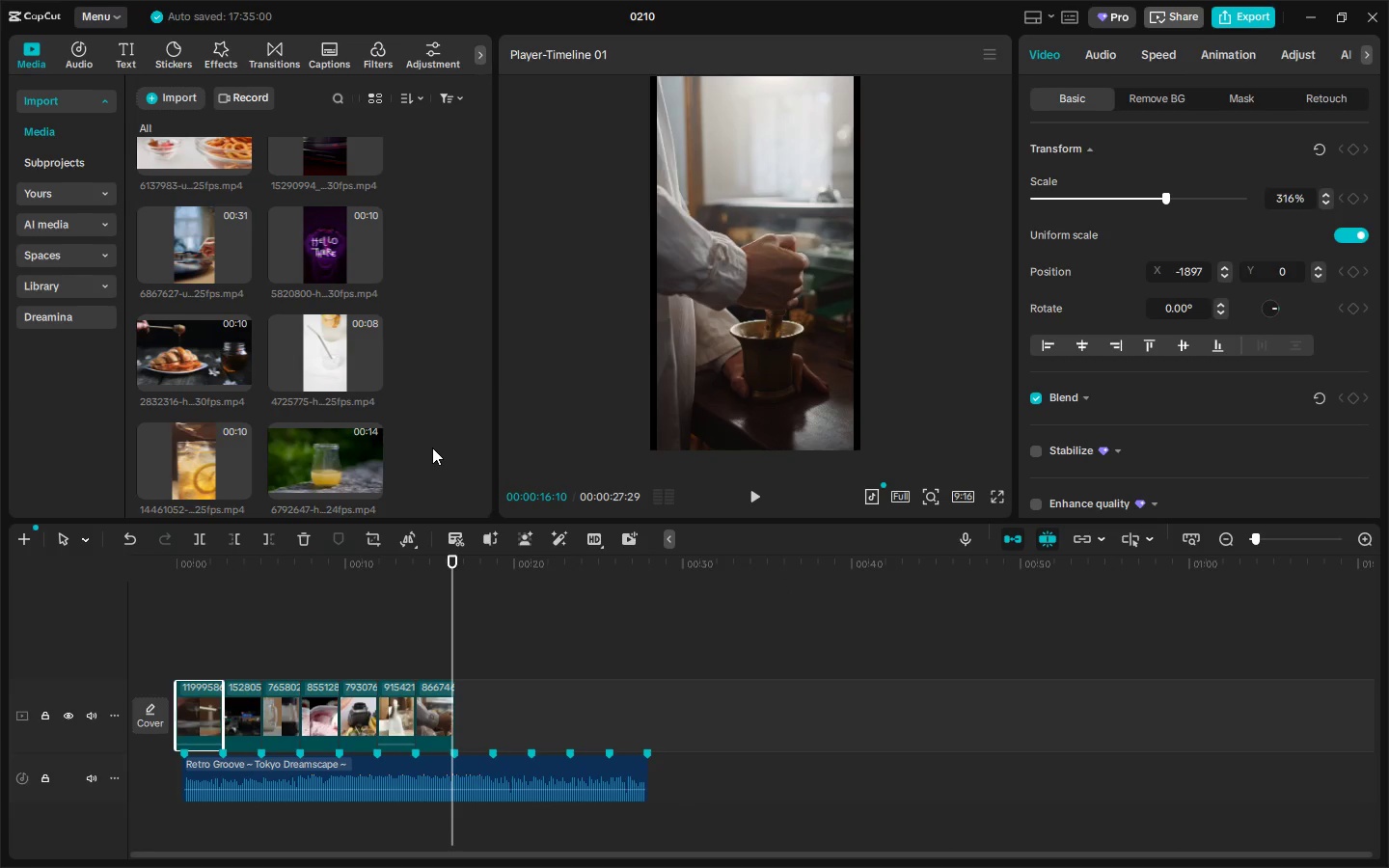 
key(Alt+AltLeft)
 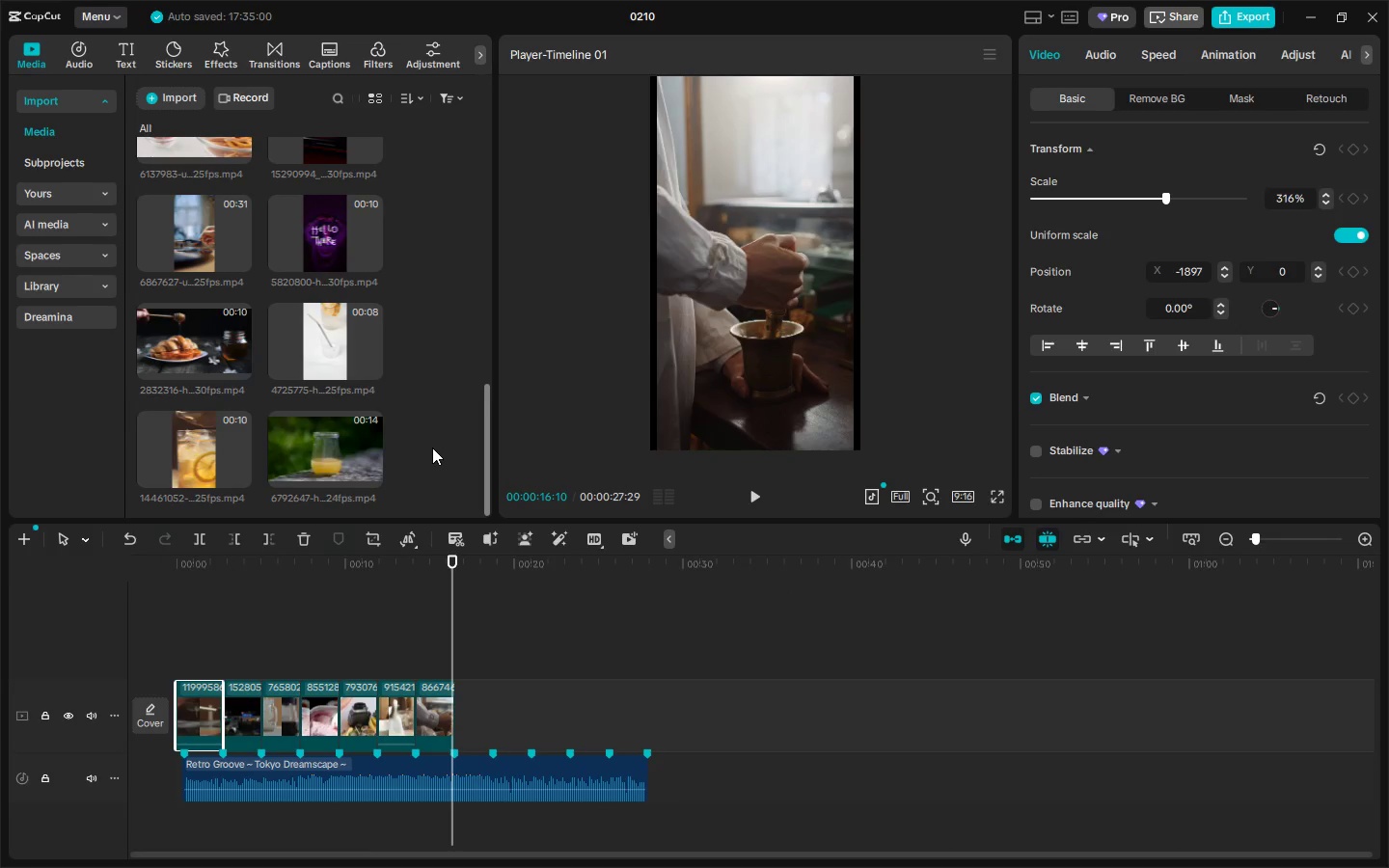 
key(Alt+Tab)
 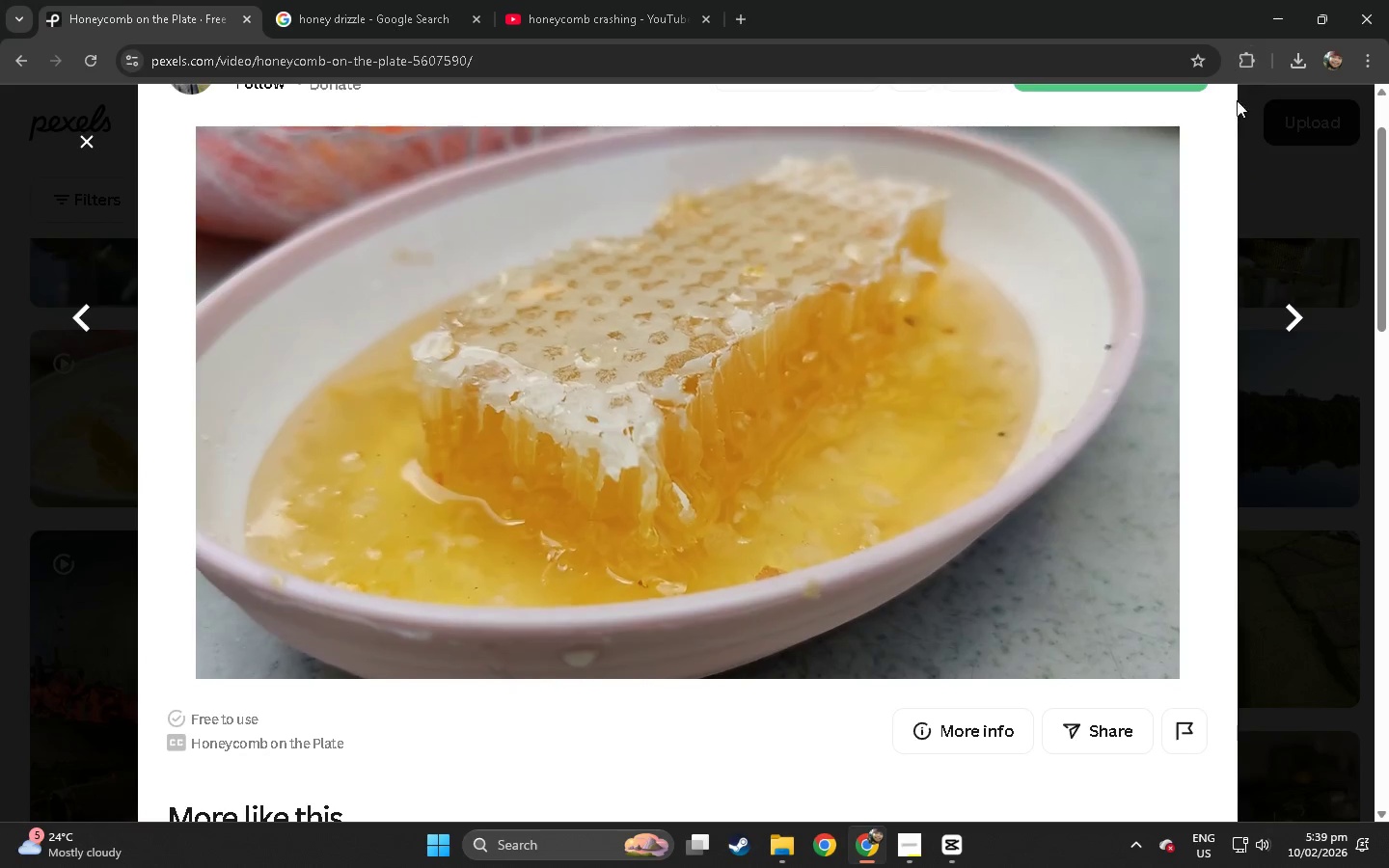 
scroll: coordinate [432, 448], scroll_direction: down, amount: 2.0
 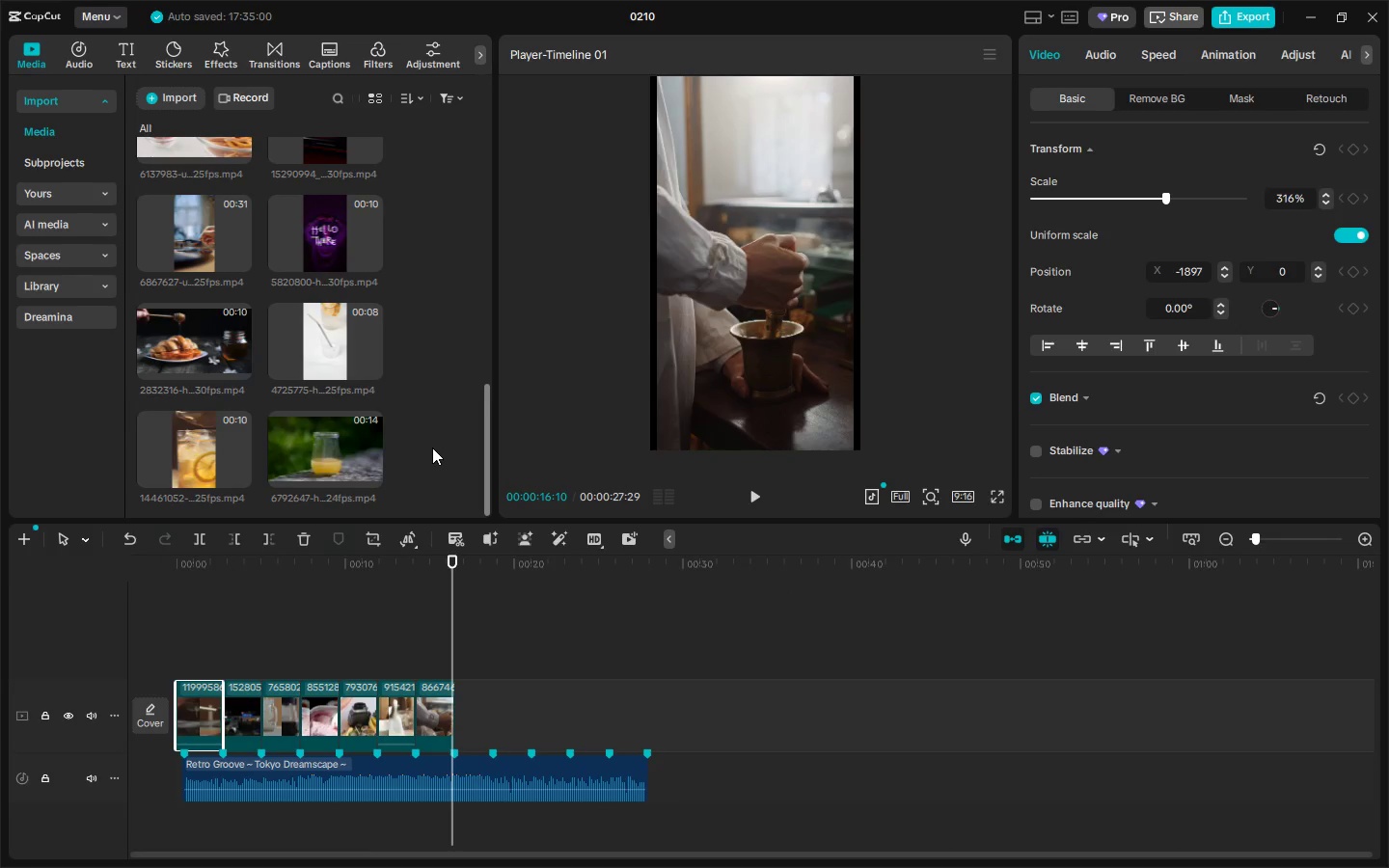 
left_click([1084, 164])
 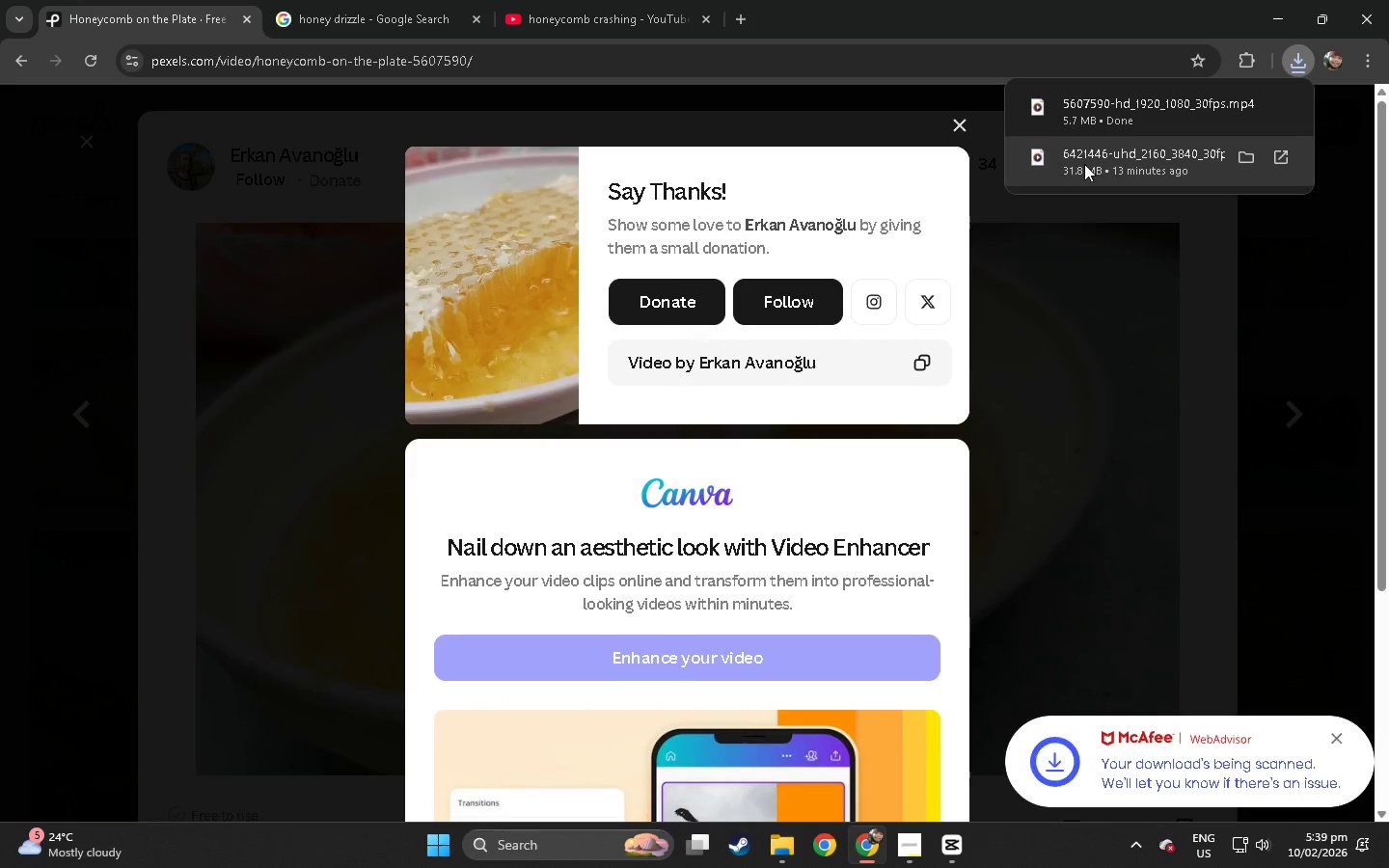 
scroll: coordinate [1247, 181], scroll_direction: up, amount: 6.0
 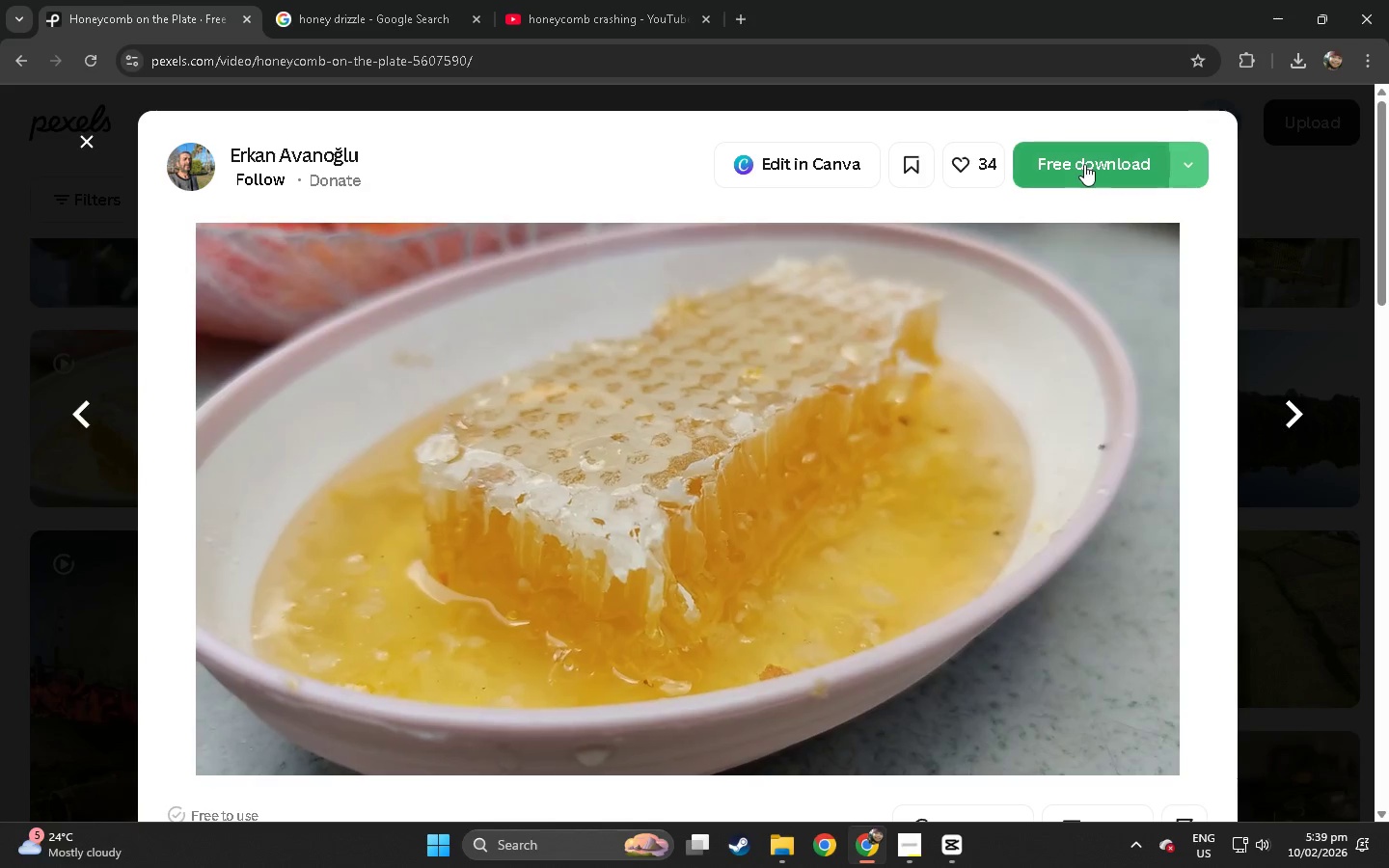 
left_click_drag(start_coordinate=[1178, 106], to_coordinate=[433, 407])
 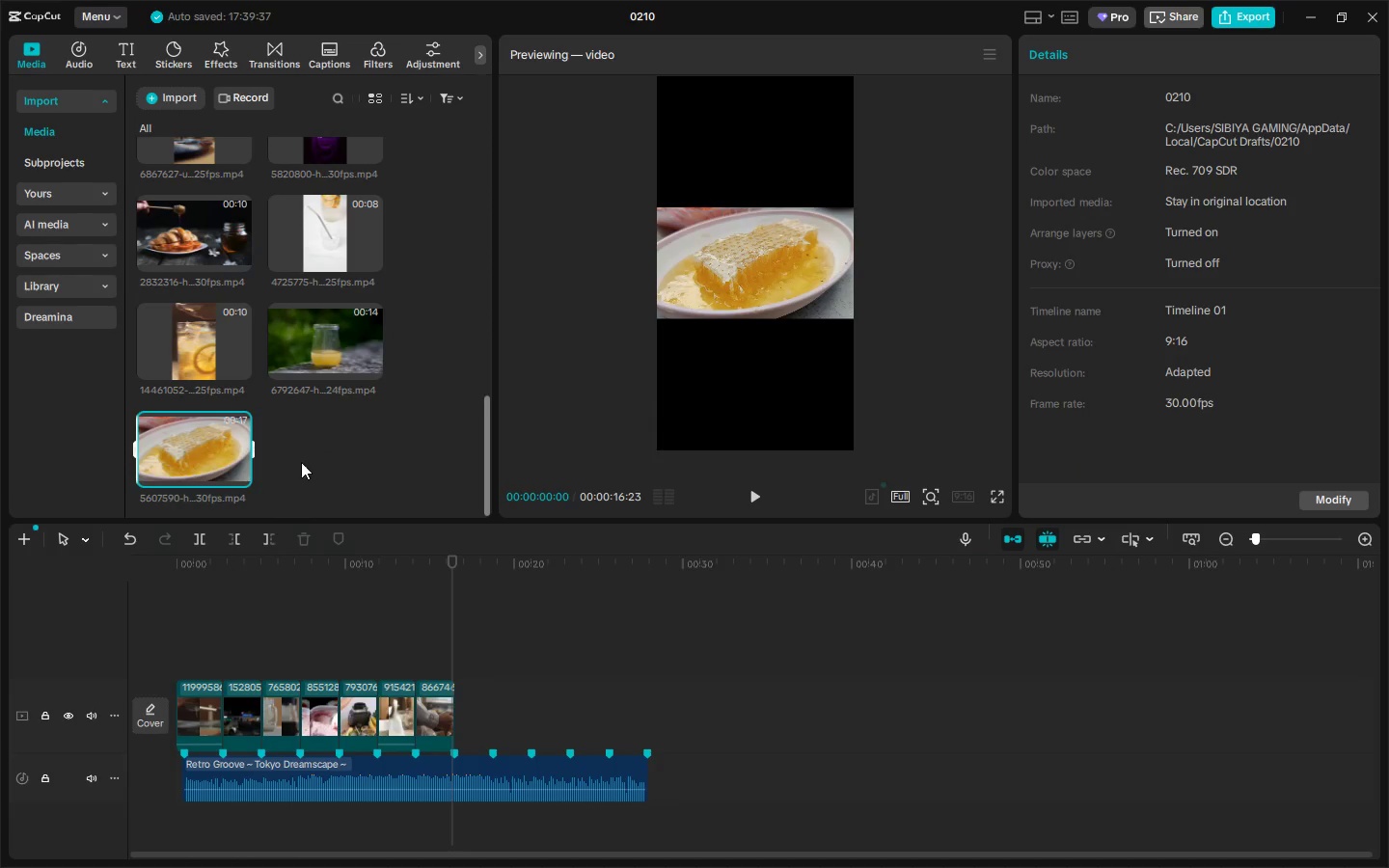 
key(Alt+Tab)
 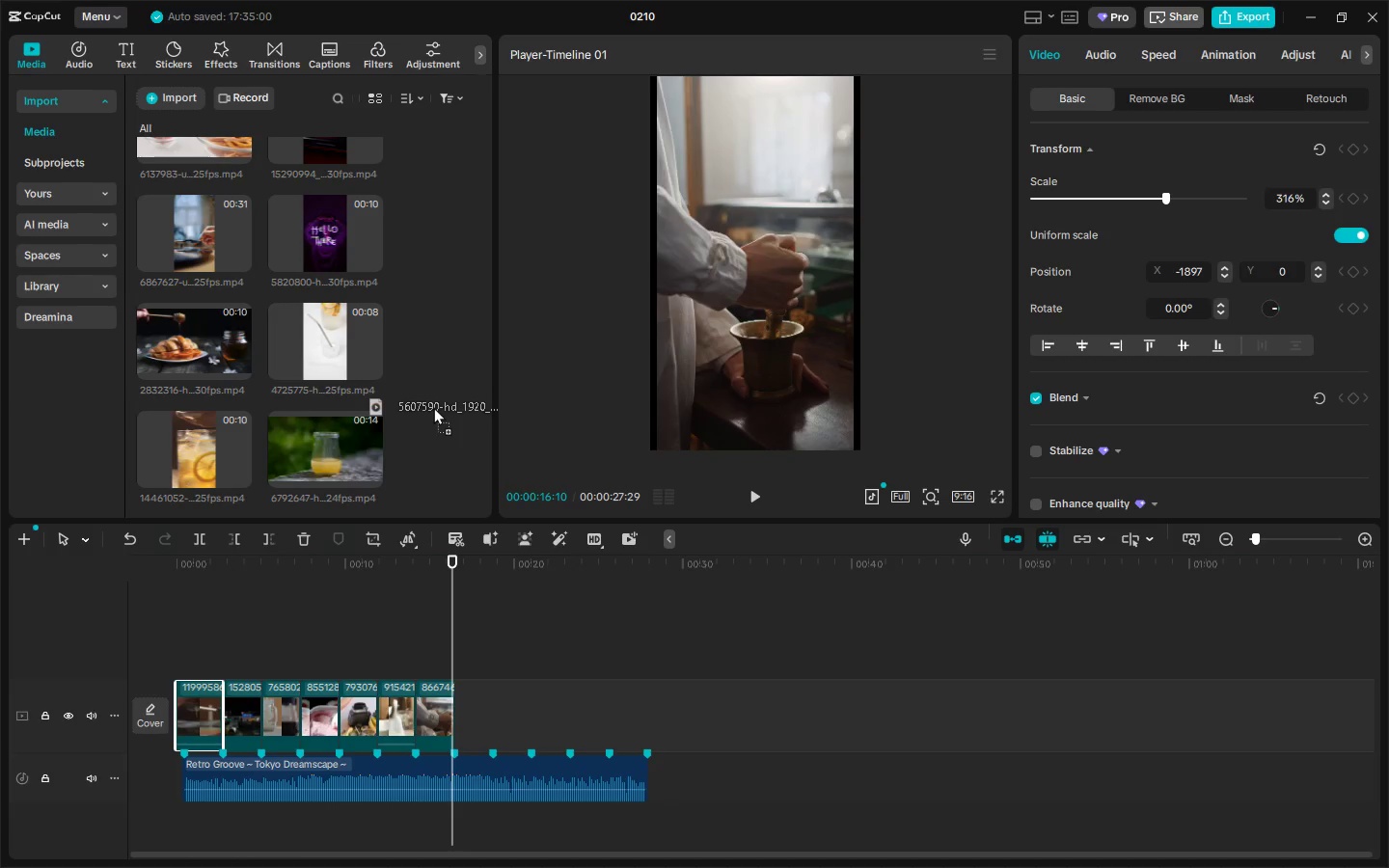 
left_click_drag(start_coordinate=[198, 444], to_coordinate=[465, 706])
 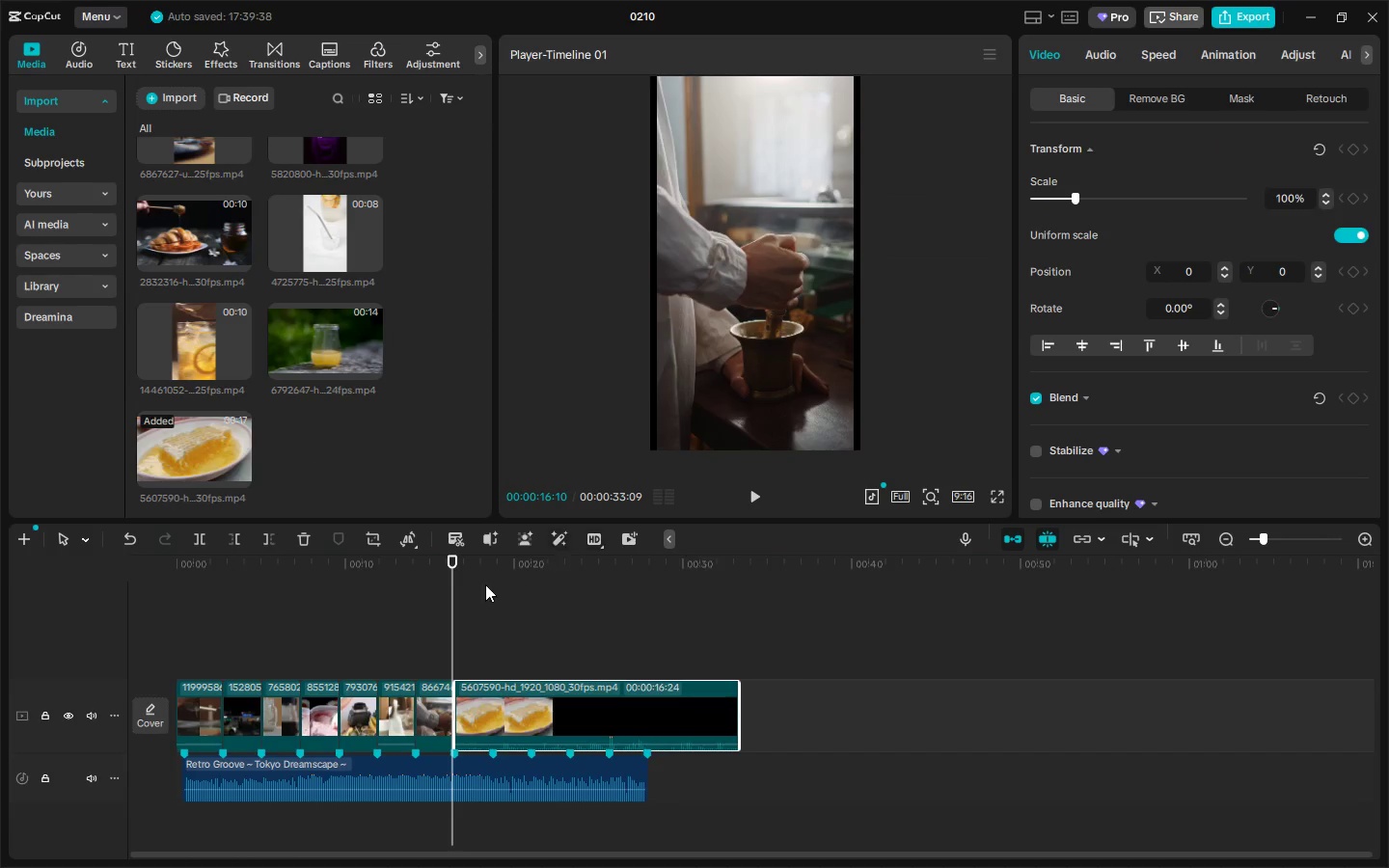 
scroll: coordinate [519, 407], scroll_direction: down, amount: 5.0
 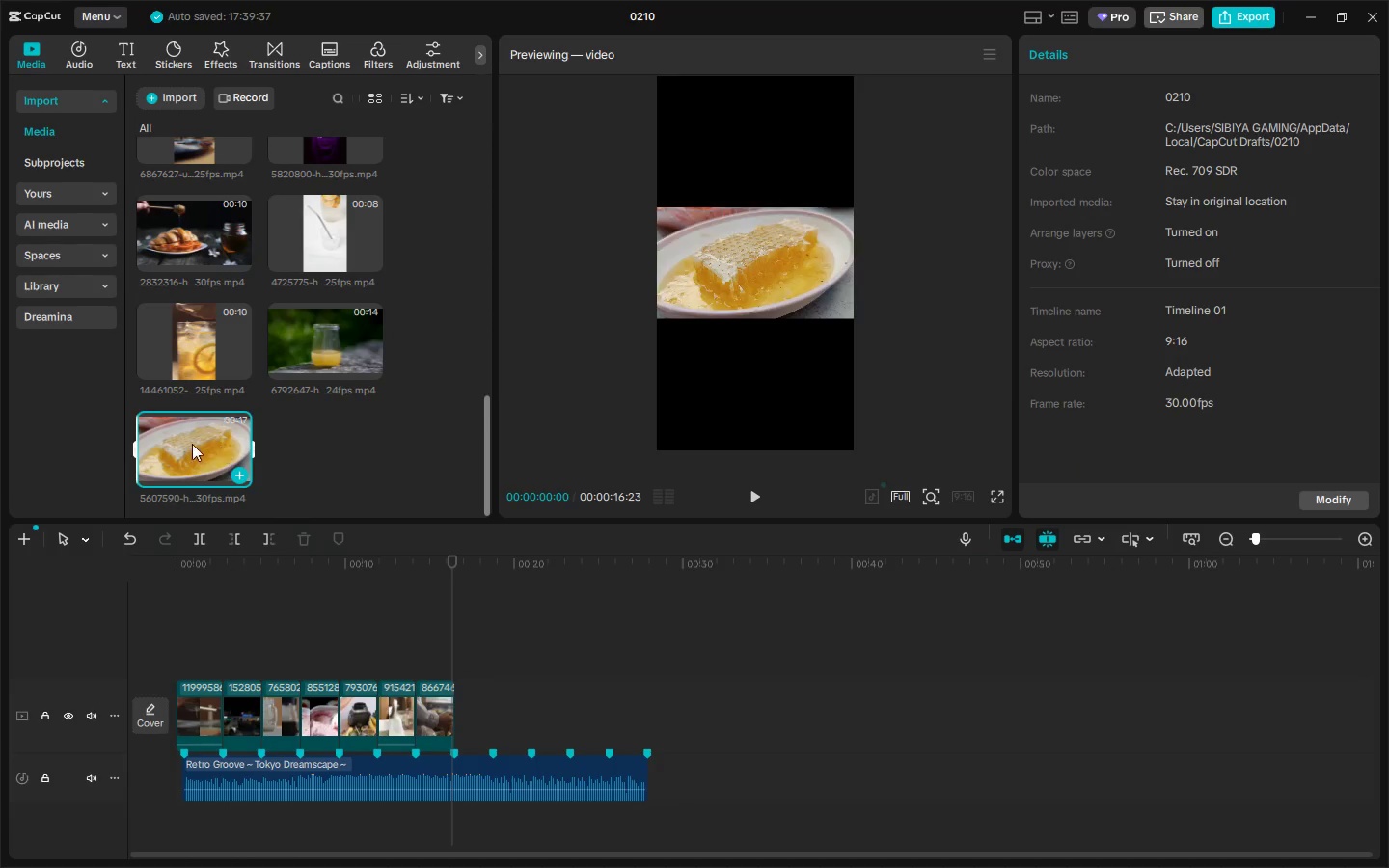 
left_click_drag(start_coordinate=[460, 576], to_coordinate=[486, 583])
 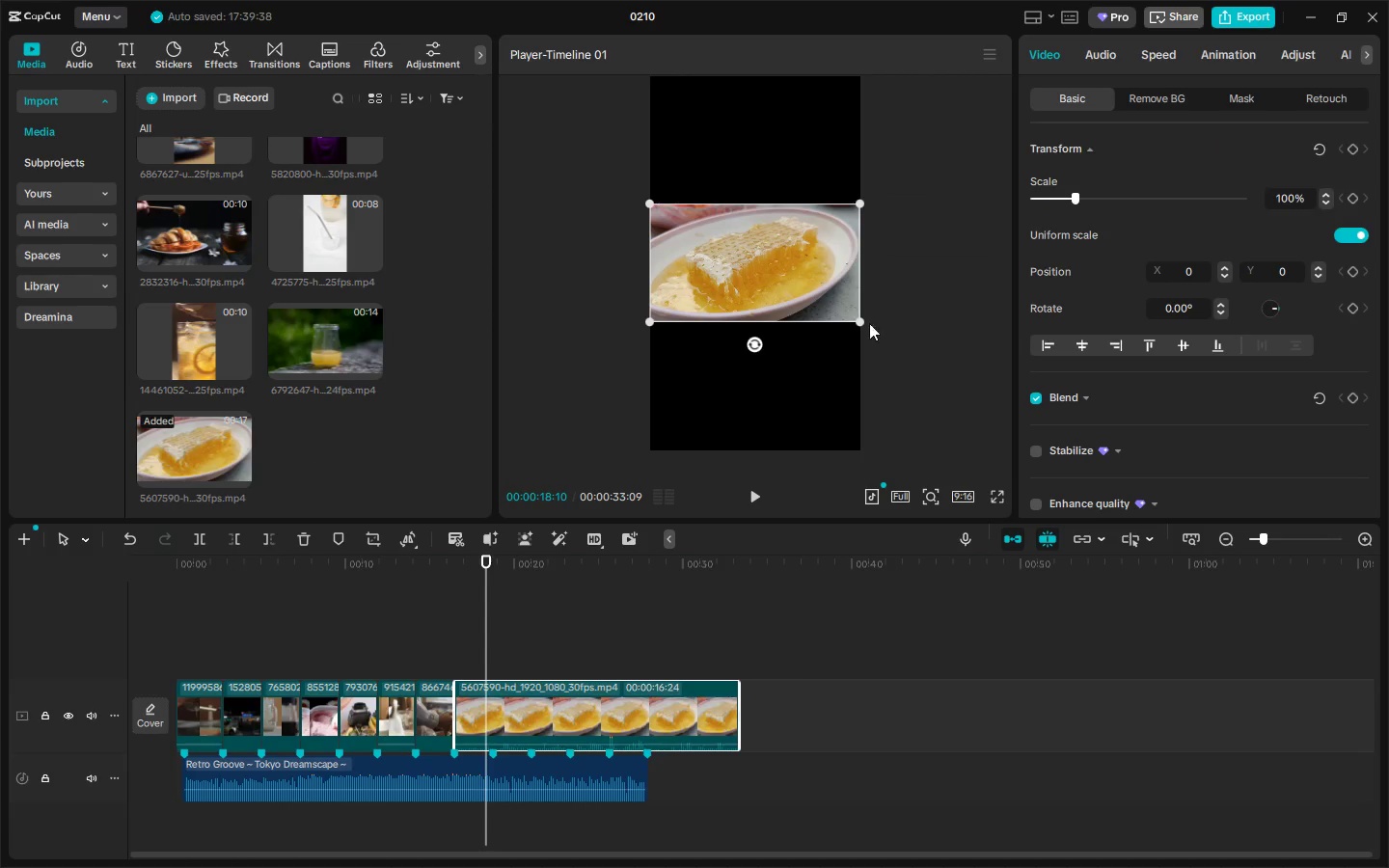 
left_click_drag(start_coordinate=[865, 320], to_coordinate=[1141, 633])
 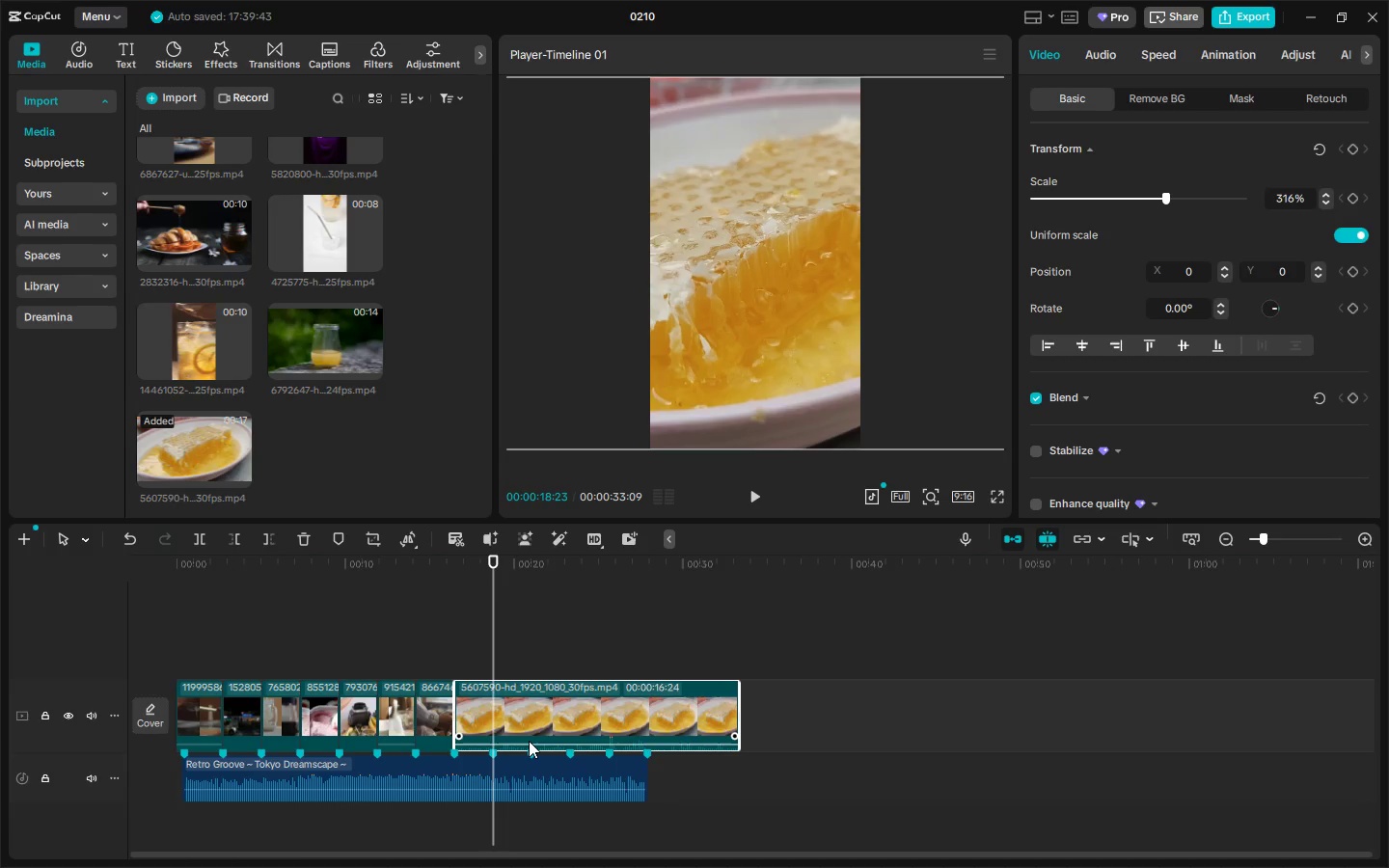 
left_click_drag(start_coordinate=[529, 744], to_coordinate=[529, 765])
 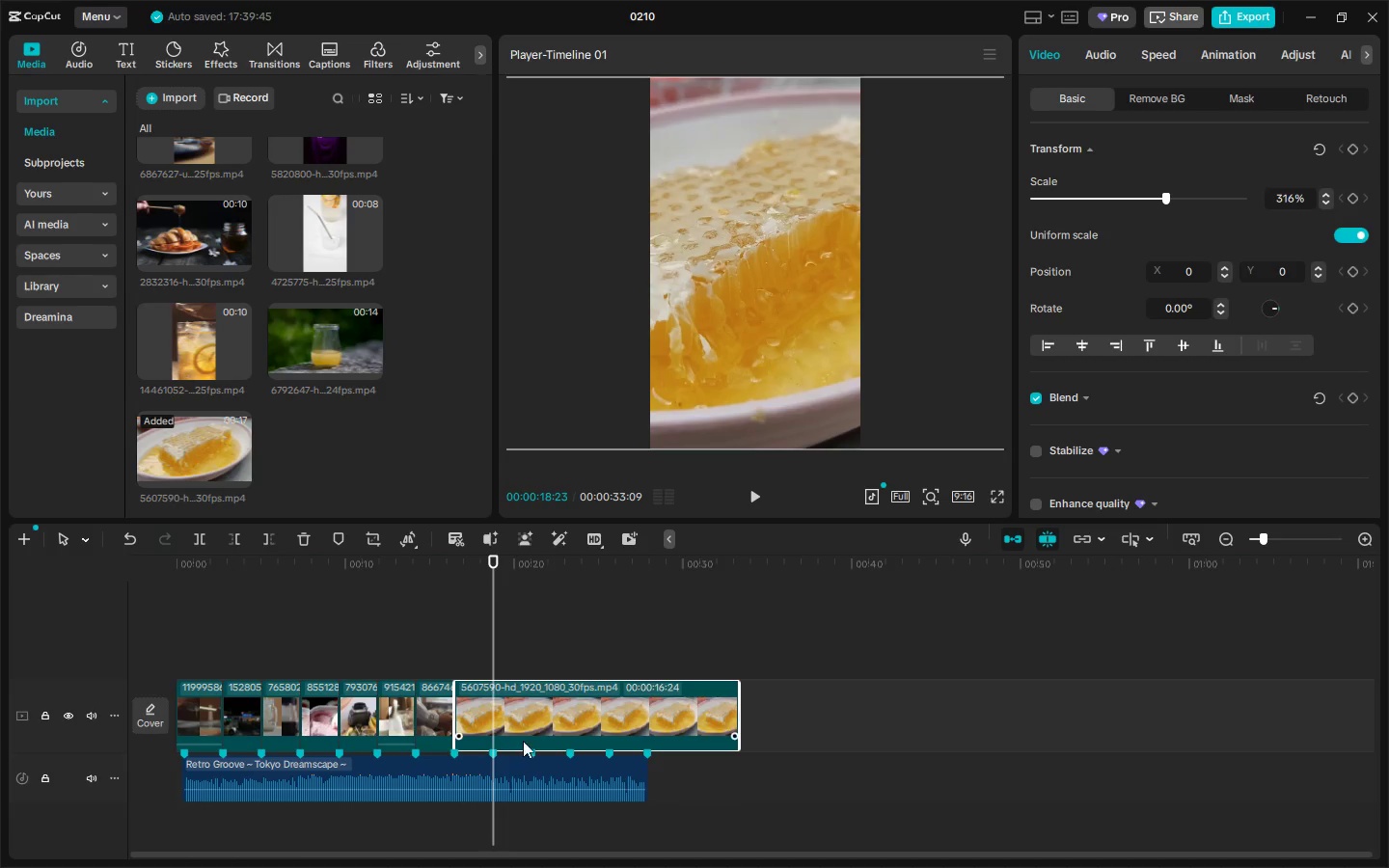 
key(Alt+Control+ControlLeft)
 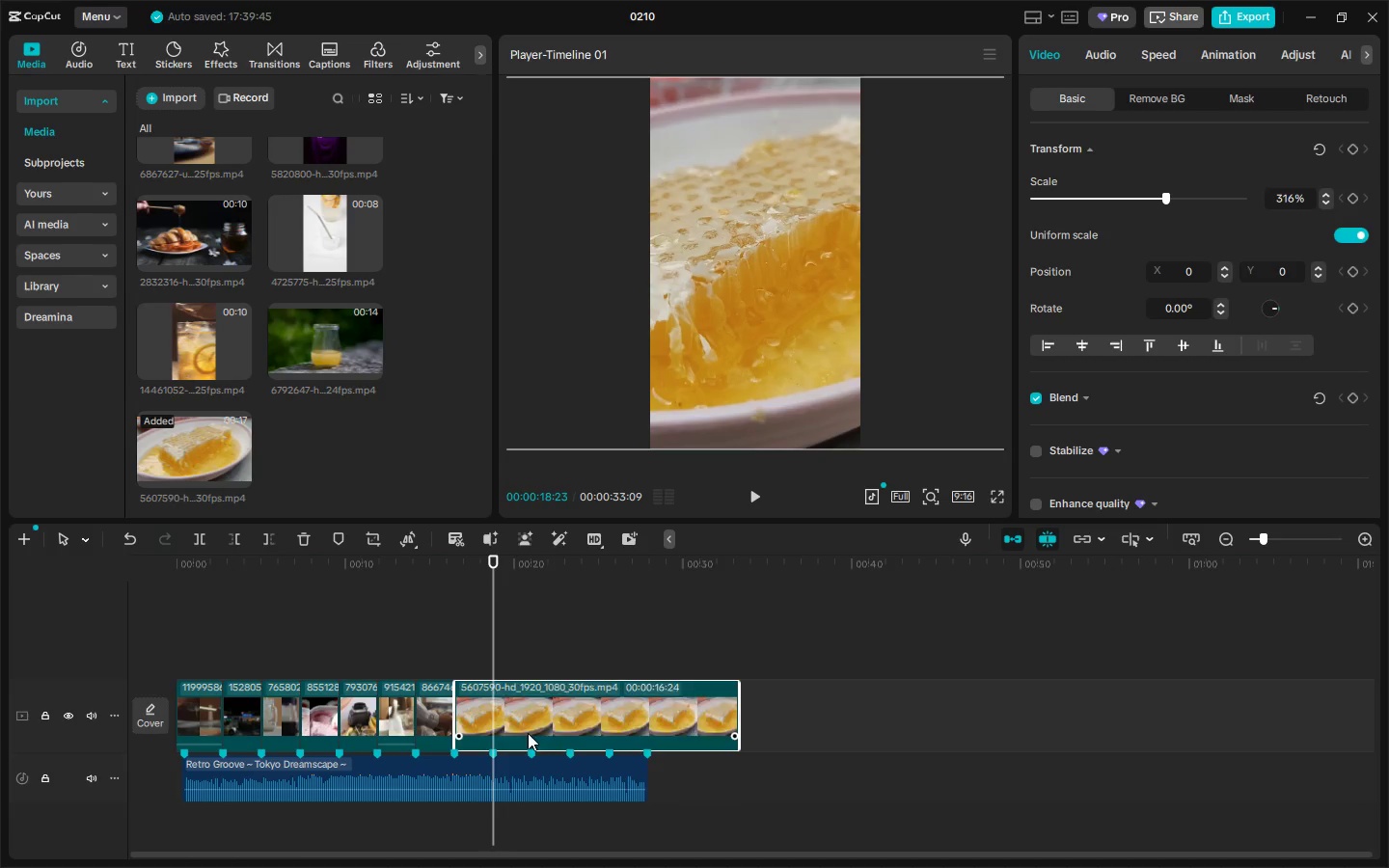 
key(Alt+Control+B)
 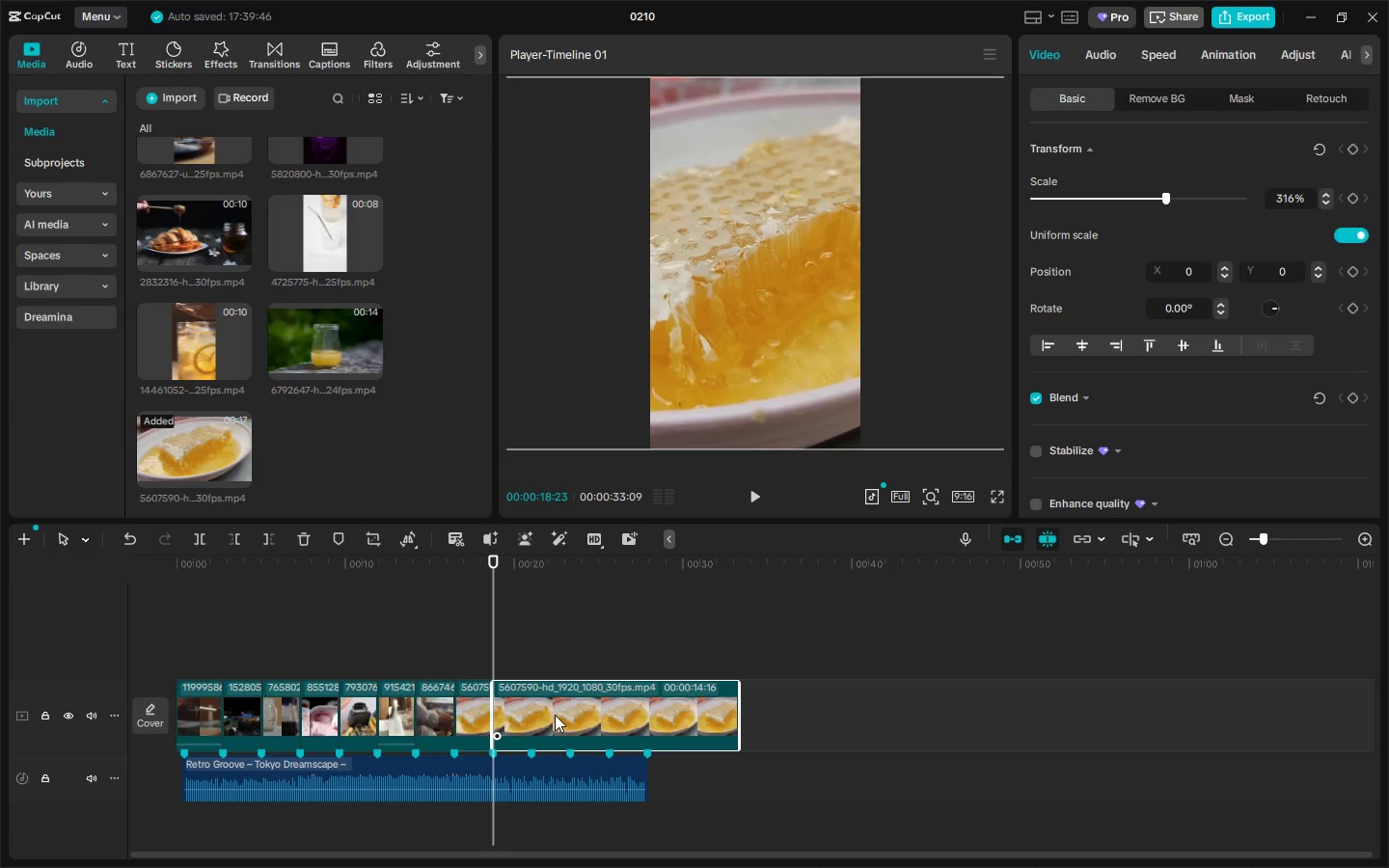 
left_click([555, 715])
 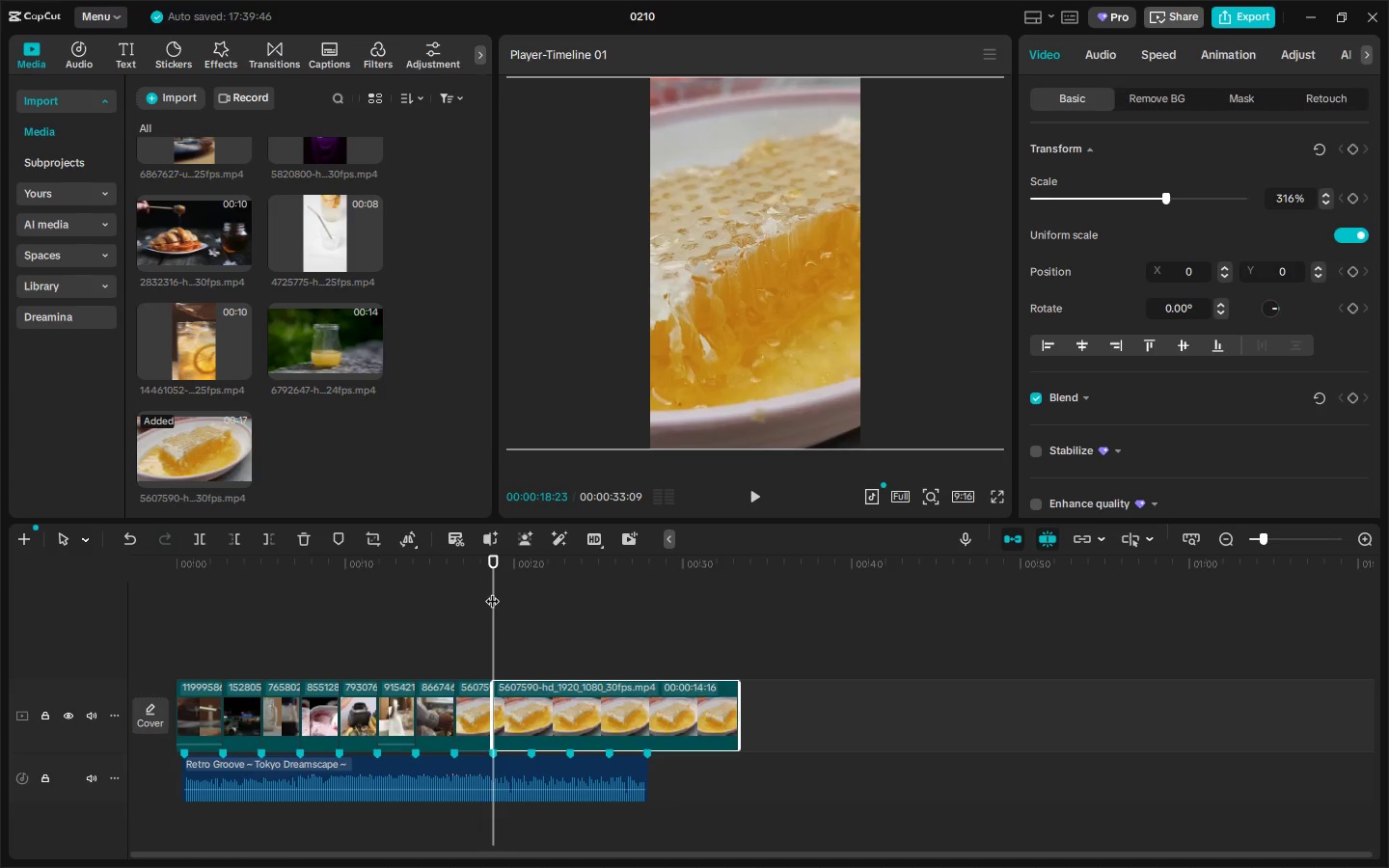 
key(Alt+Delete)
 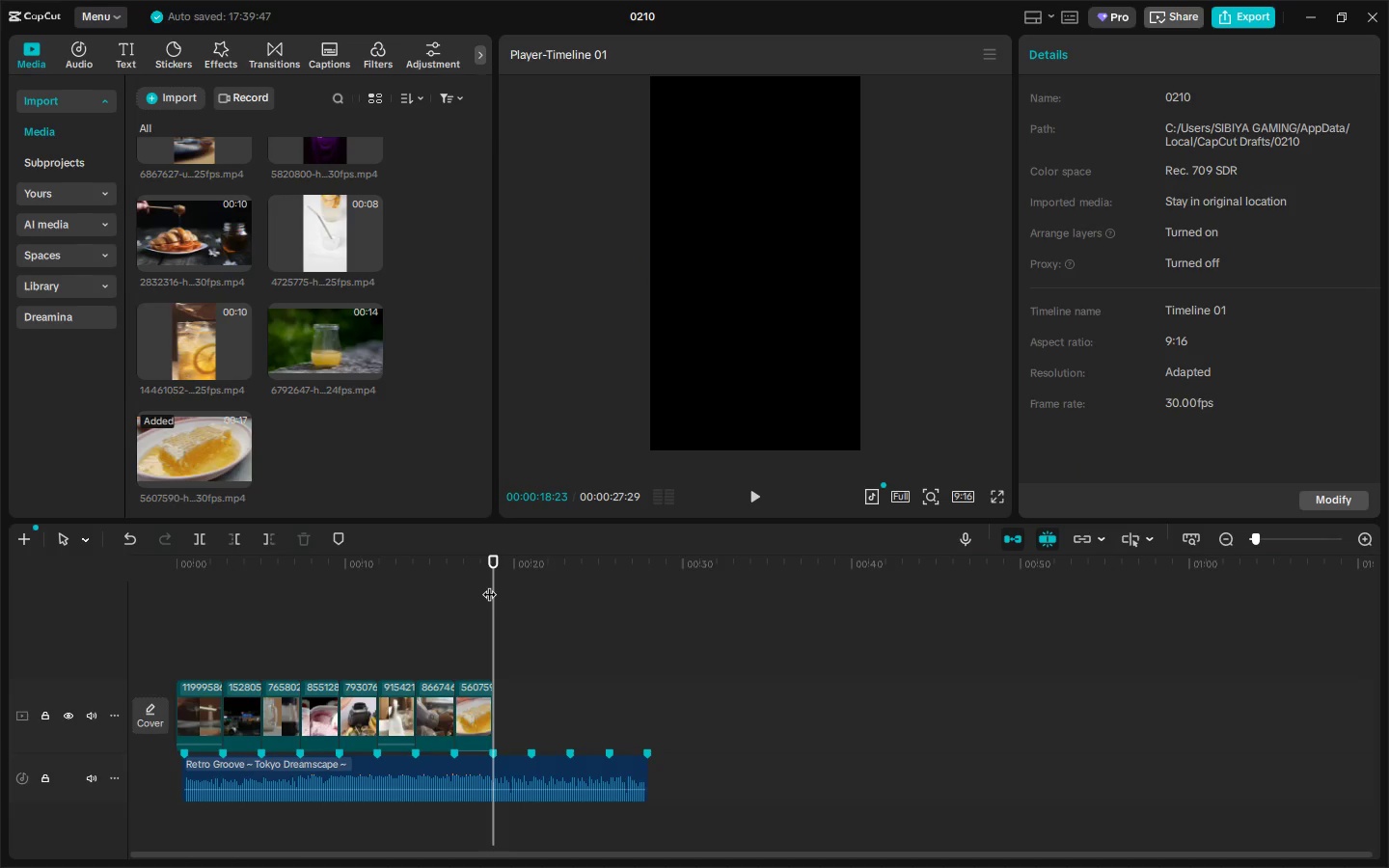 
key(Alt+AltLeft)
 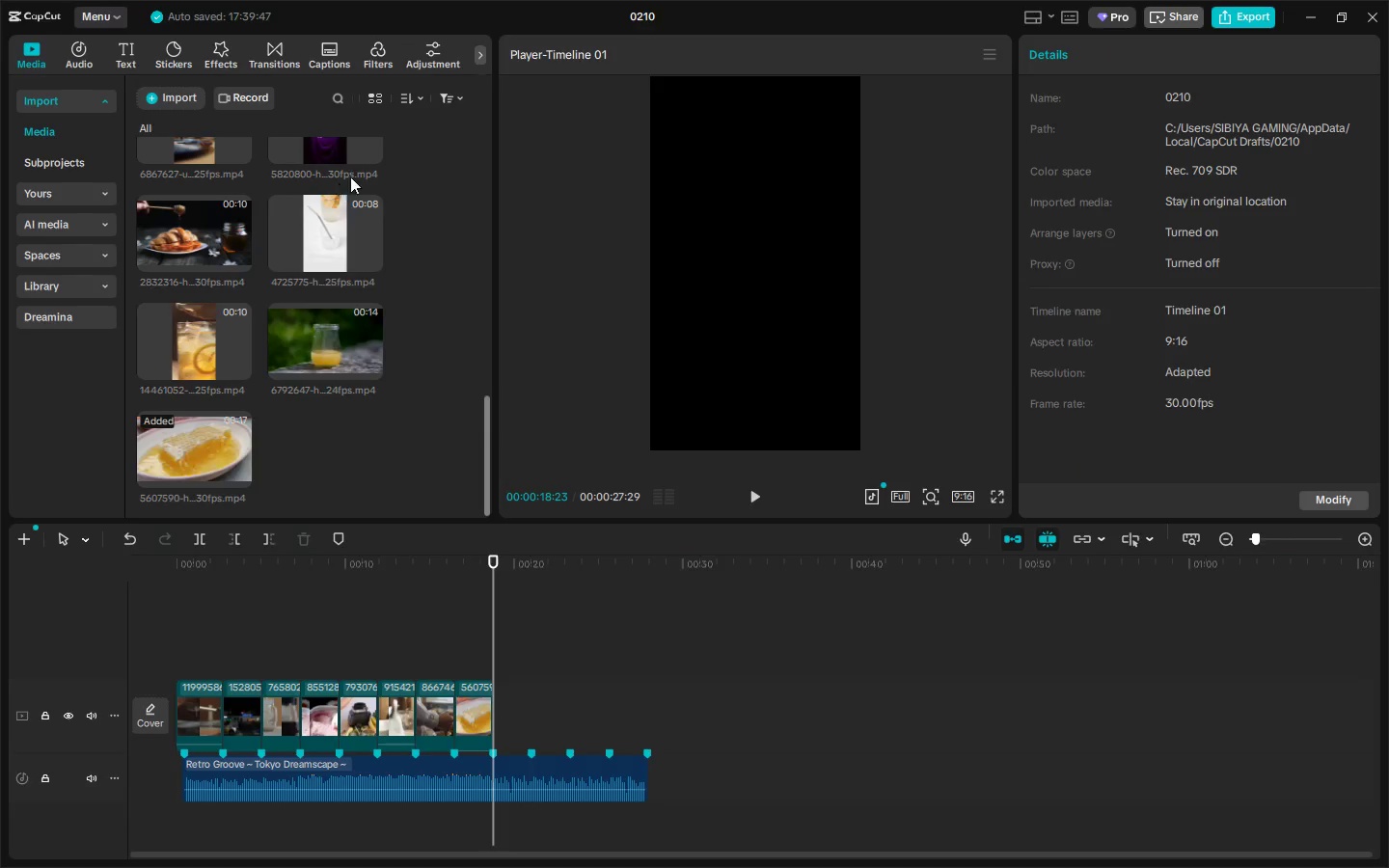 
key(Alt+Tab)
 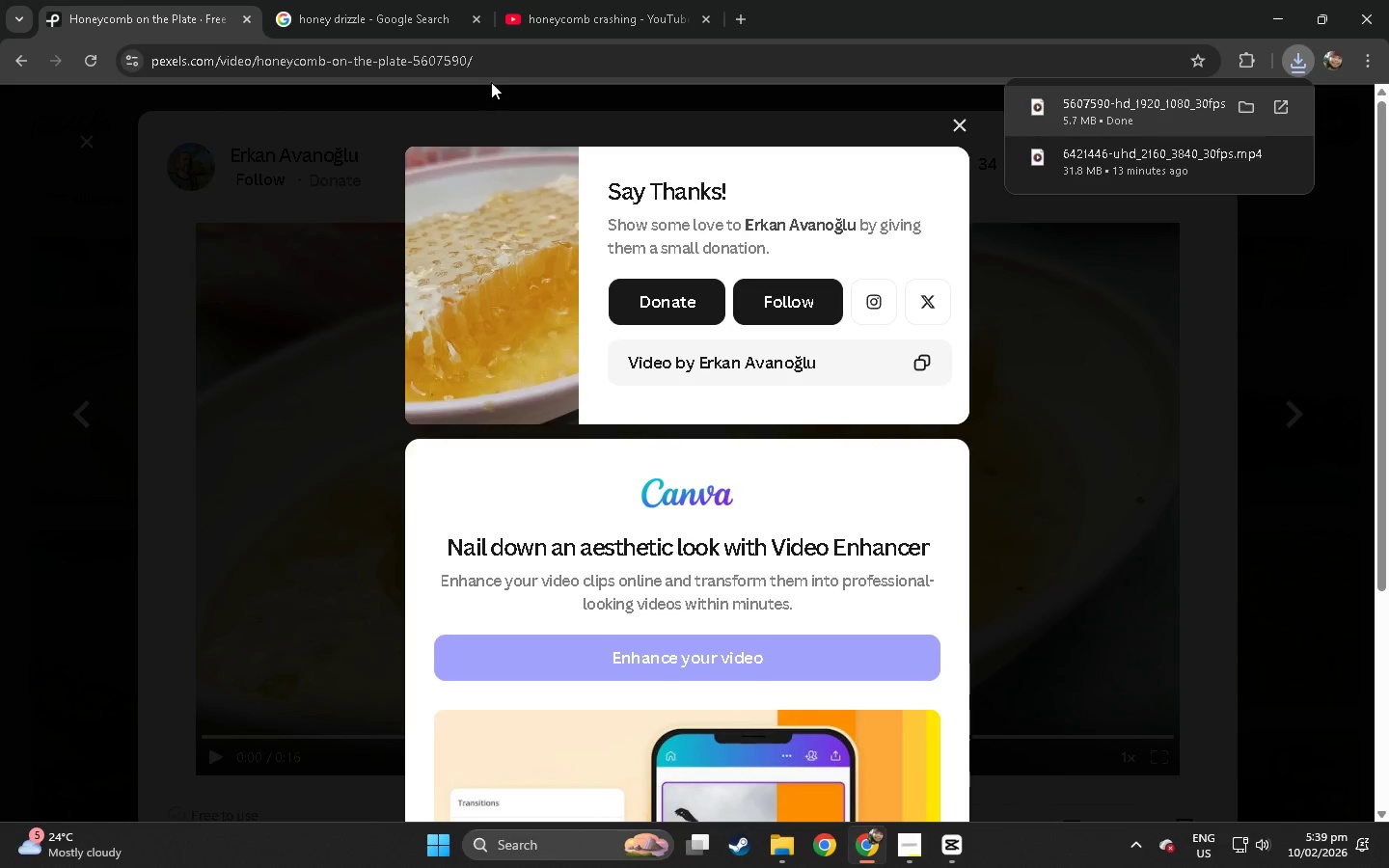 
left_click_drag(start_coordinate=[508, 70], to_coordinate=[385, 64])
 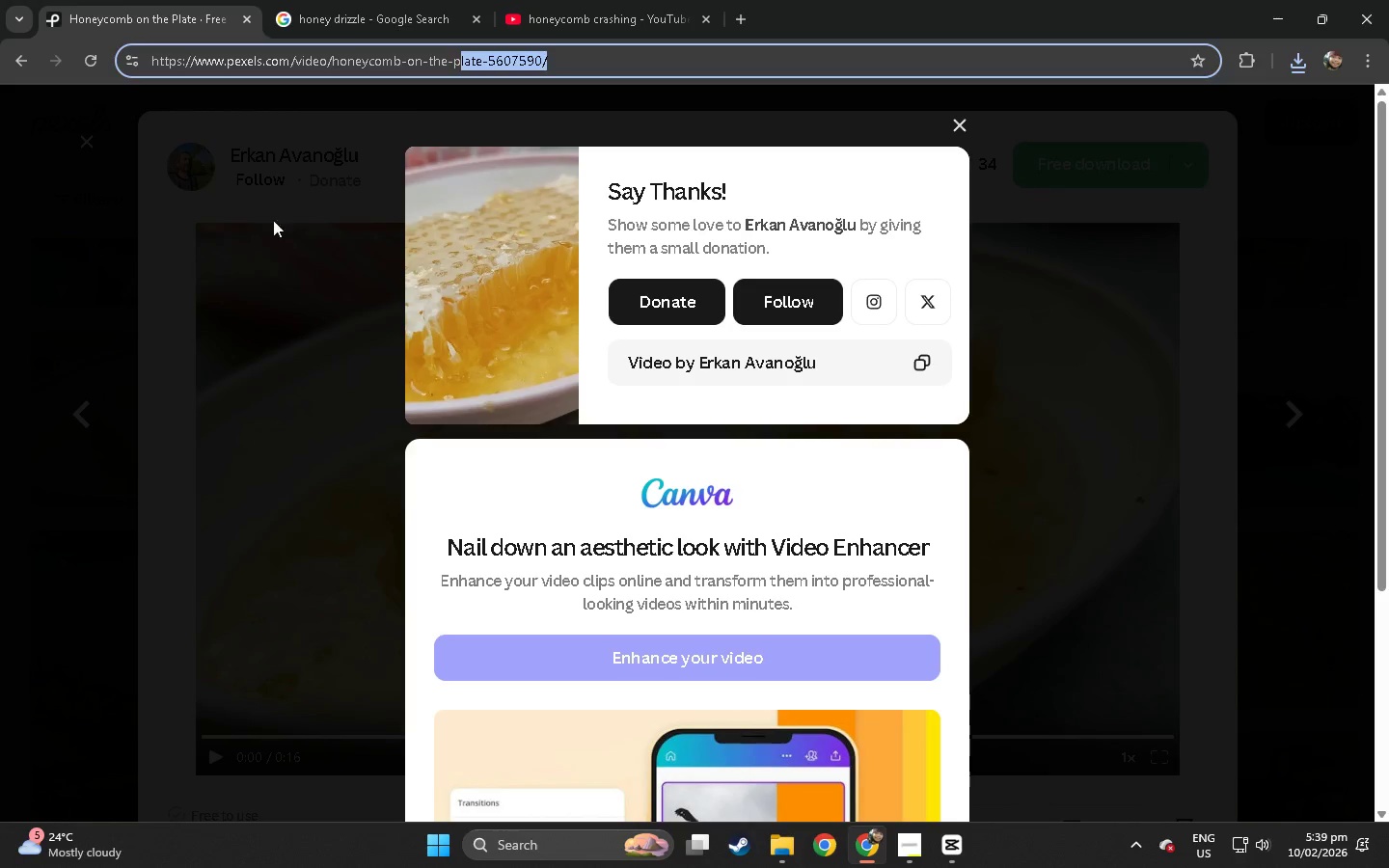 
left_click([259, 232])
 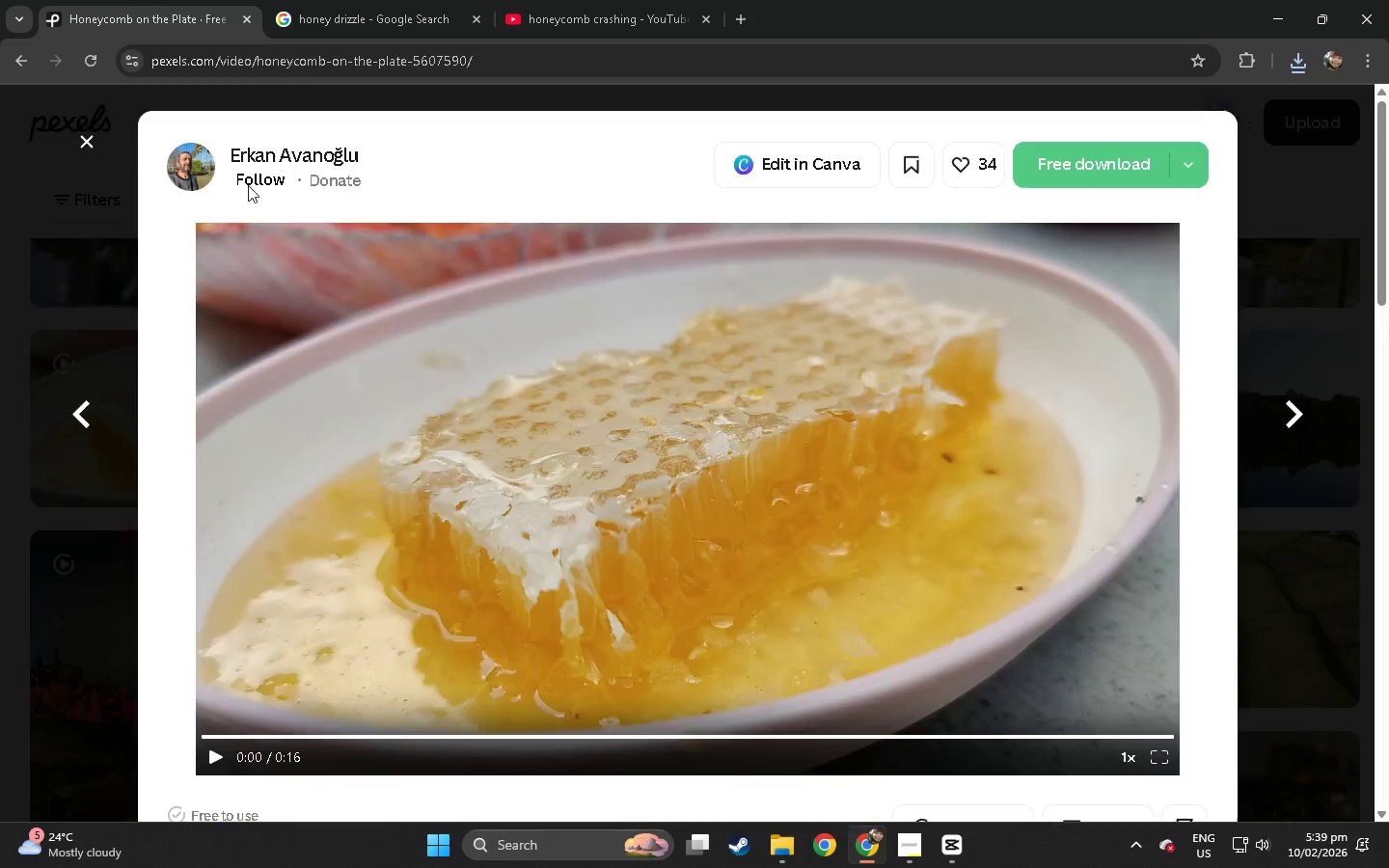 
left_click([0, 254])
 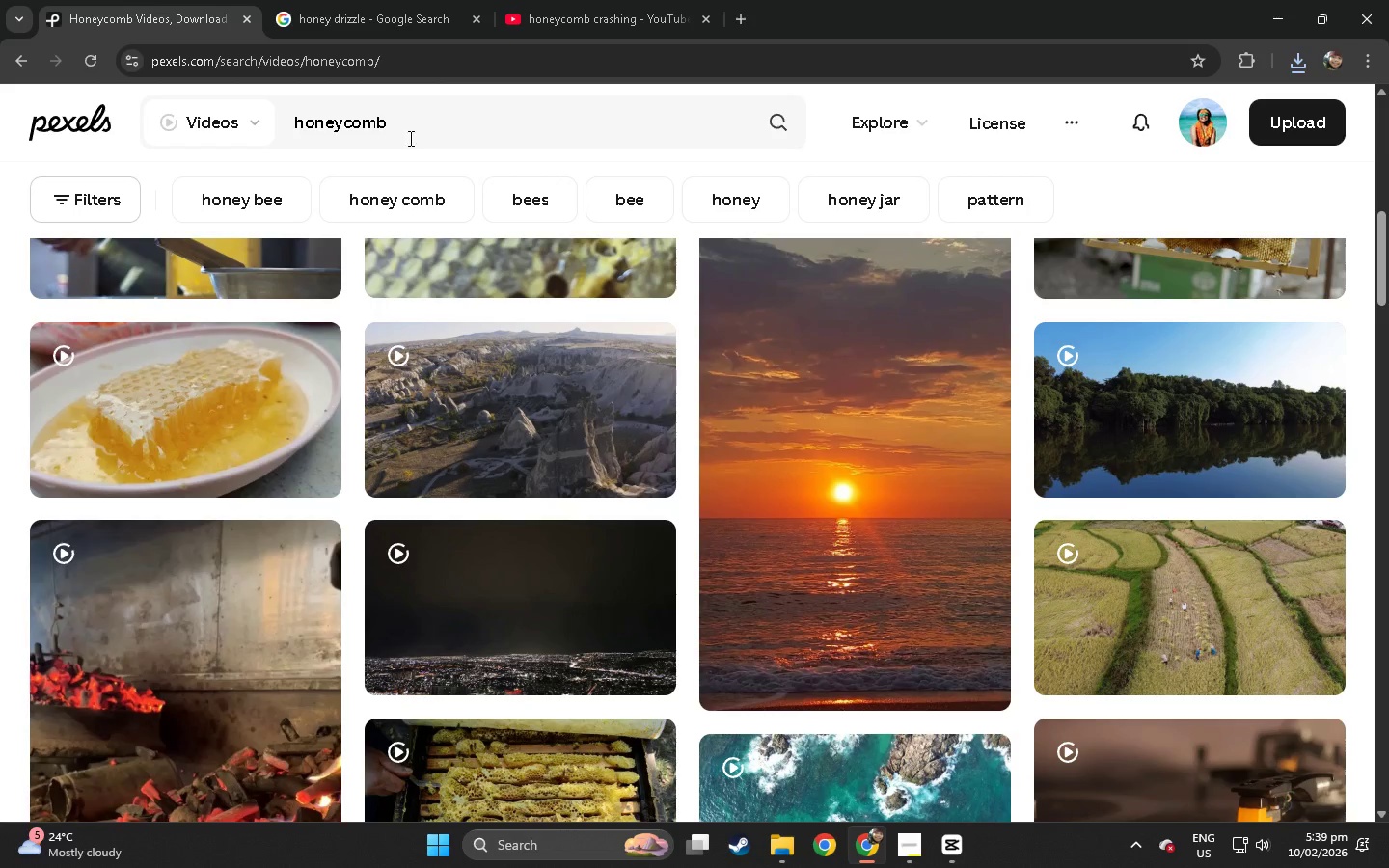 
left_click_drag(start_coordinate=[423, 132], to_coordinate=[206, 145])
 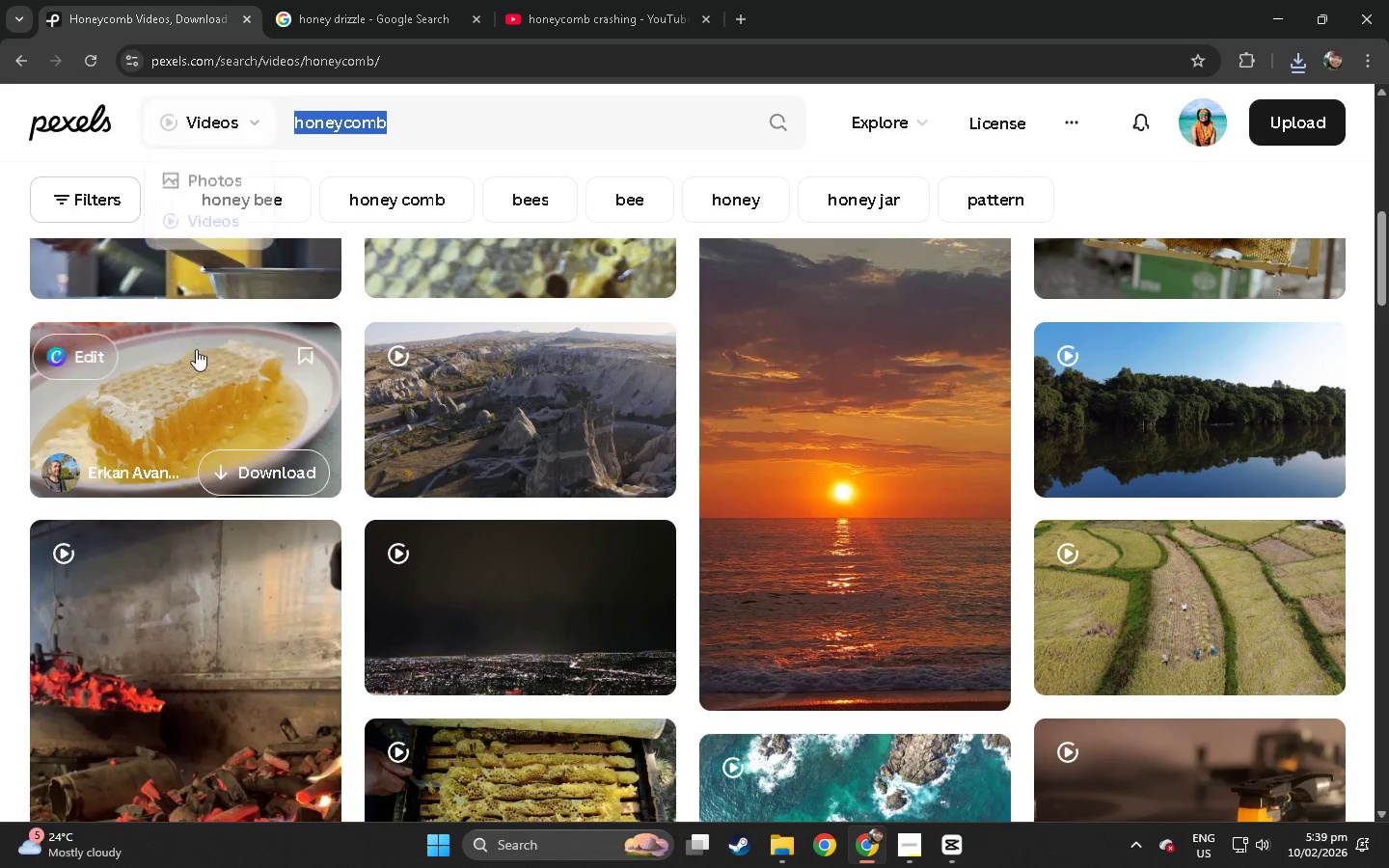 
left_click([192, 389])
 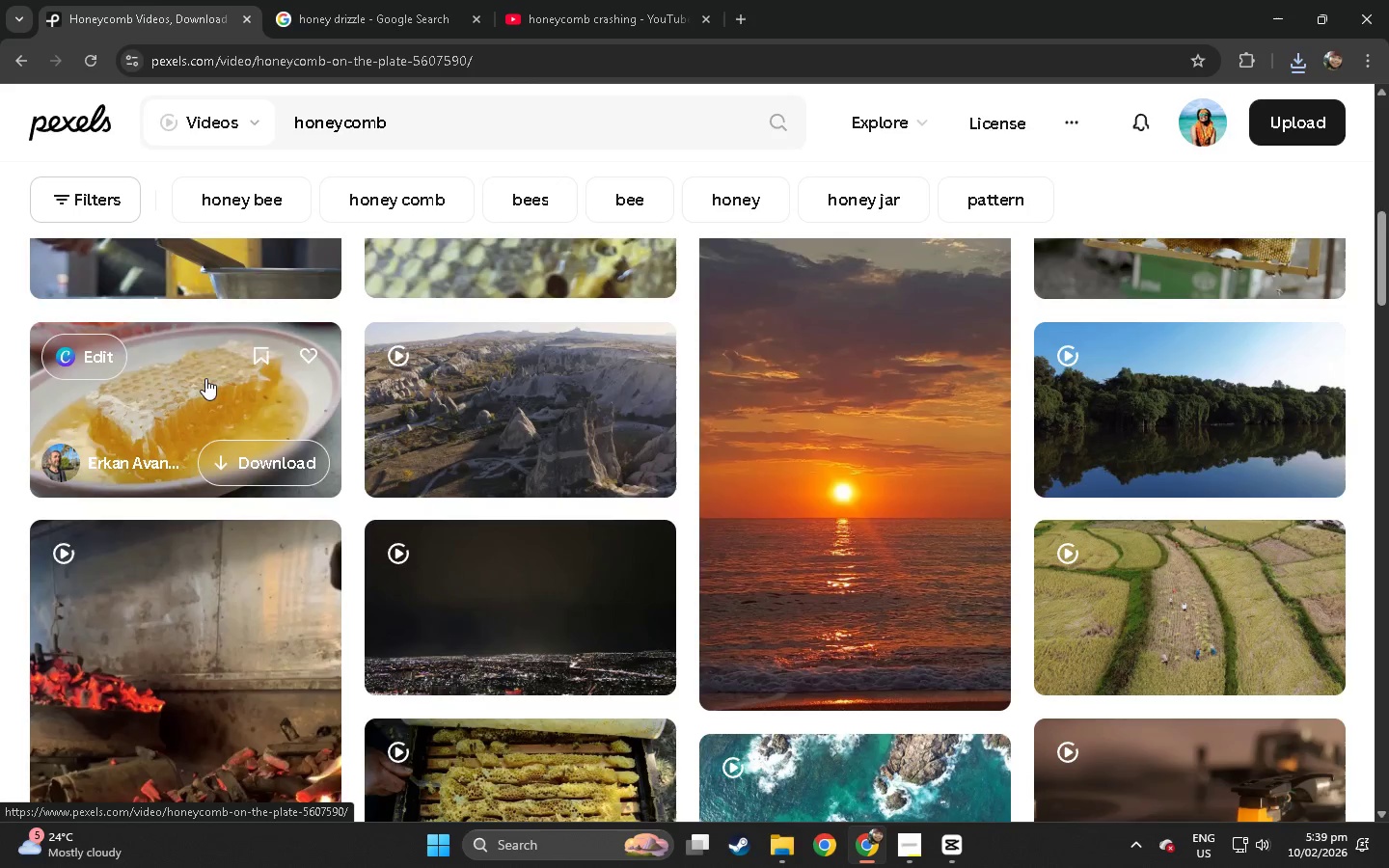 
scroll: coordinate [427, 435], scroll_direction: down, amount: 31.0
 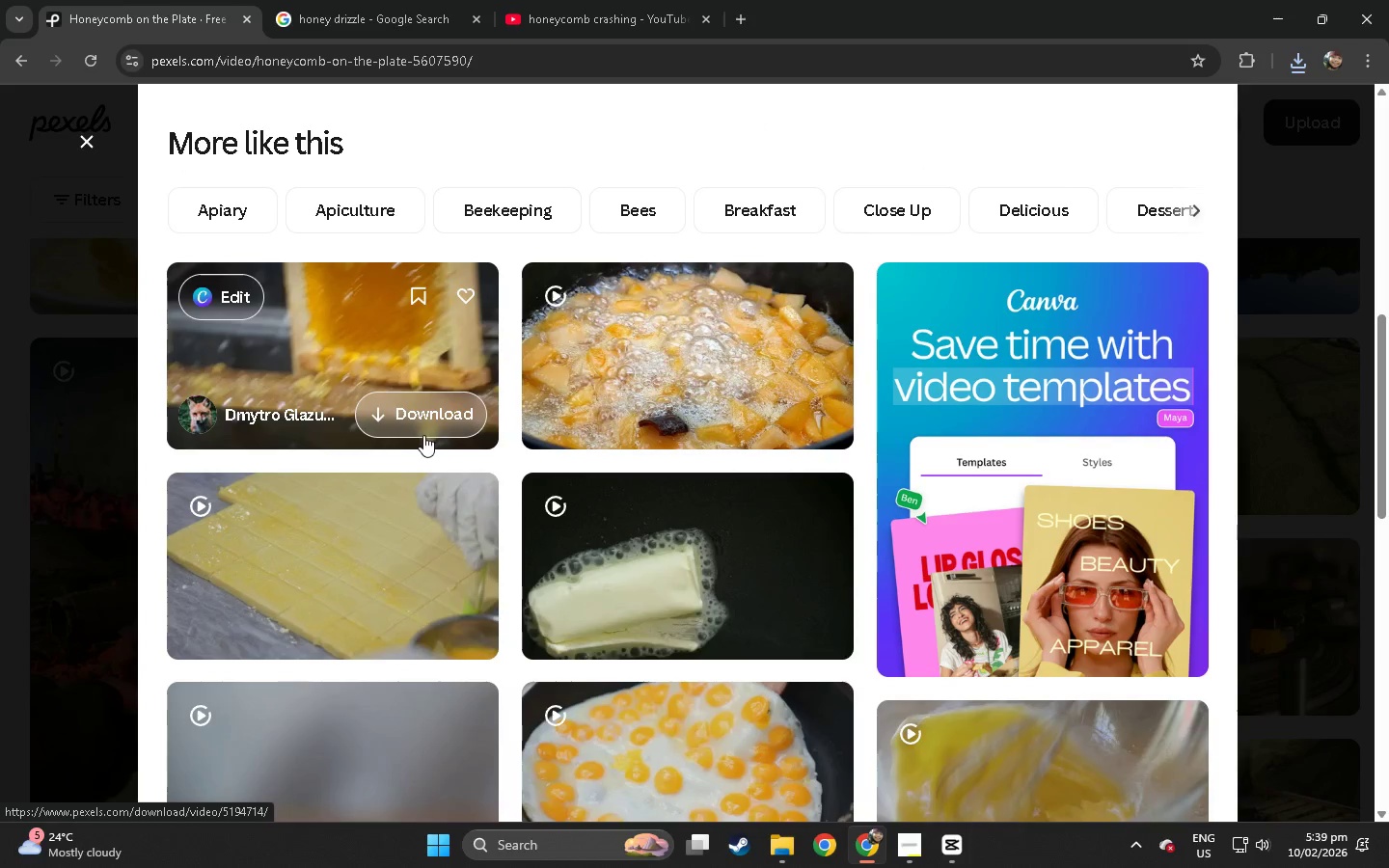 
left_click([335, 293])
 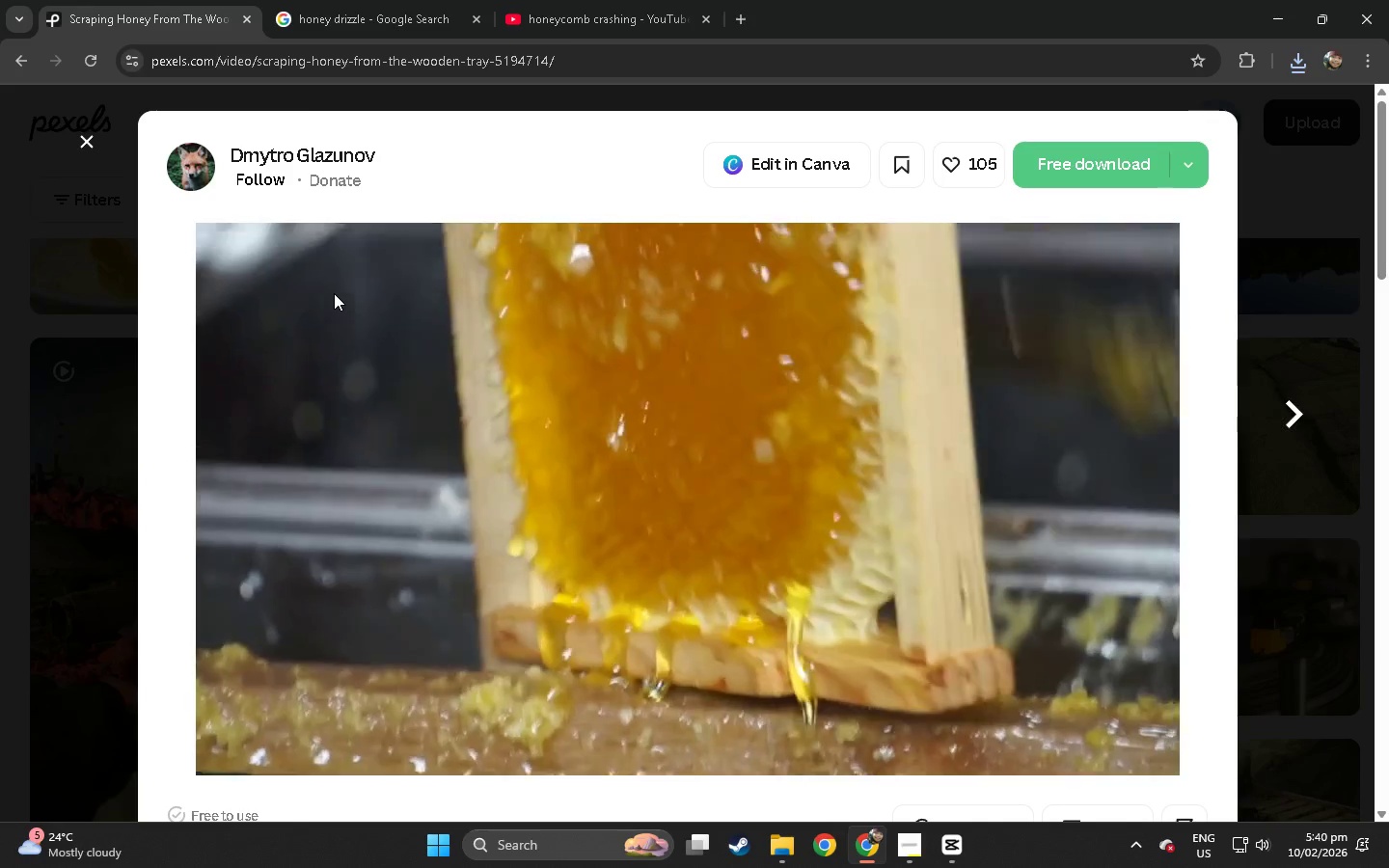 
scroll: coordinate [412, 436], scroll_direction: down, amount: 2.0
 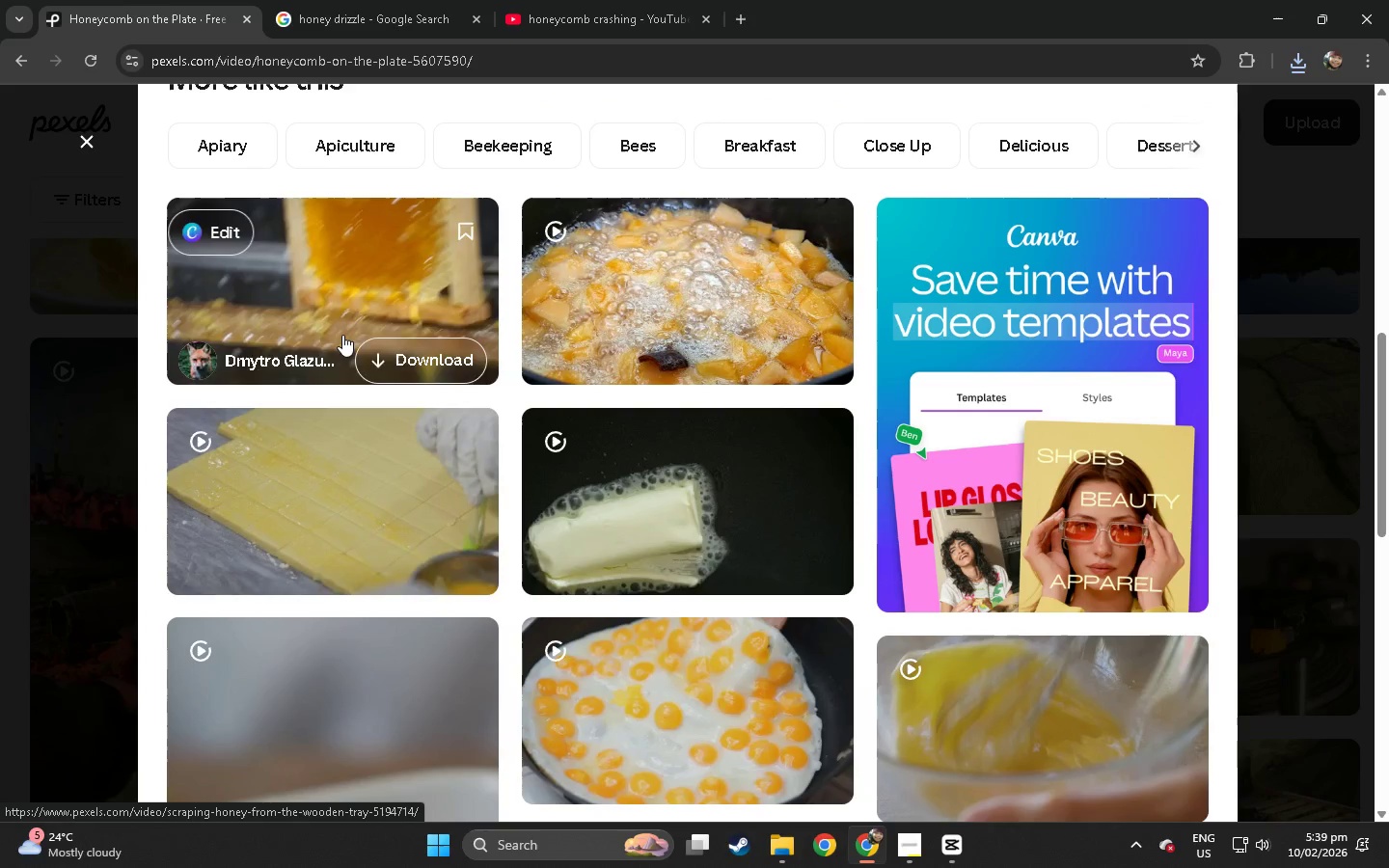 
left_click([705, 730])
 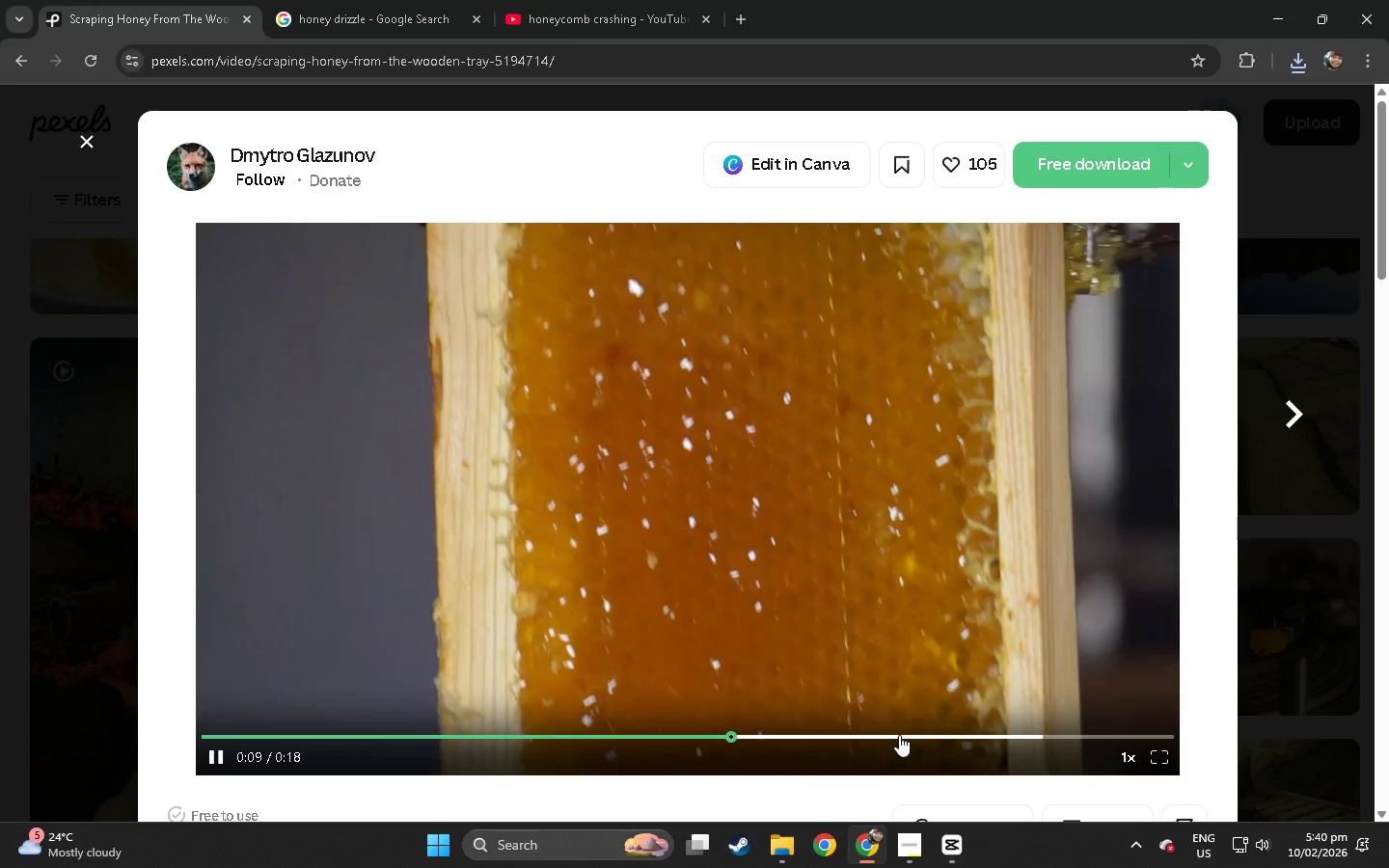 
left_click([900, 735])
 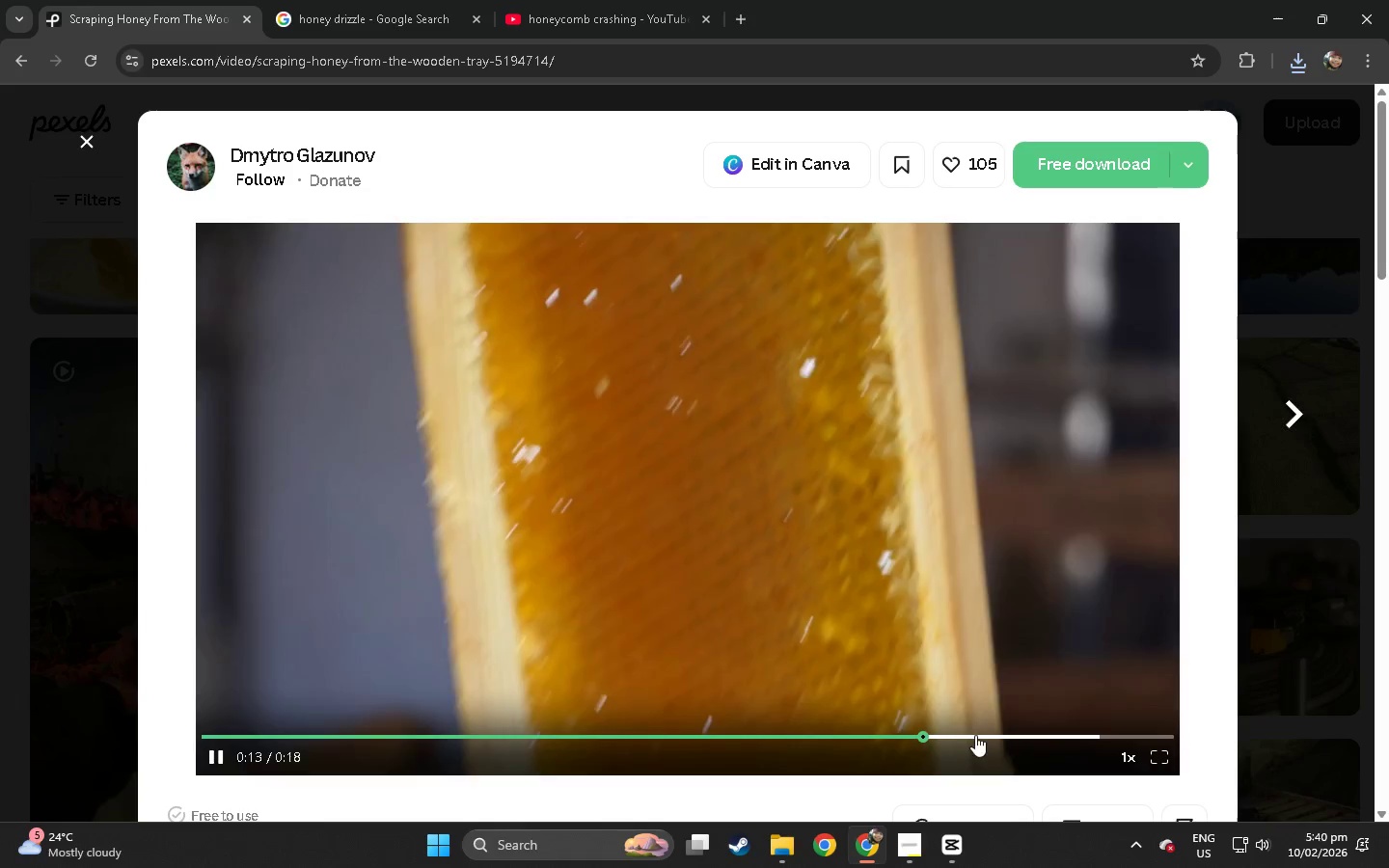 
left_click([1002, 737])
 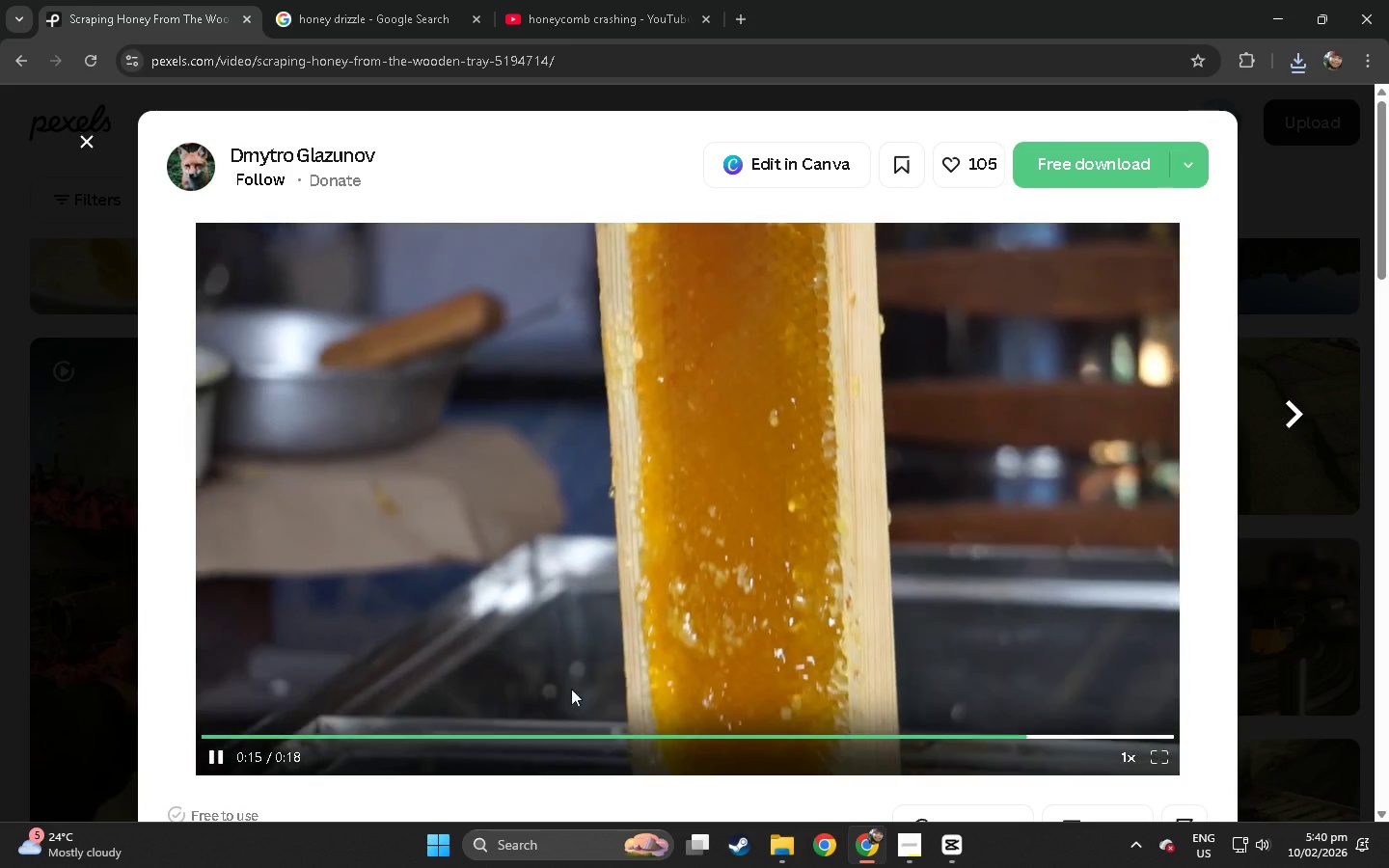 
scroll: coordinate [341, 563], scroll_direction: down, amount: 46.0
 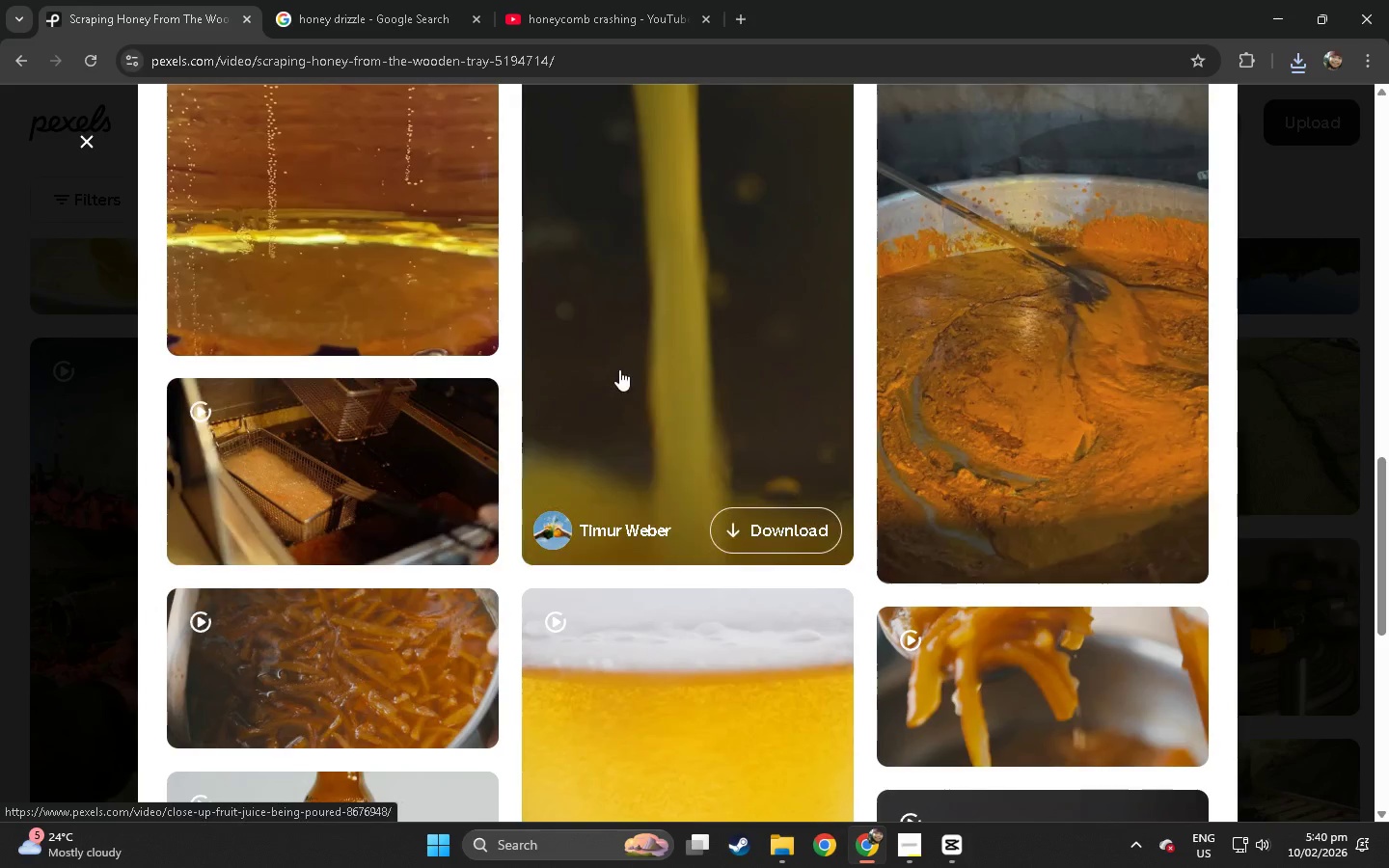 
left_click([0, 443])
 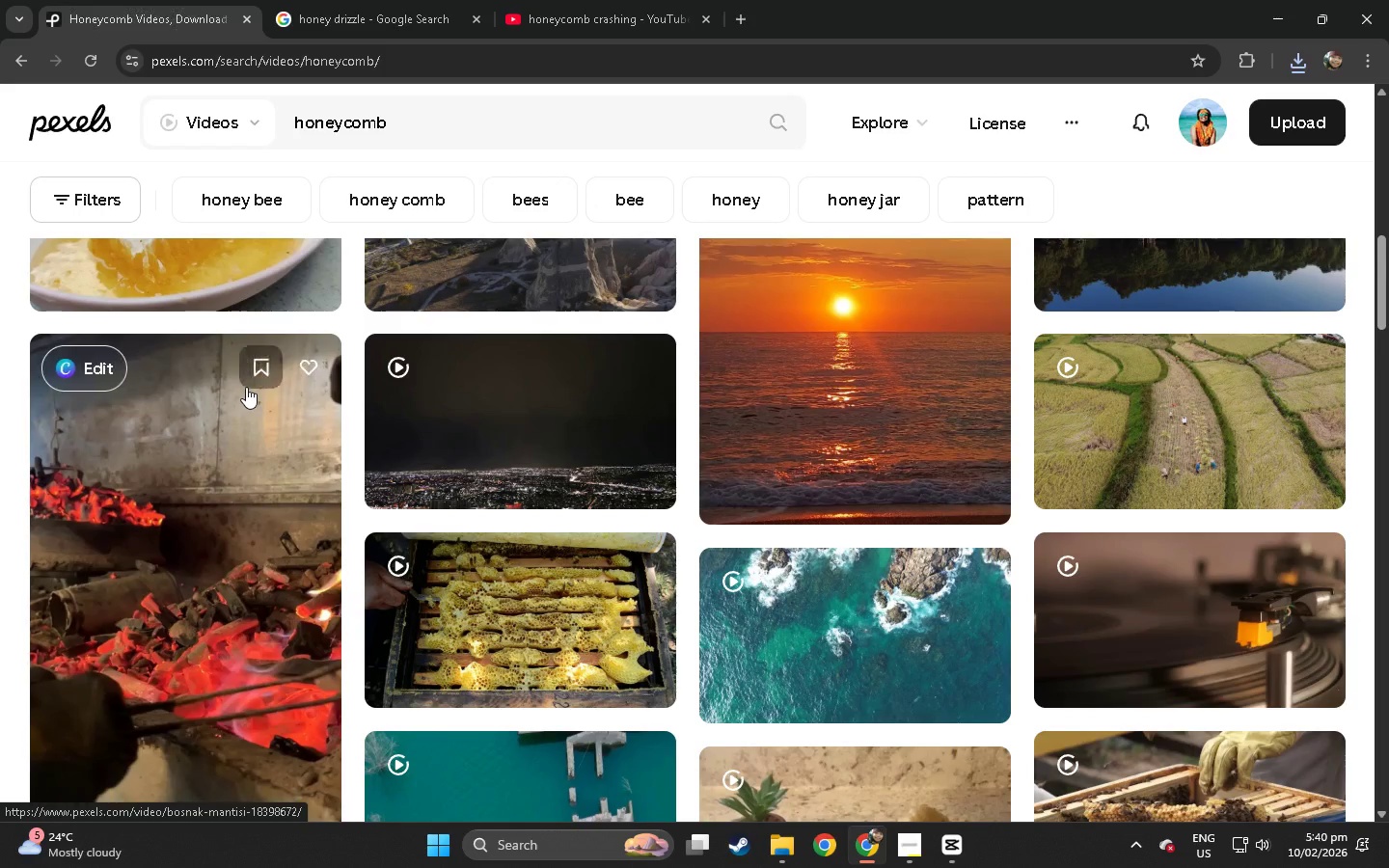 
scroll: coordinate [246, 387], scroll_direction: down, amount: 11.0
 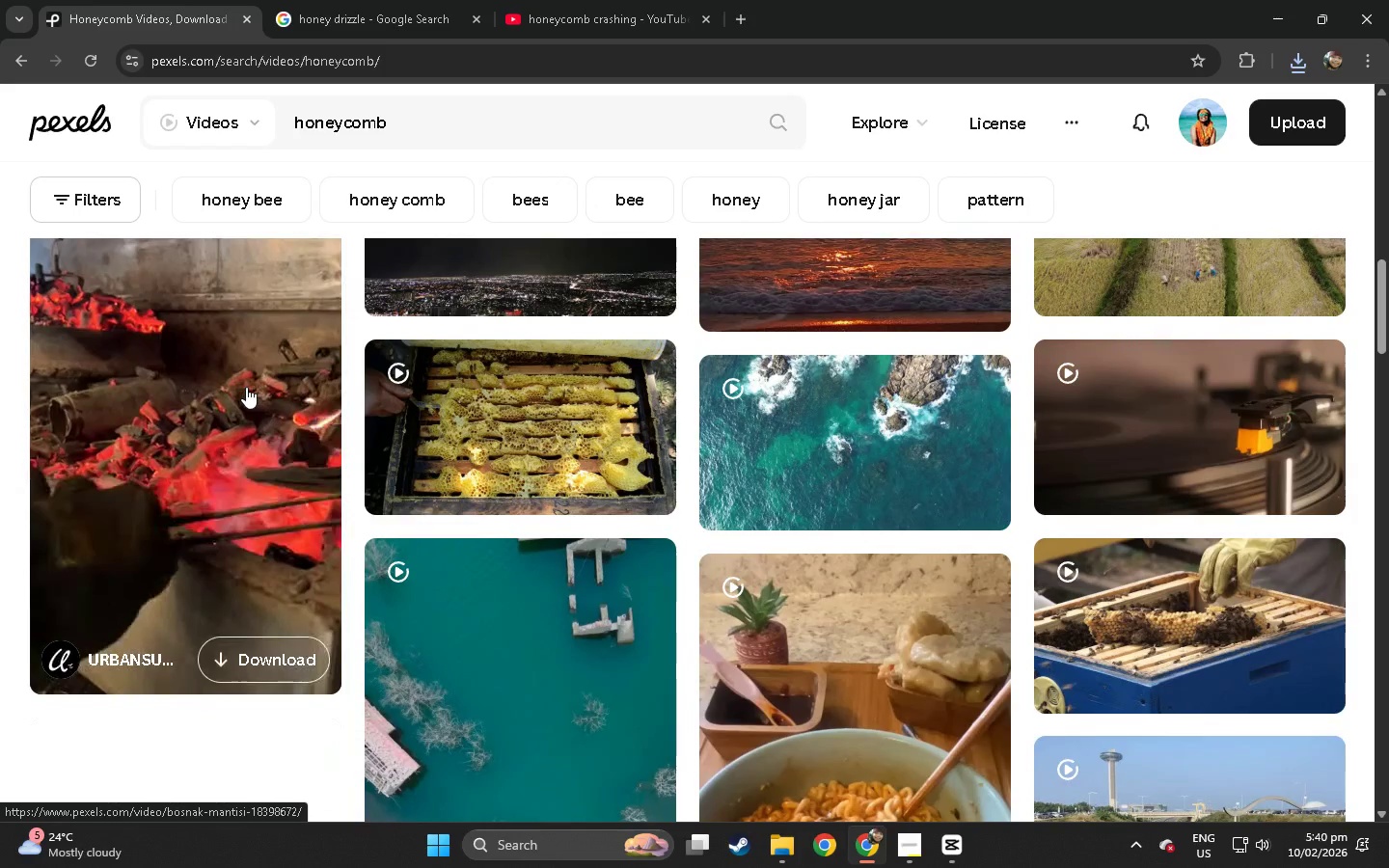 
left_click([210, 415])
 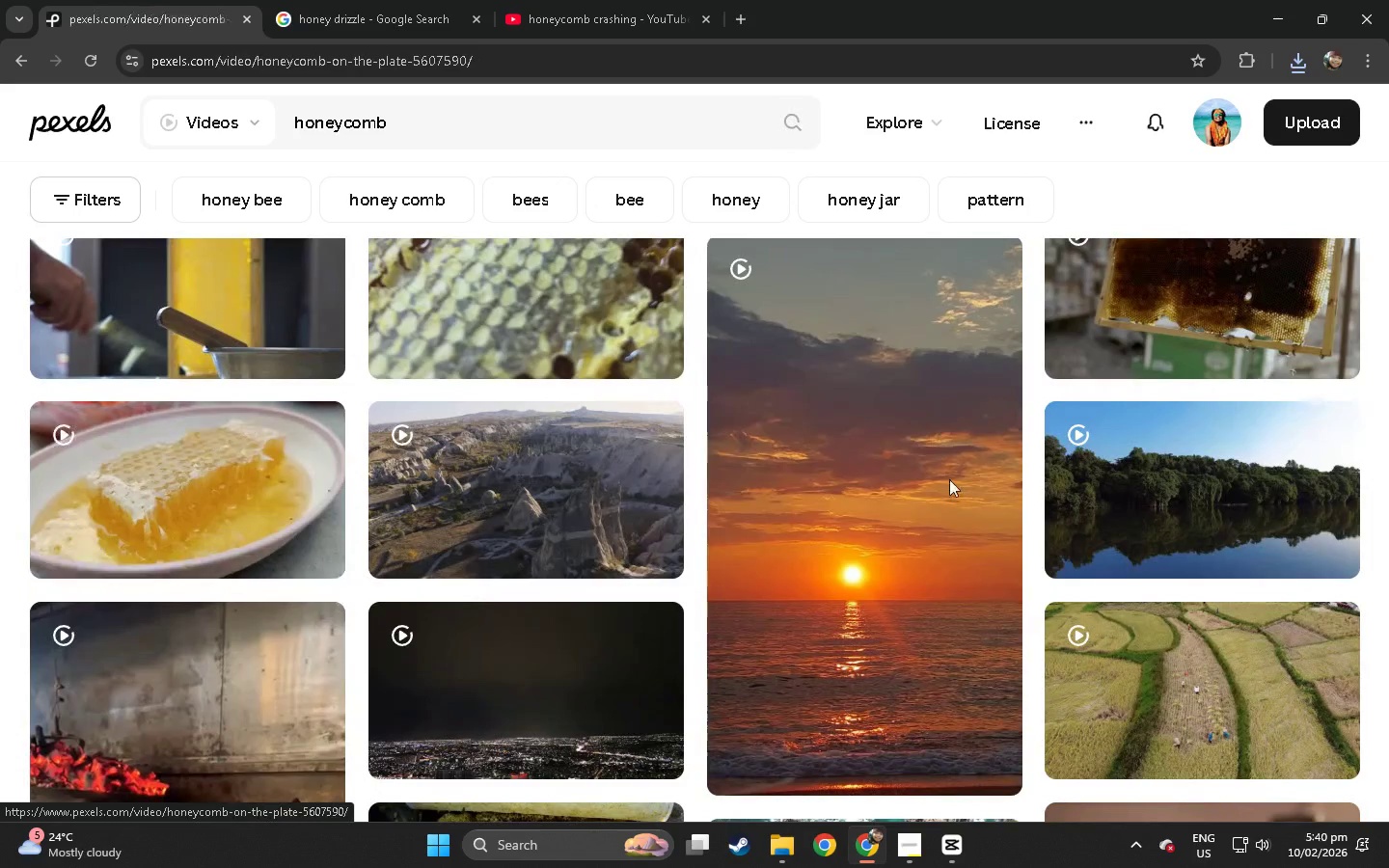 
scroll: coordinate [260, 333], scroll_direction: up, amount: 14.0
 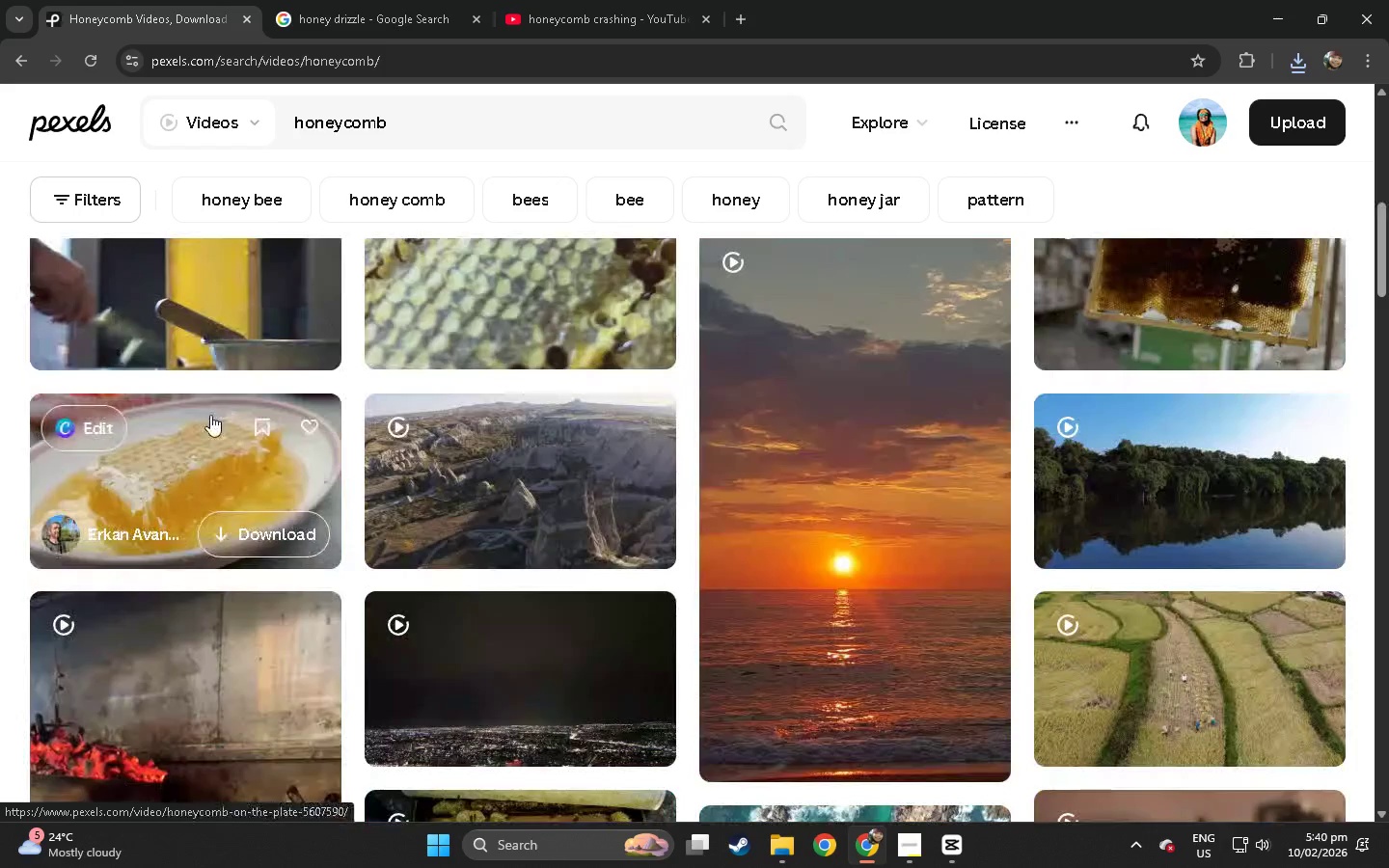 
scroll: coordinate [916, 411], scroll_direction: down, amount: 48.0
 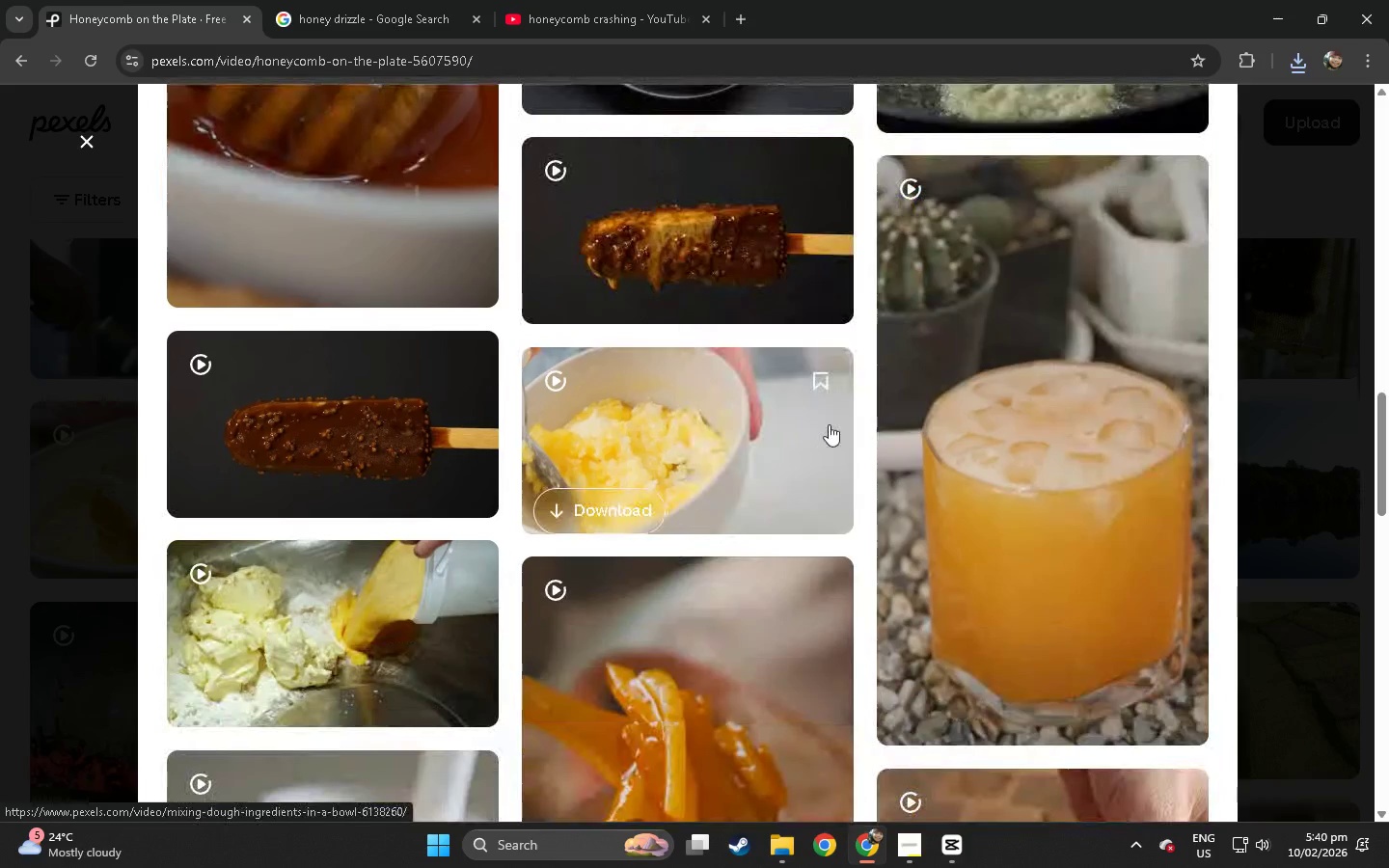 
left_click([708, 449])
 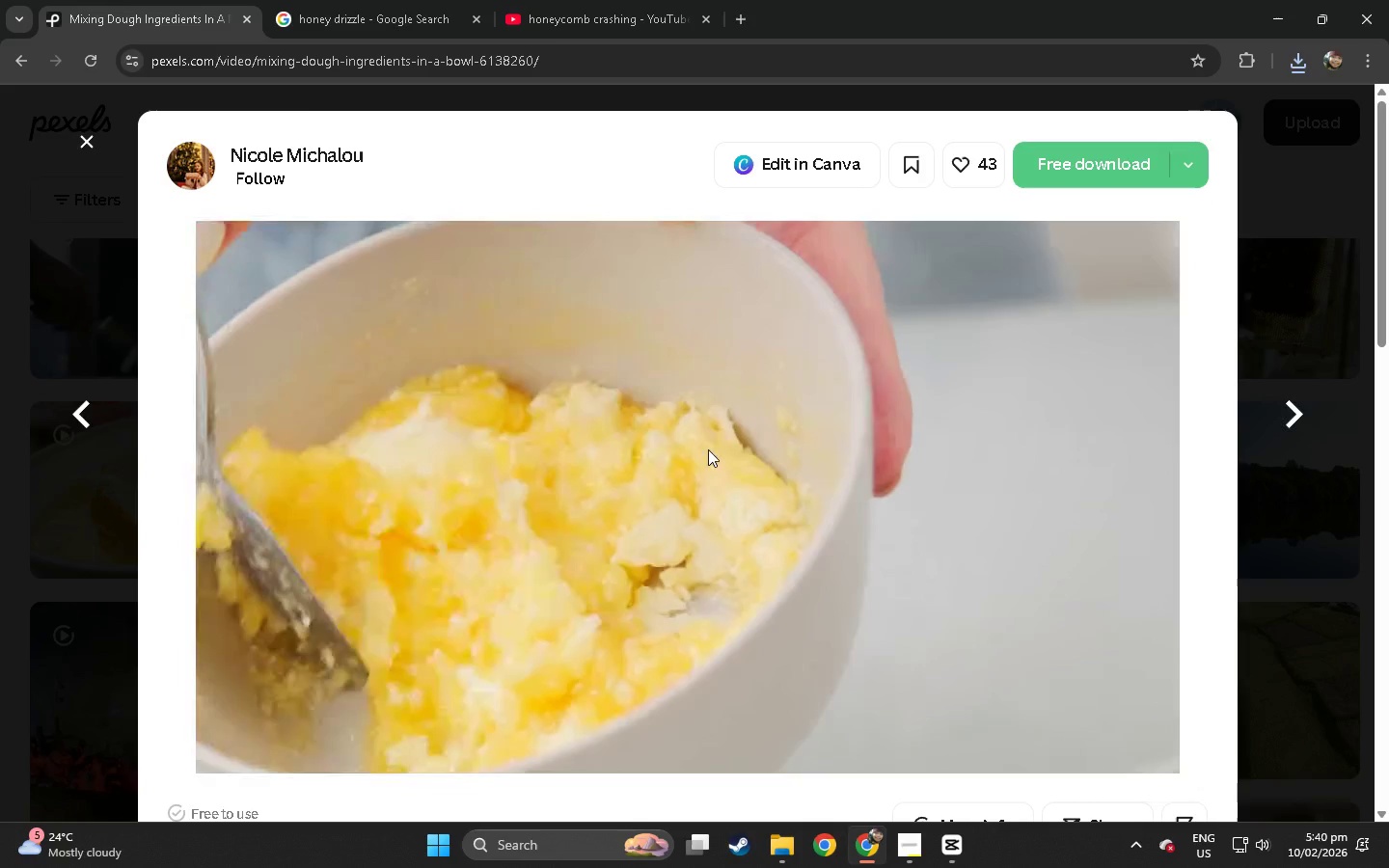 
left_click([1092, 167])
 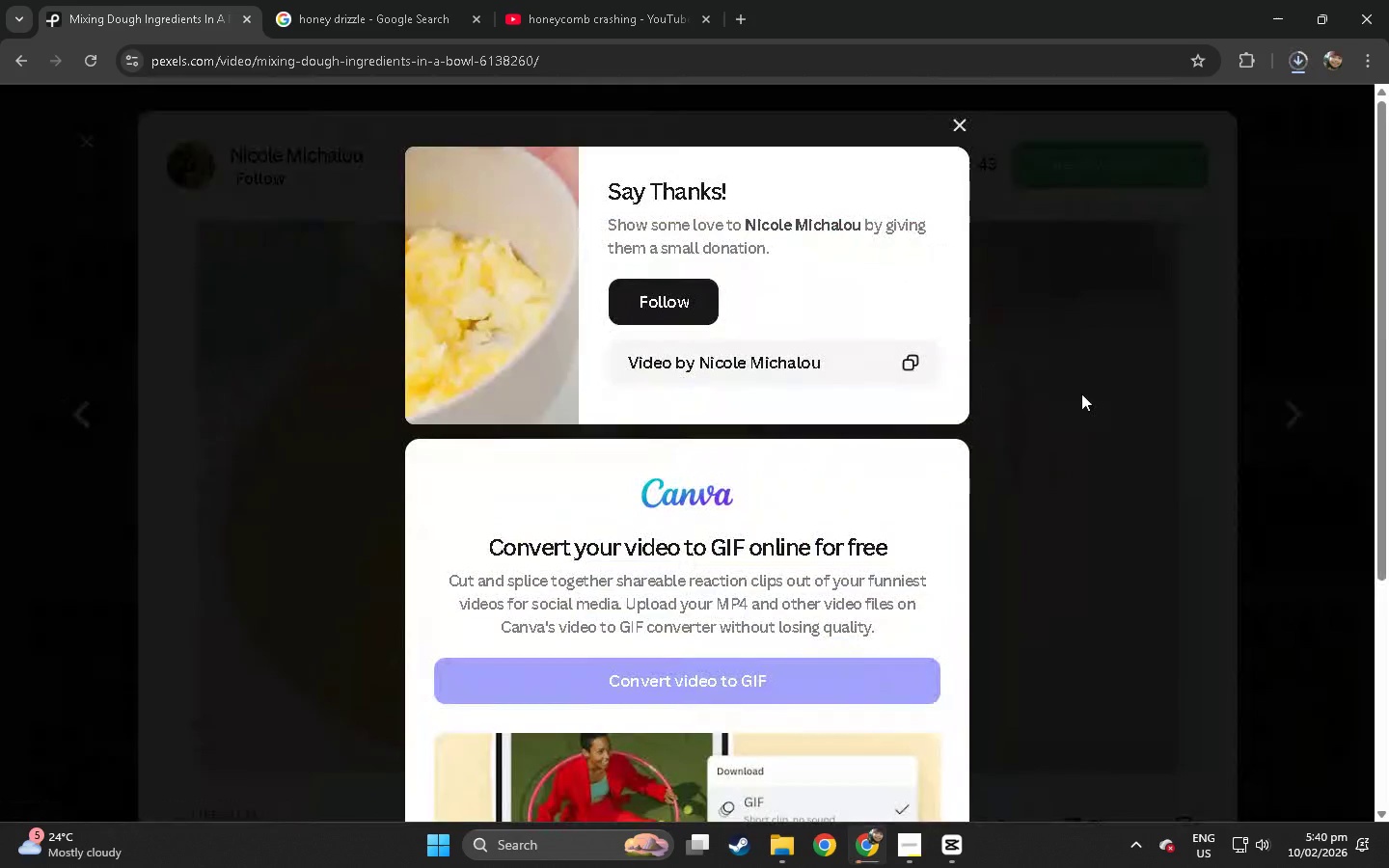 
left_click([1121, 398])
 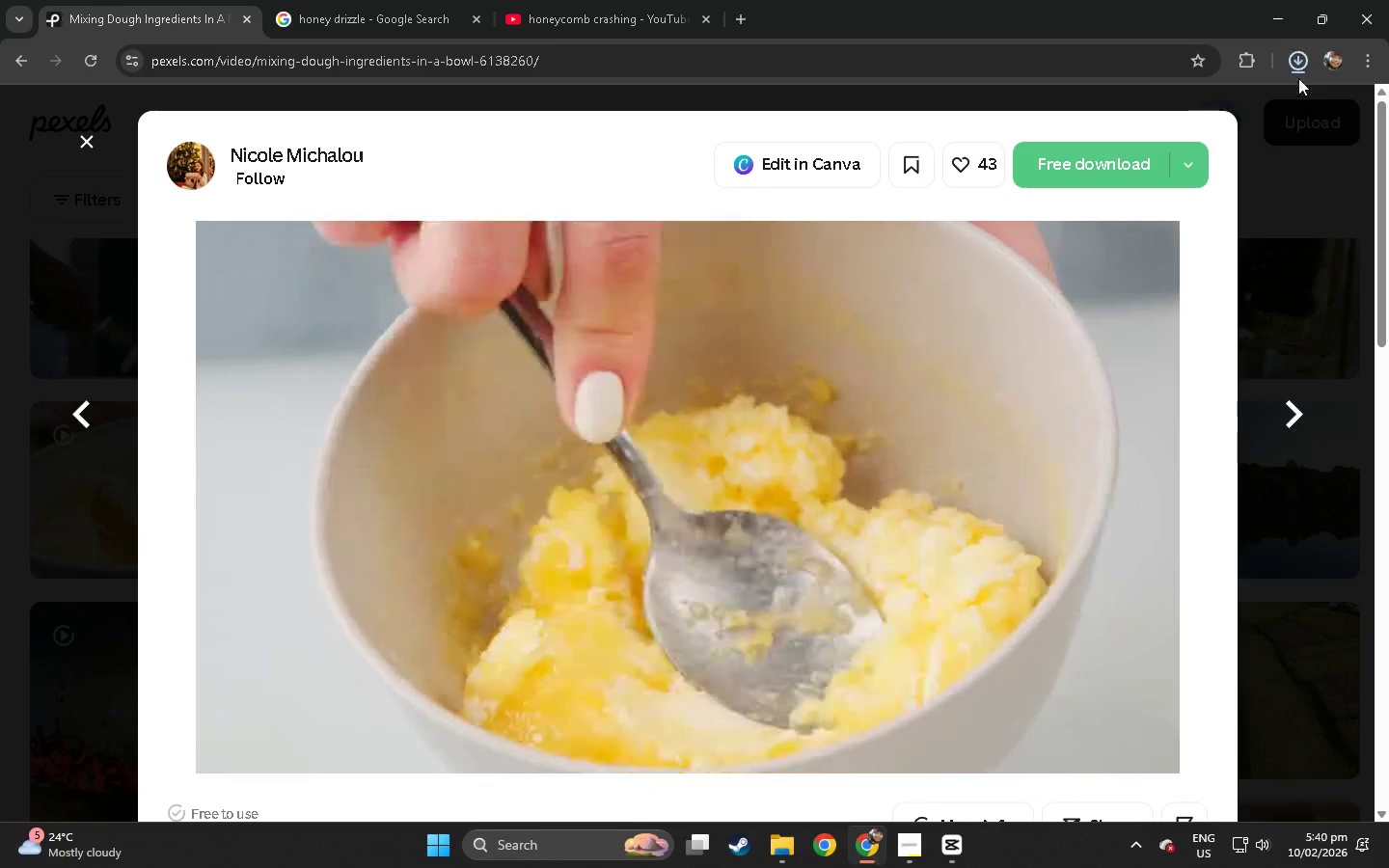 
left_click_drag(start_coordinate=[1192, 134], to_coordinate=[429, 448])
 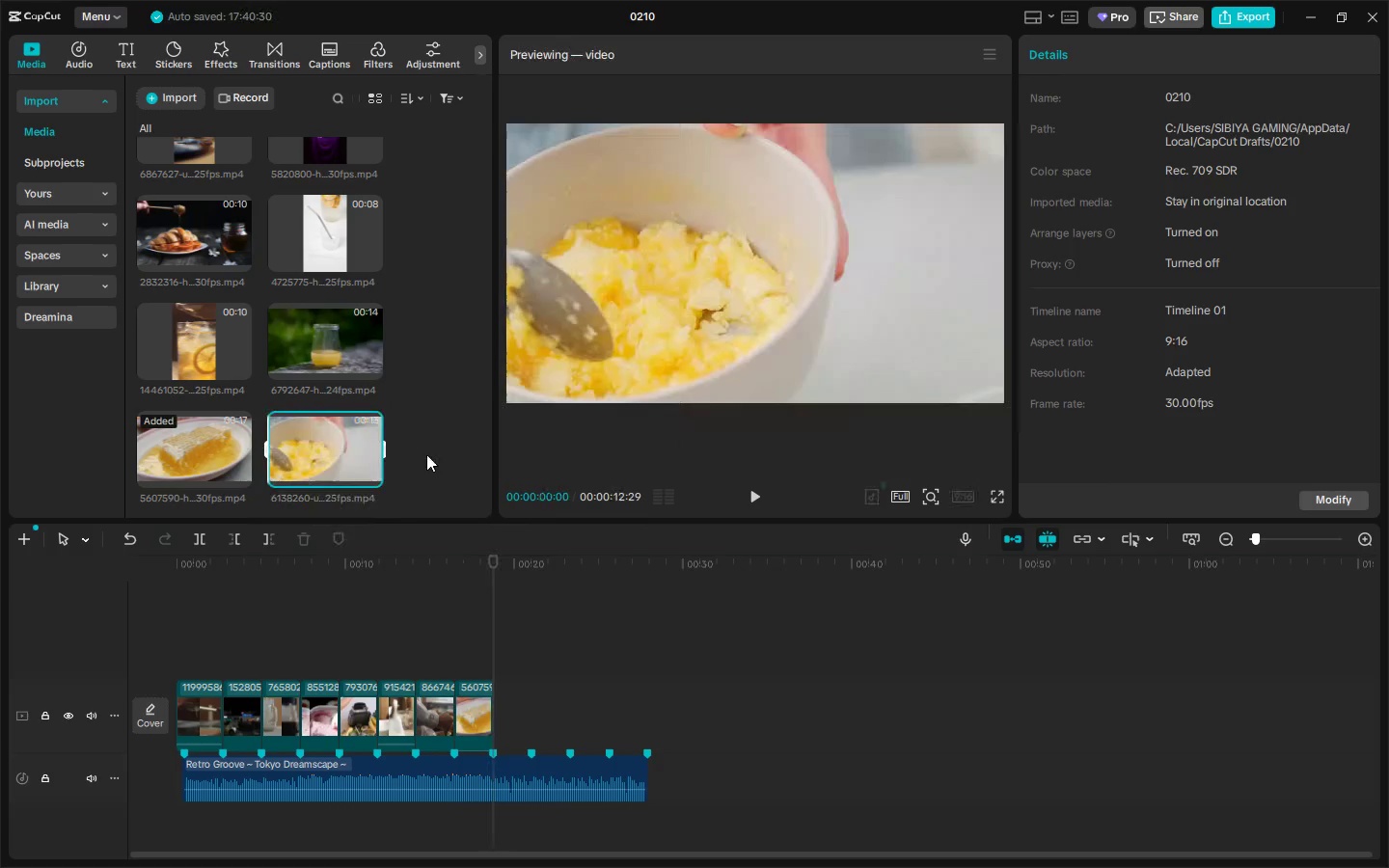 
key(Alt+Tab)
 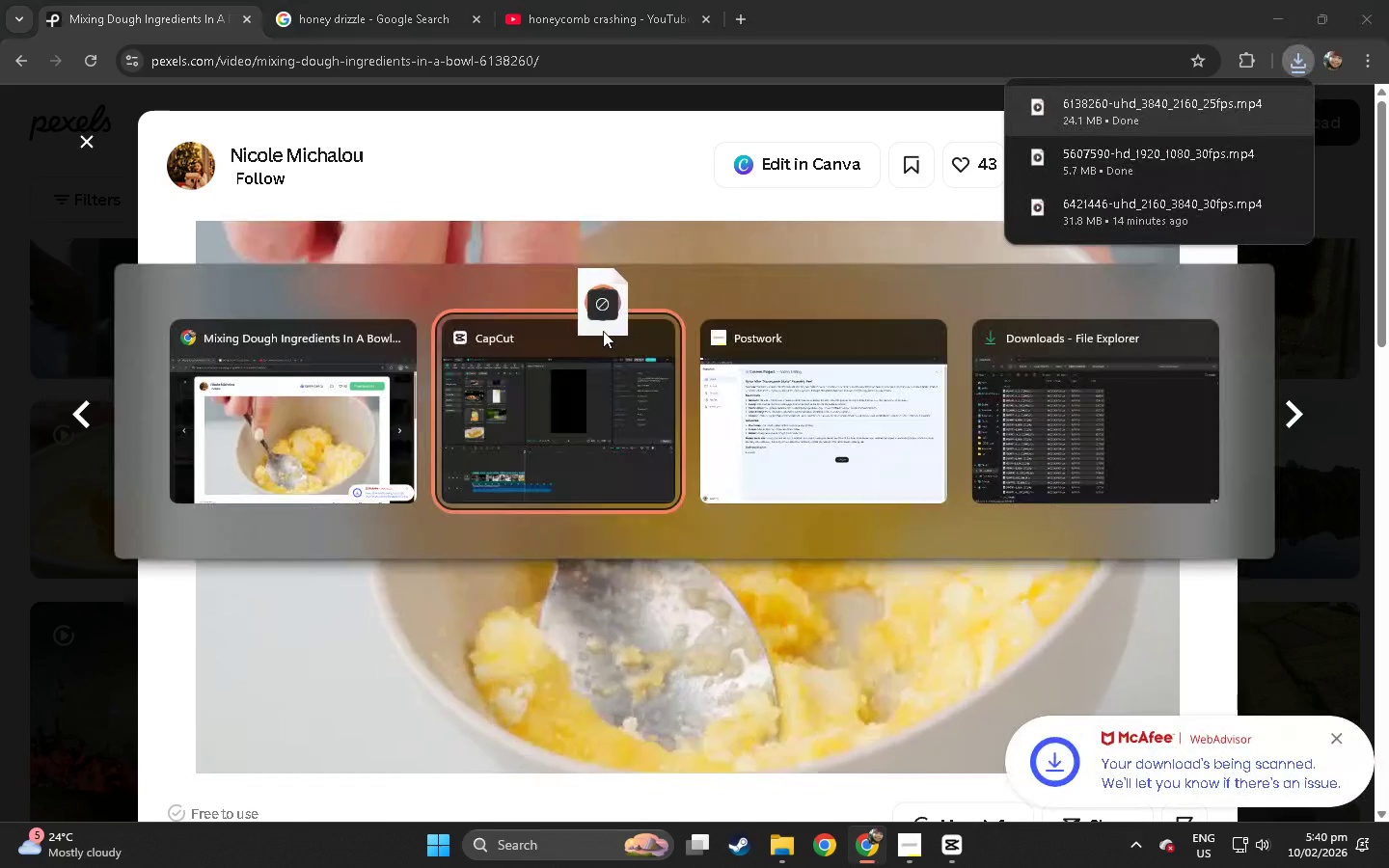 
key(Alt+Tab)
 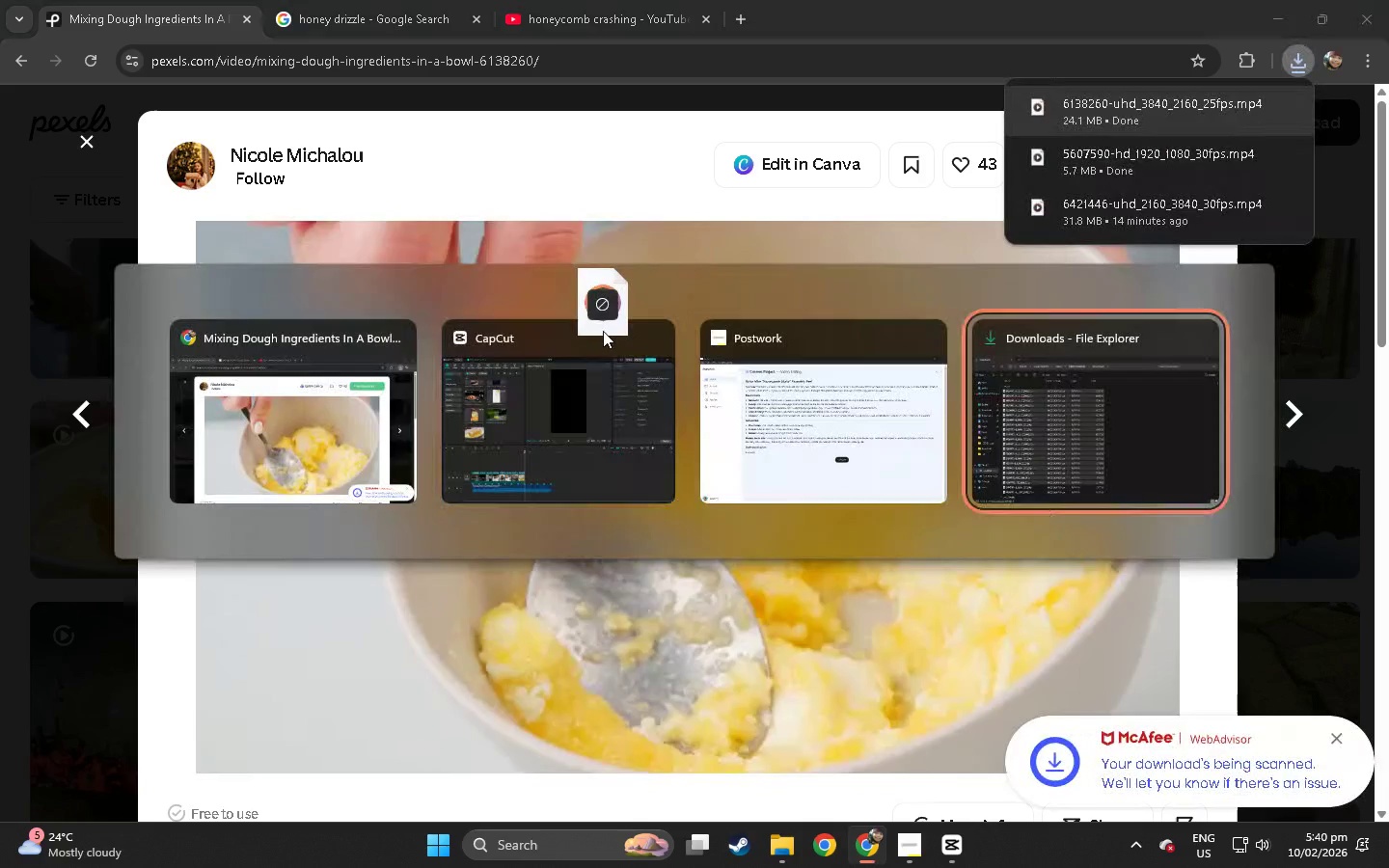 
key(Alt+Tab)
 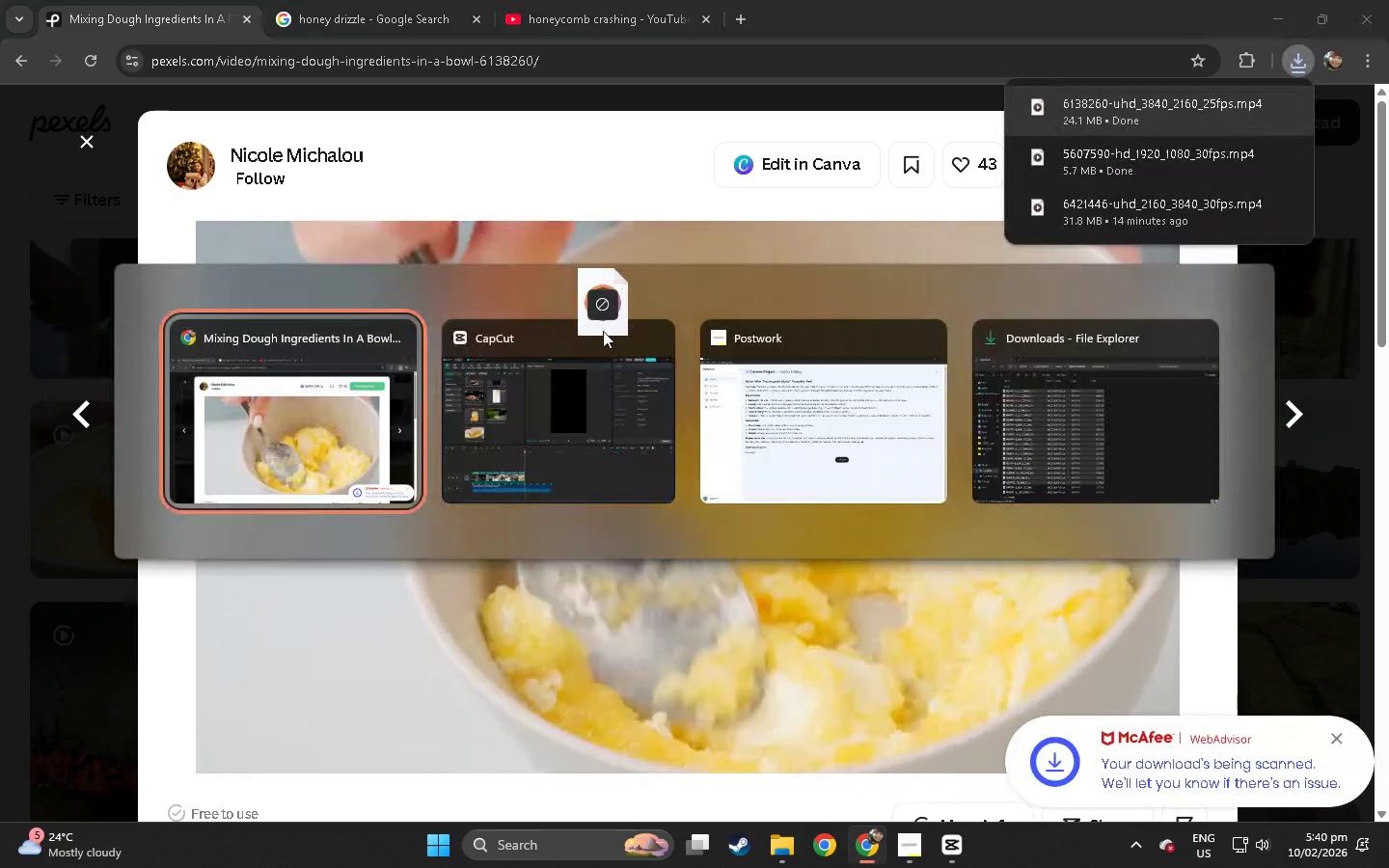 
key(Alt+Tab)
 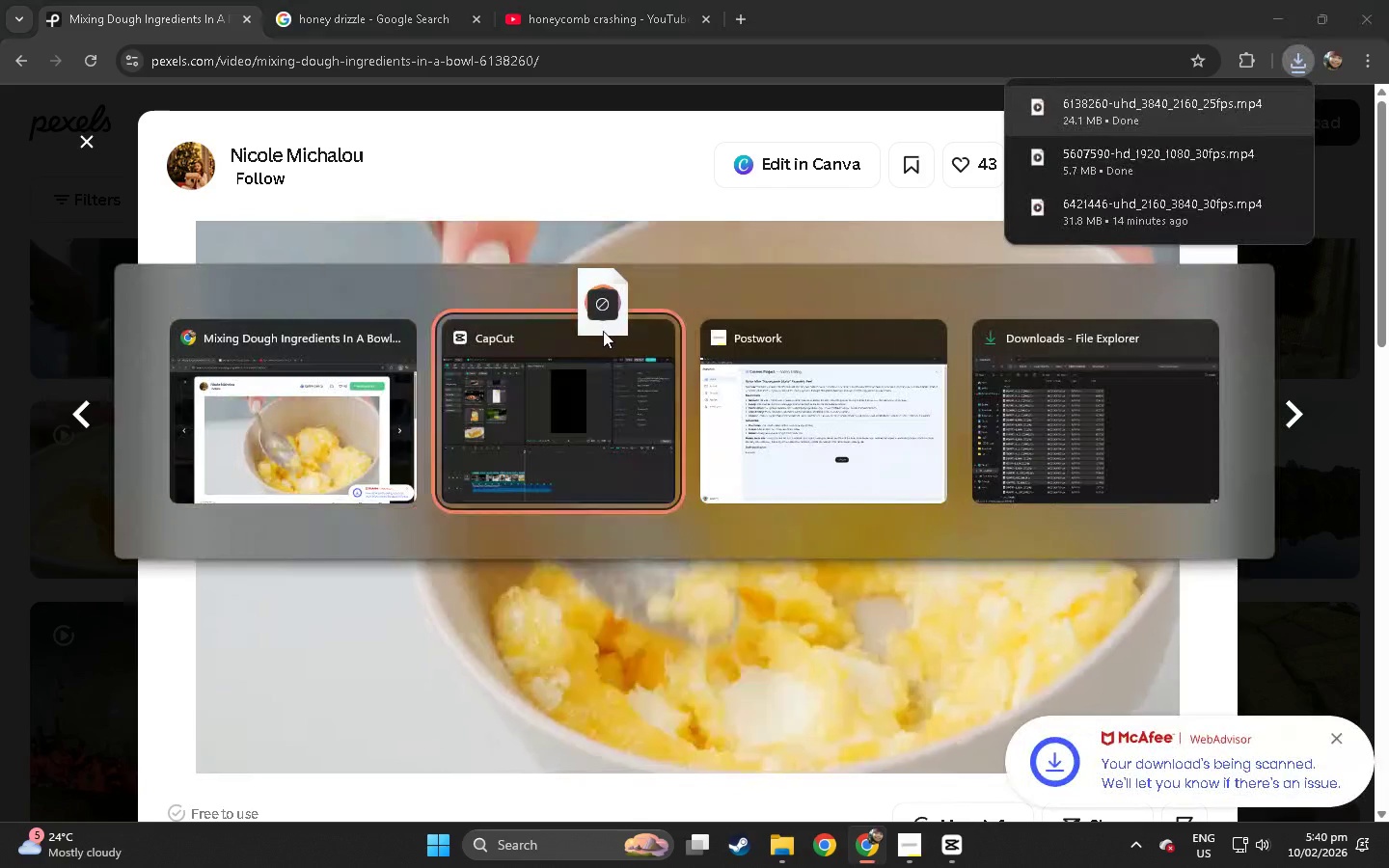 
key(Alt+Tab)
 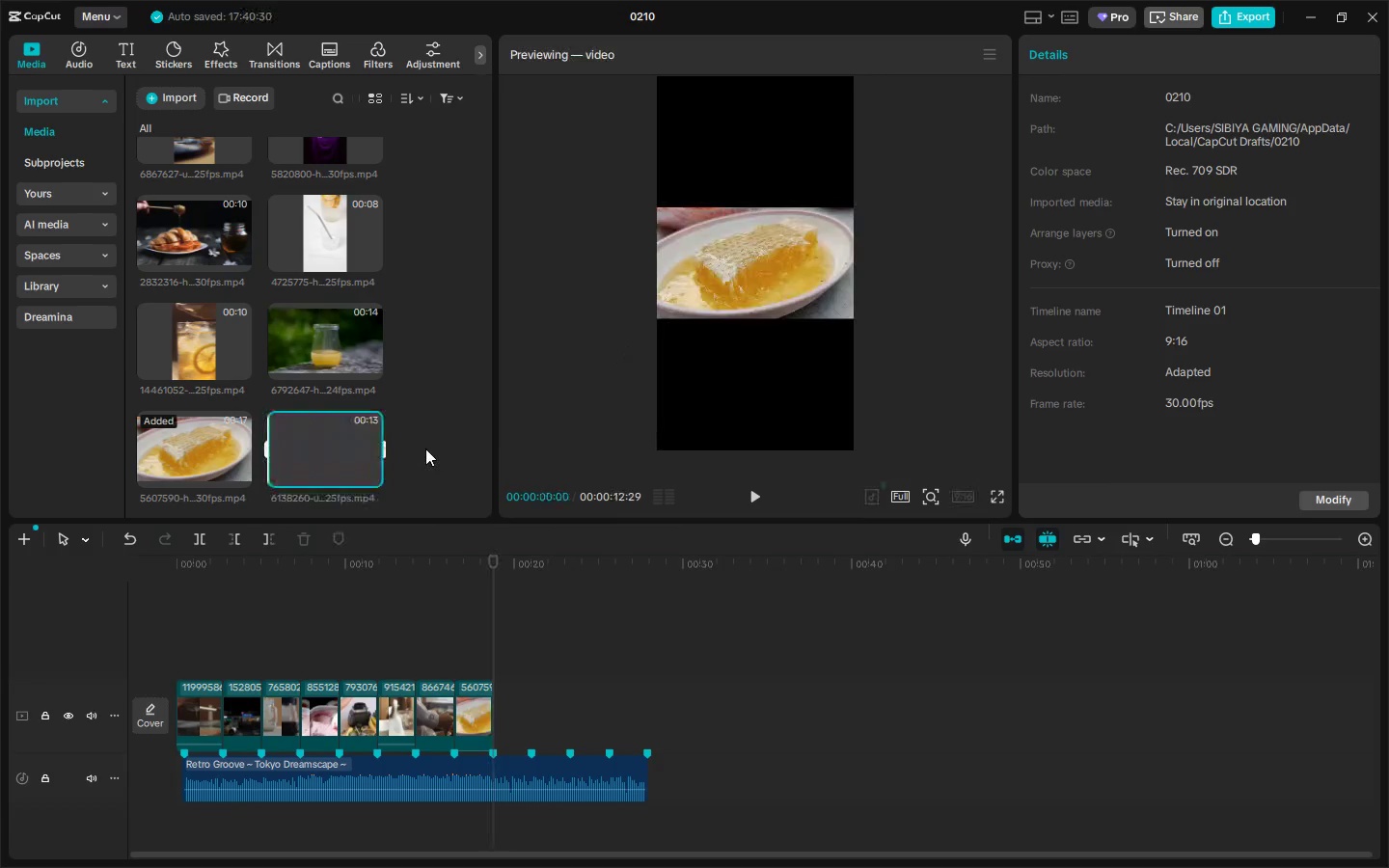 
scroll: coordinate [424, 459], scroll_direction: down, amount: 3.0
 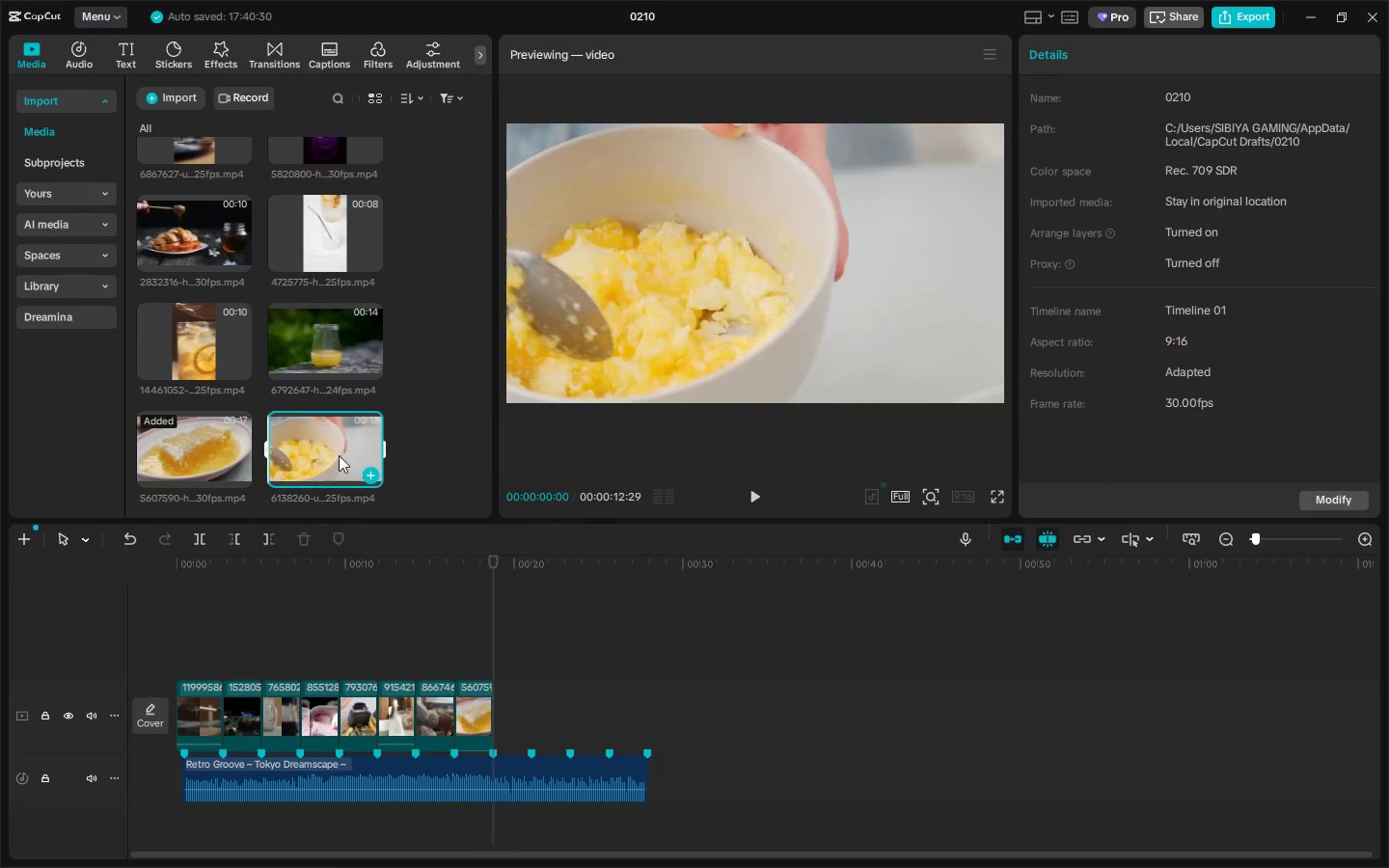 
left_click_drag(start_coordinate=[339, 455], to_coordinate=[504, 708])
 